 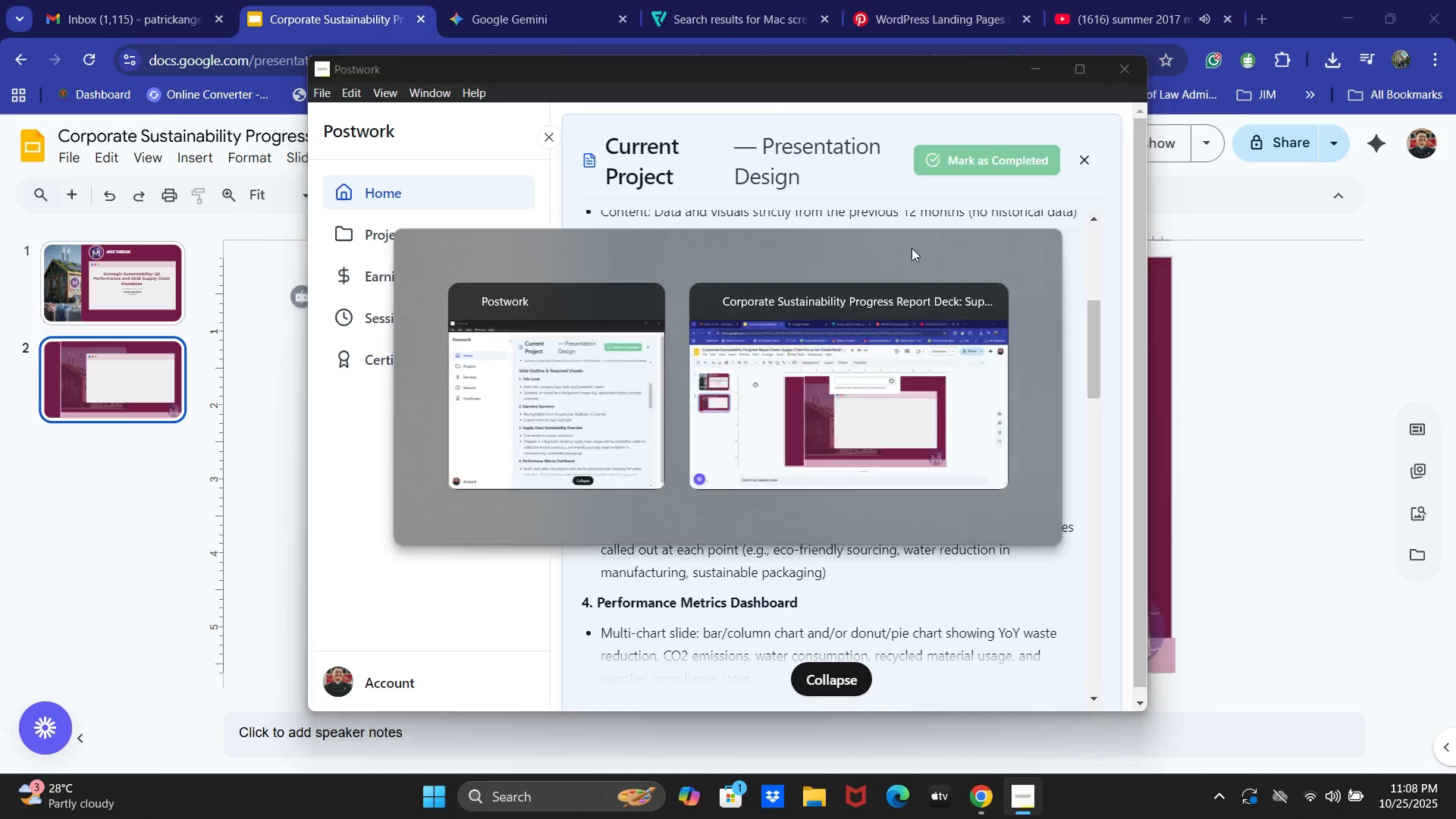 
key(Tab)
type(Key Highlights)
 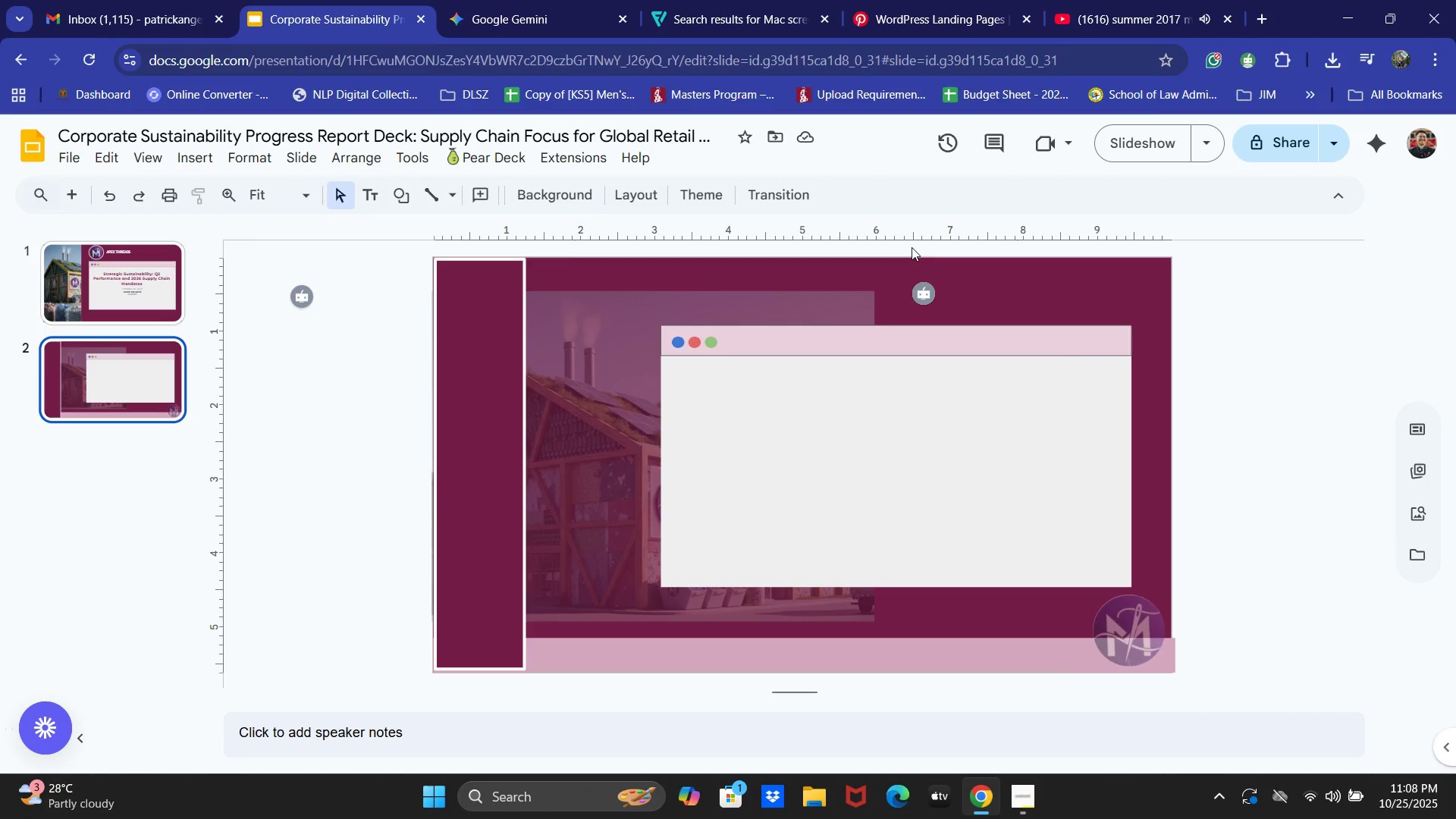 
 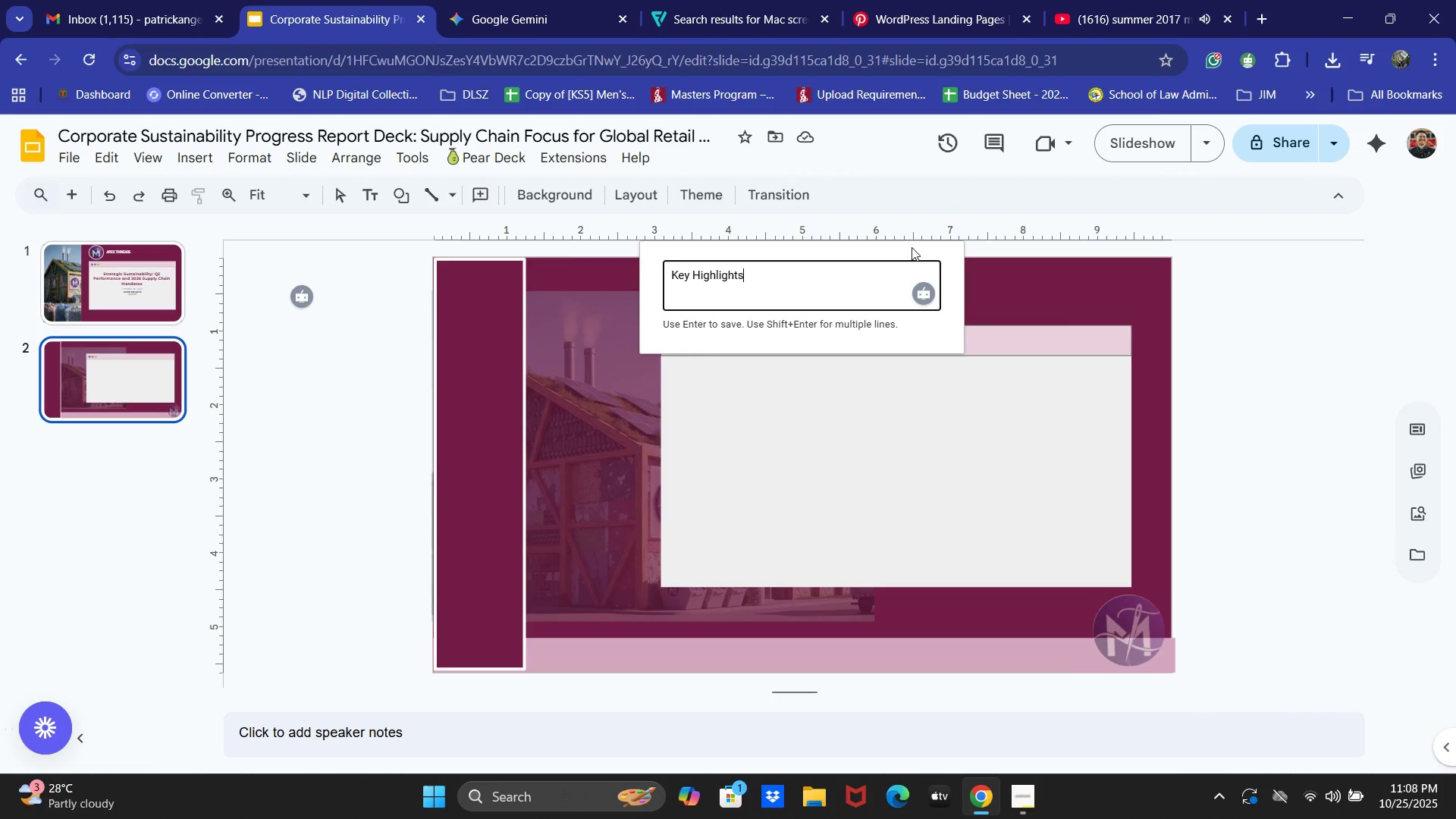 
key(Enter)
 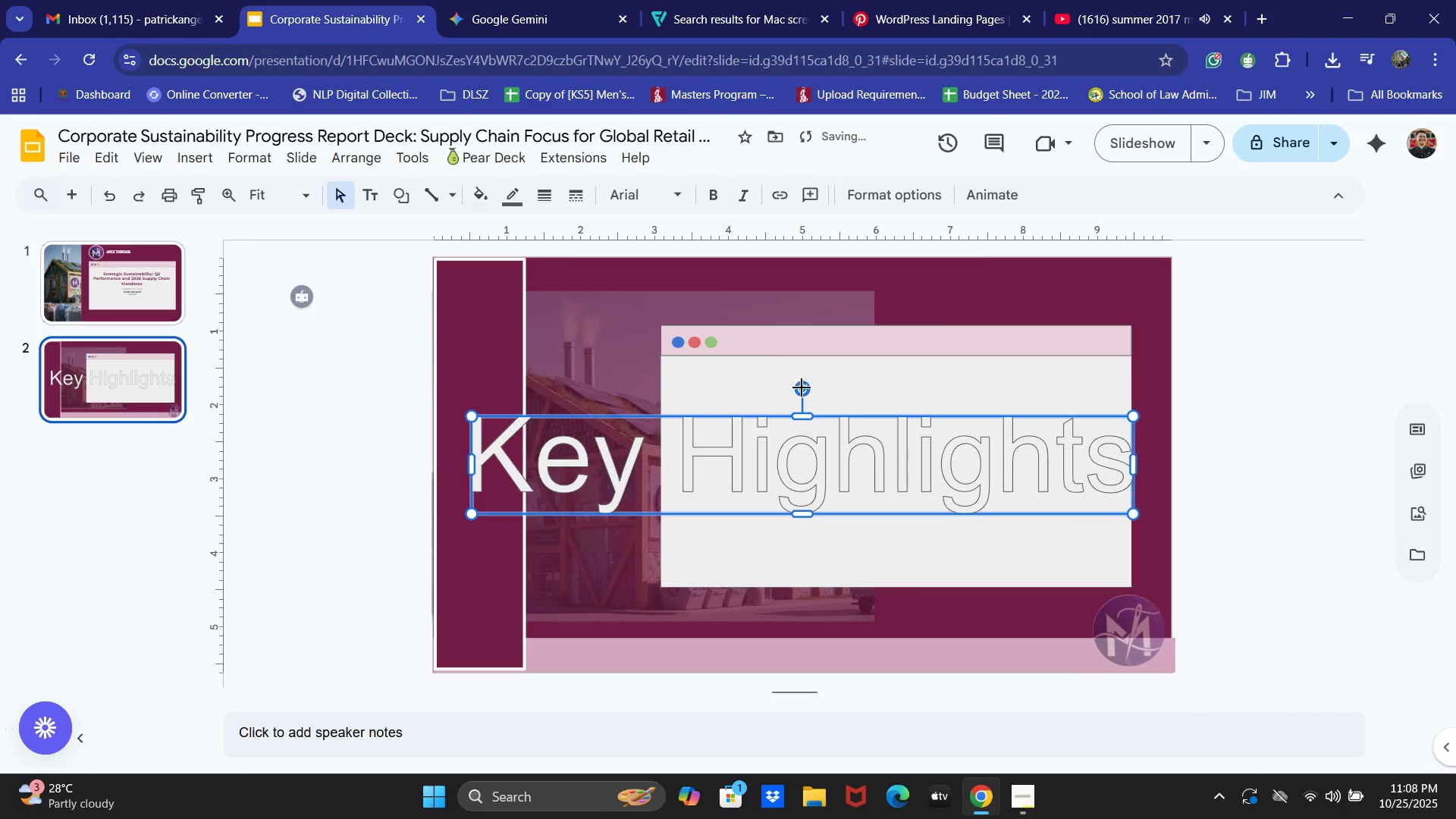 
left_click_drag(start_coordinate=[802, 391], to_coordinate=[666, 466])
 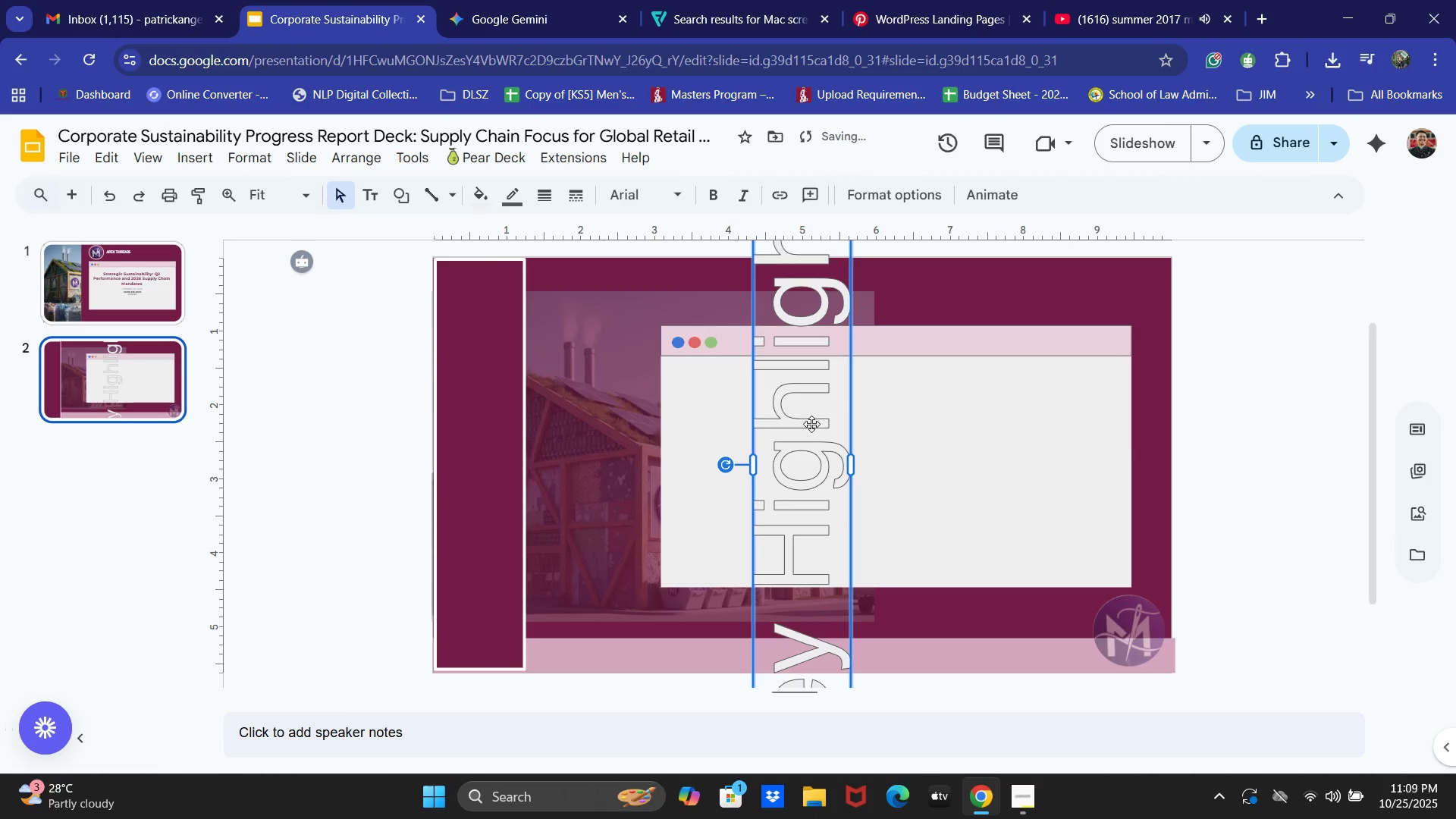 
double_click([811, 424])
 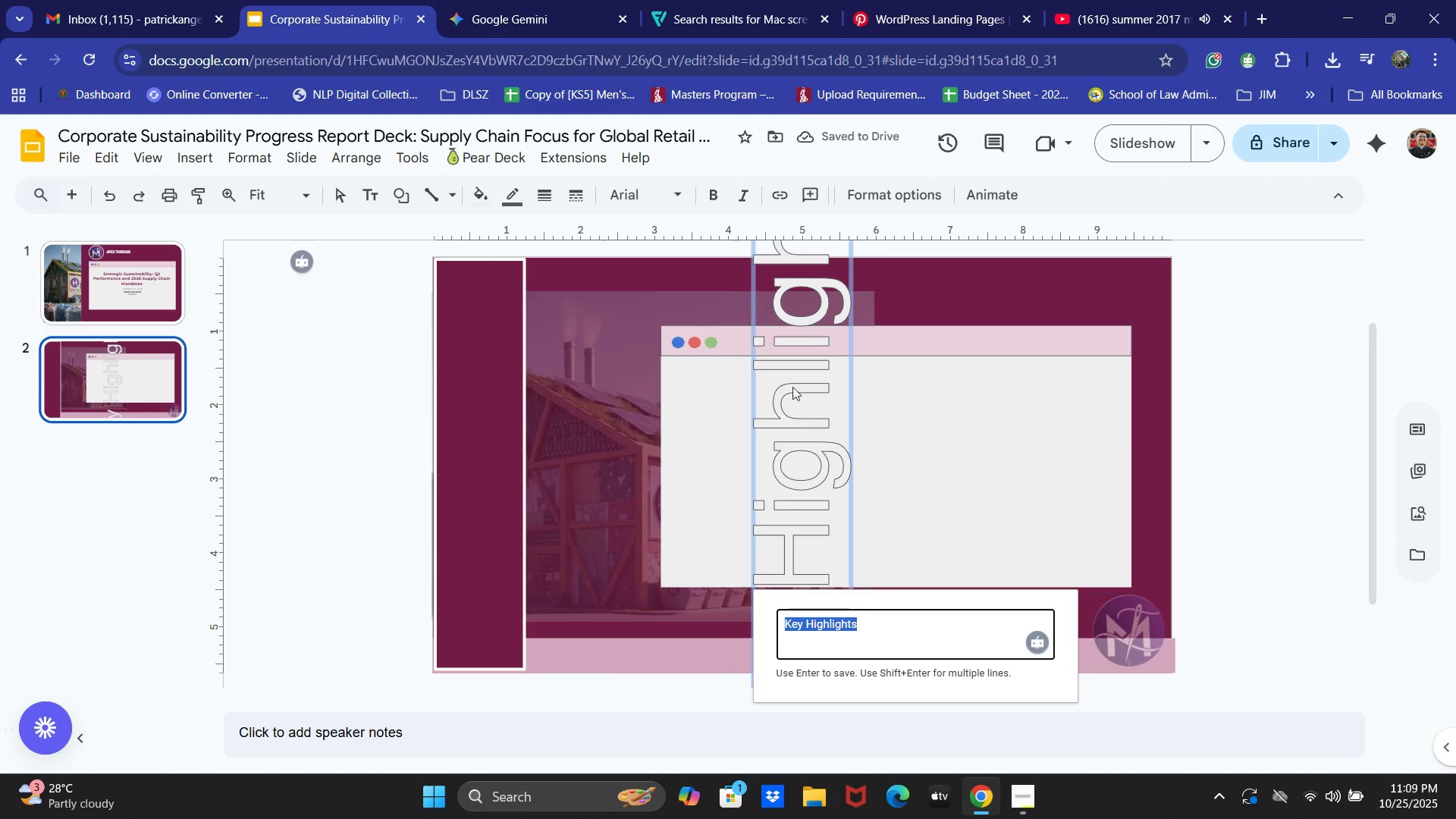 
left_click([644, 199])
 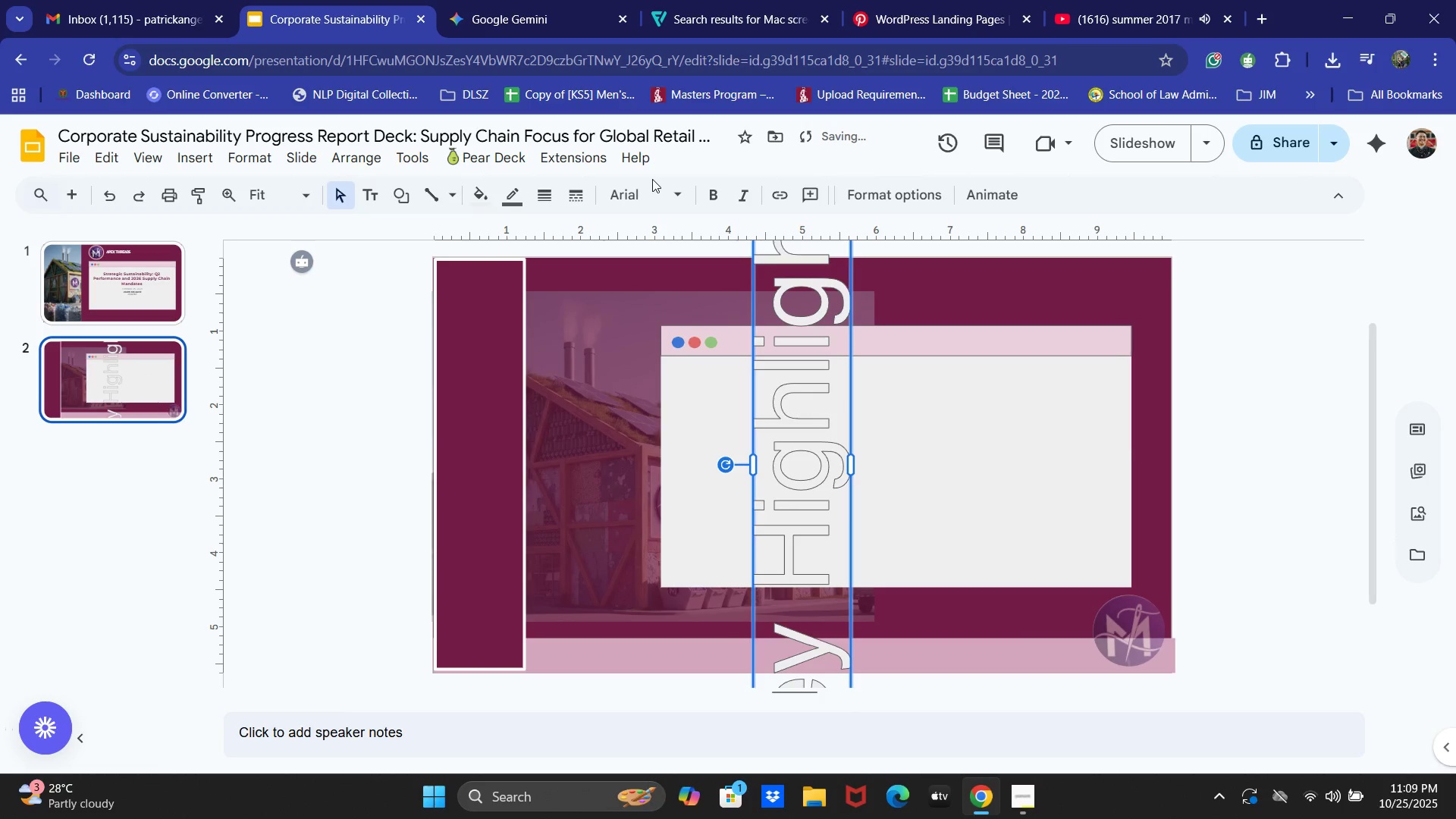 
left_click([655, 192])
 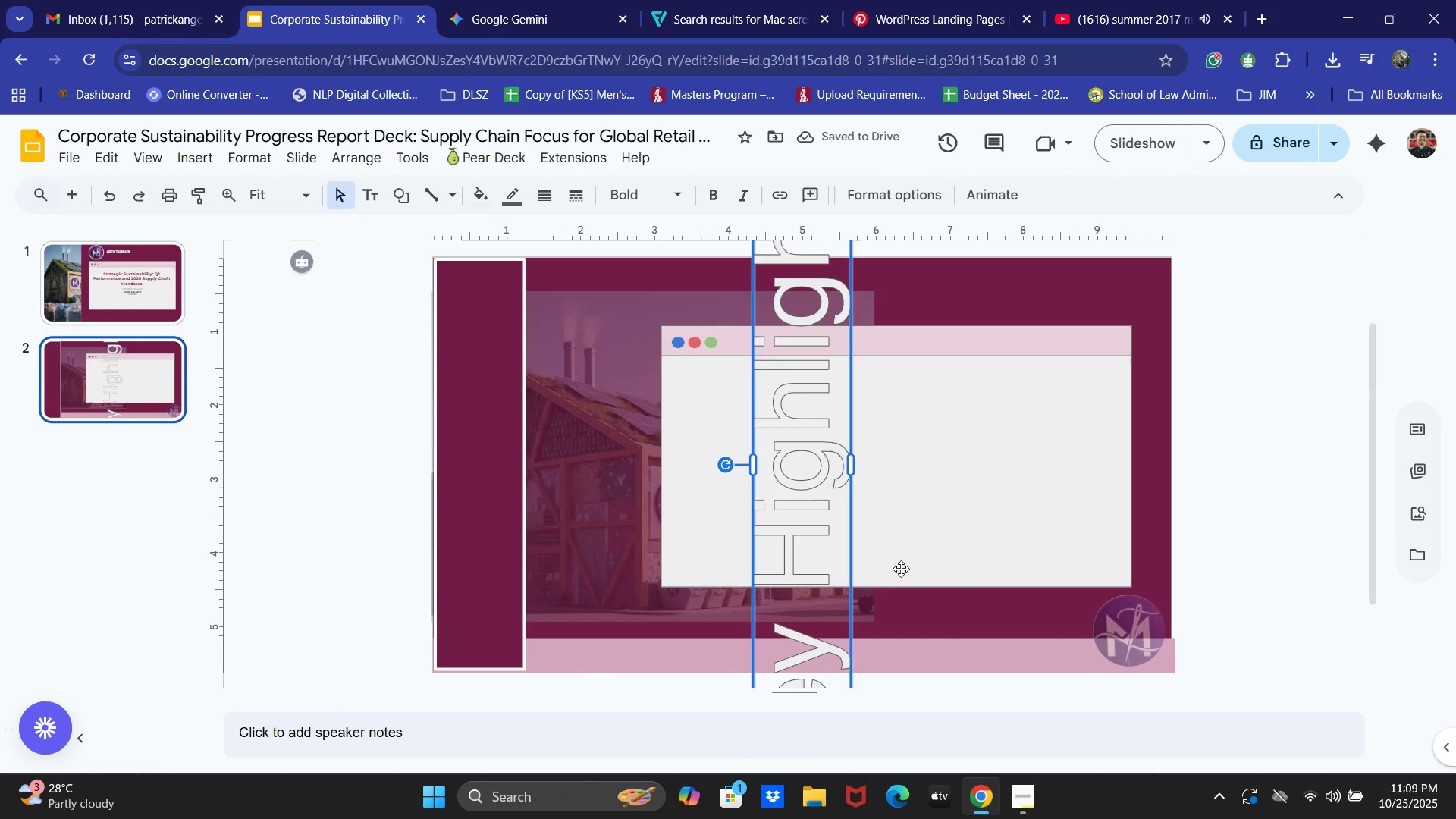 
scroll: coordinate [825, 438], scroll_direction: up, amount: 3.0
 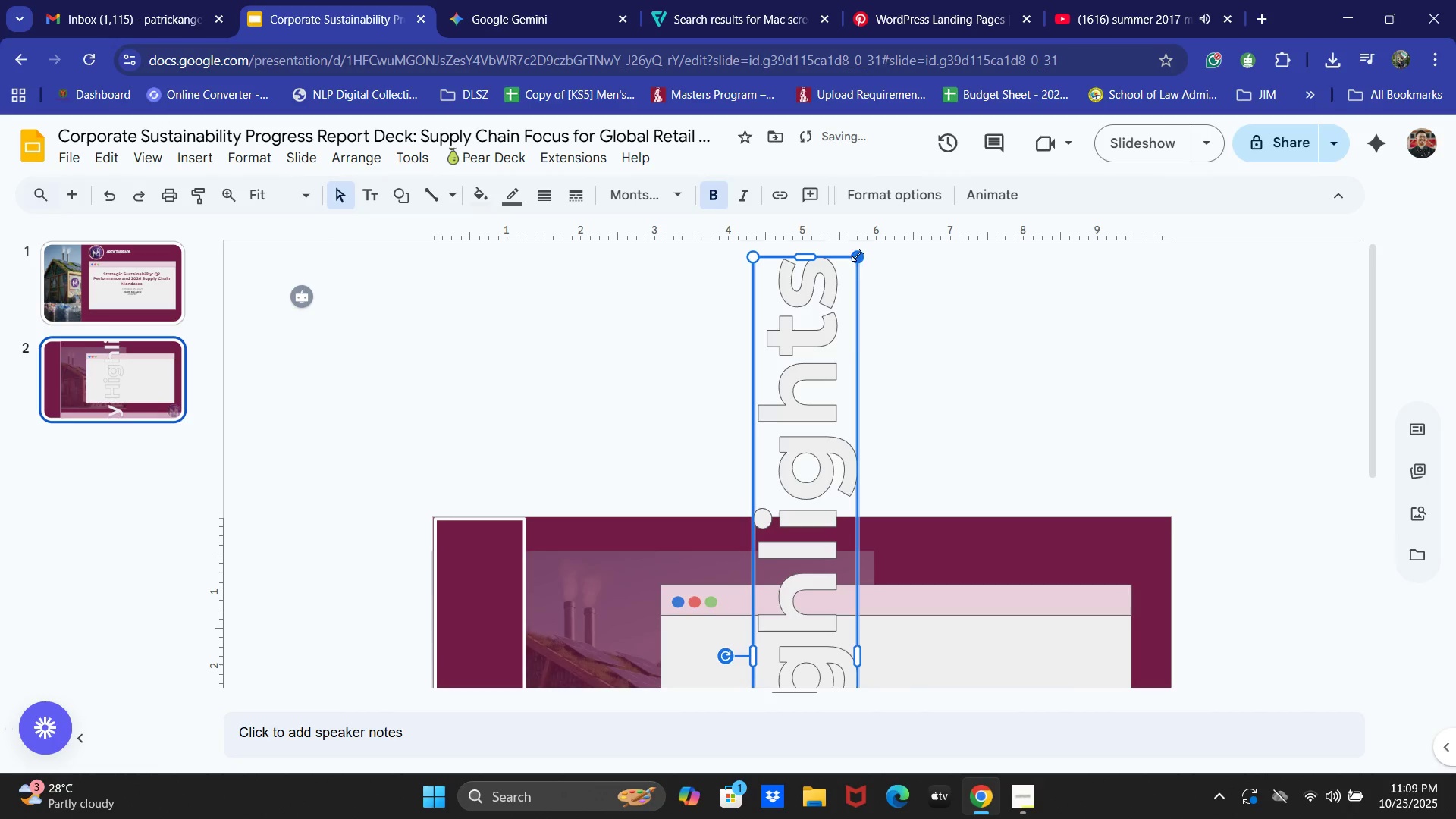 
left_click_drag(start_coordinate=[858, 255], to_coordinate=[758, 458])
 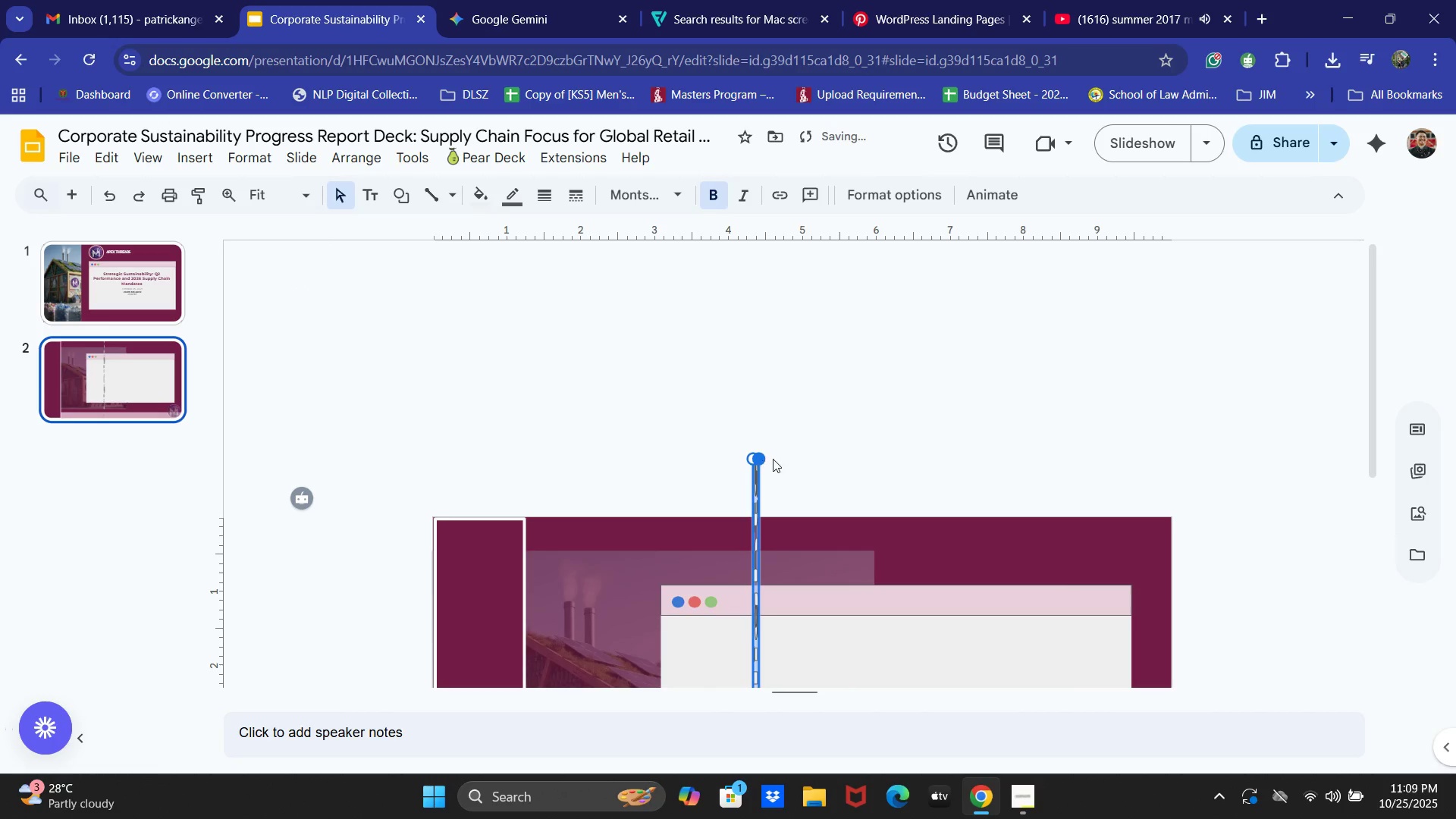 
key(Control+Z)
 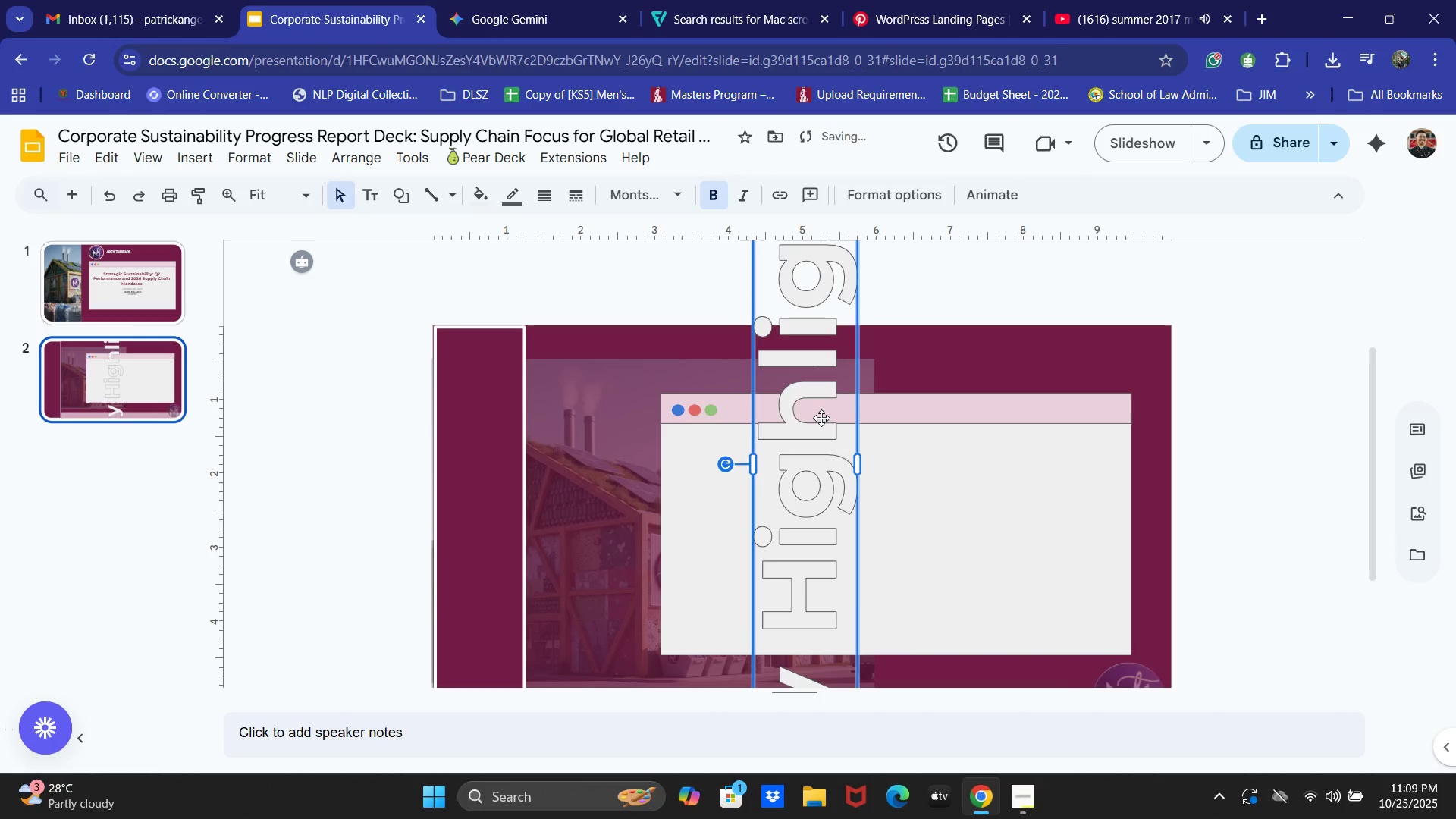 
left_click([821, 412])
 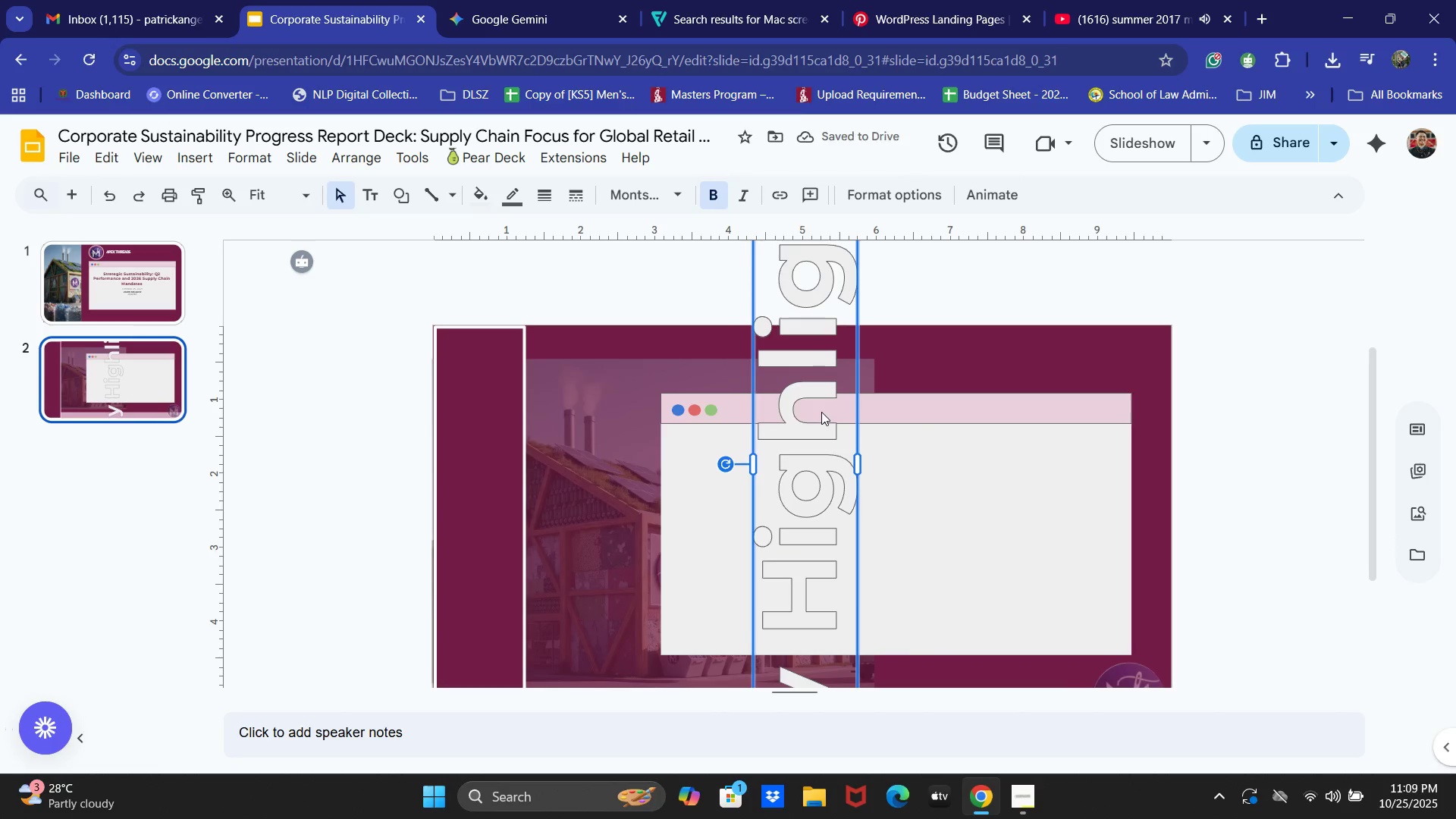 
scroll: coordinate [831, 387], scroll_direction: down, amount: 4.0
 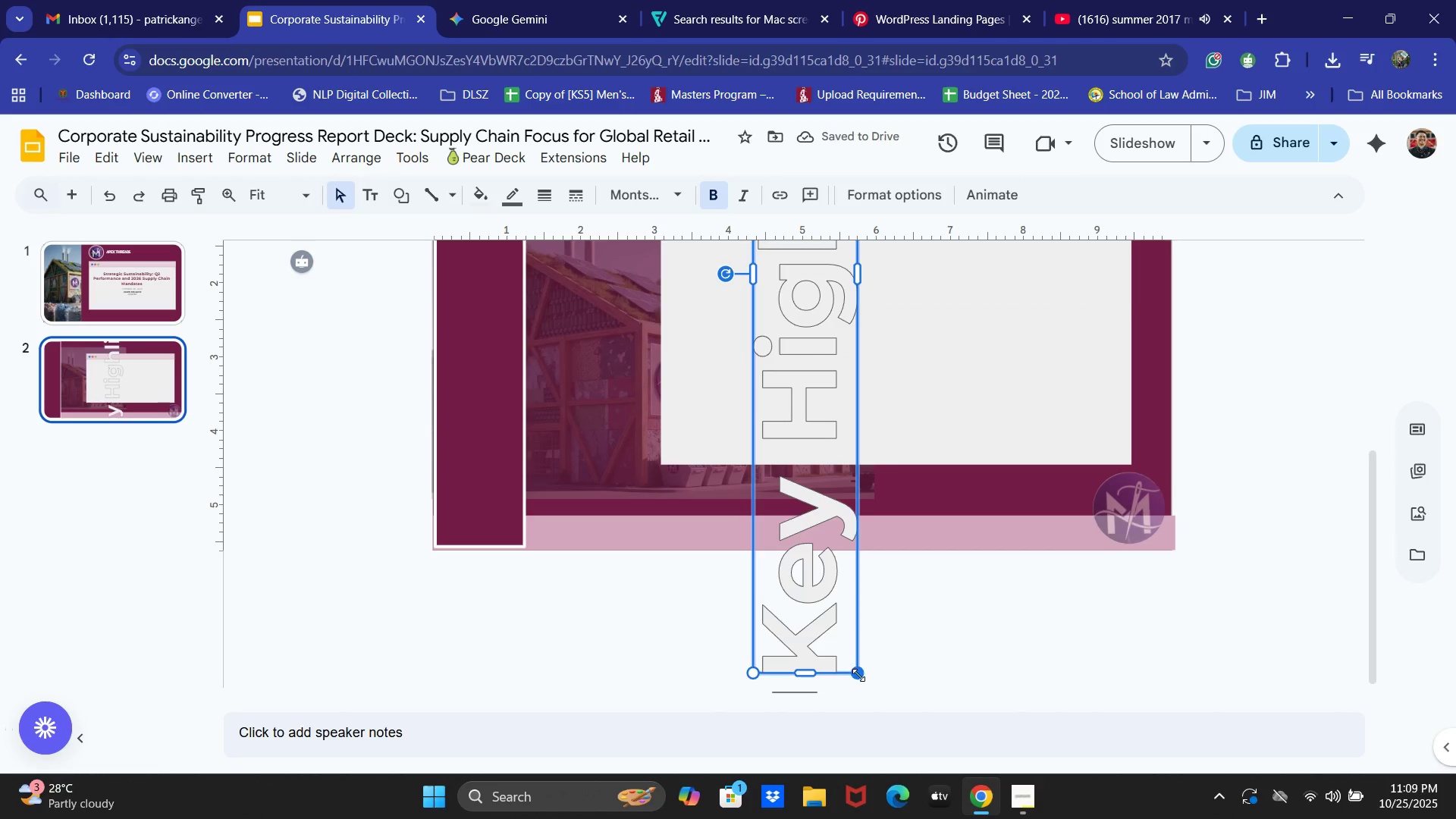 
left_click_drag(start_coordinate=[859, 675], to_coordinate=[857, 462])
 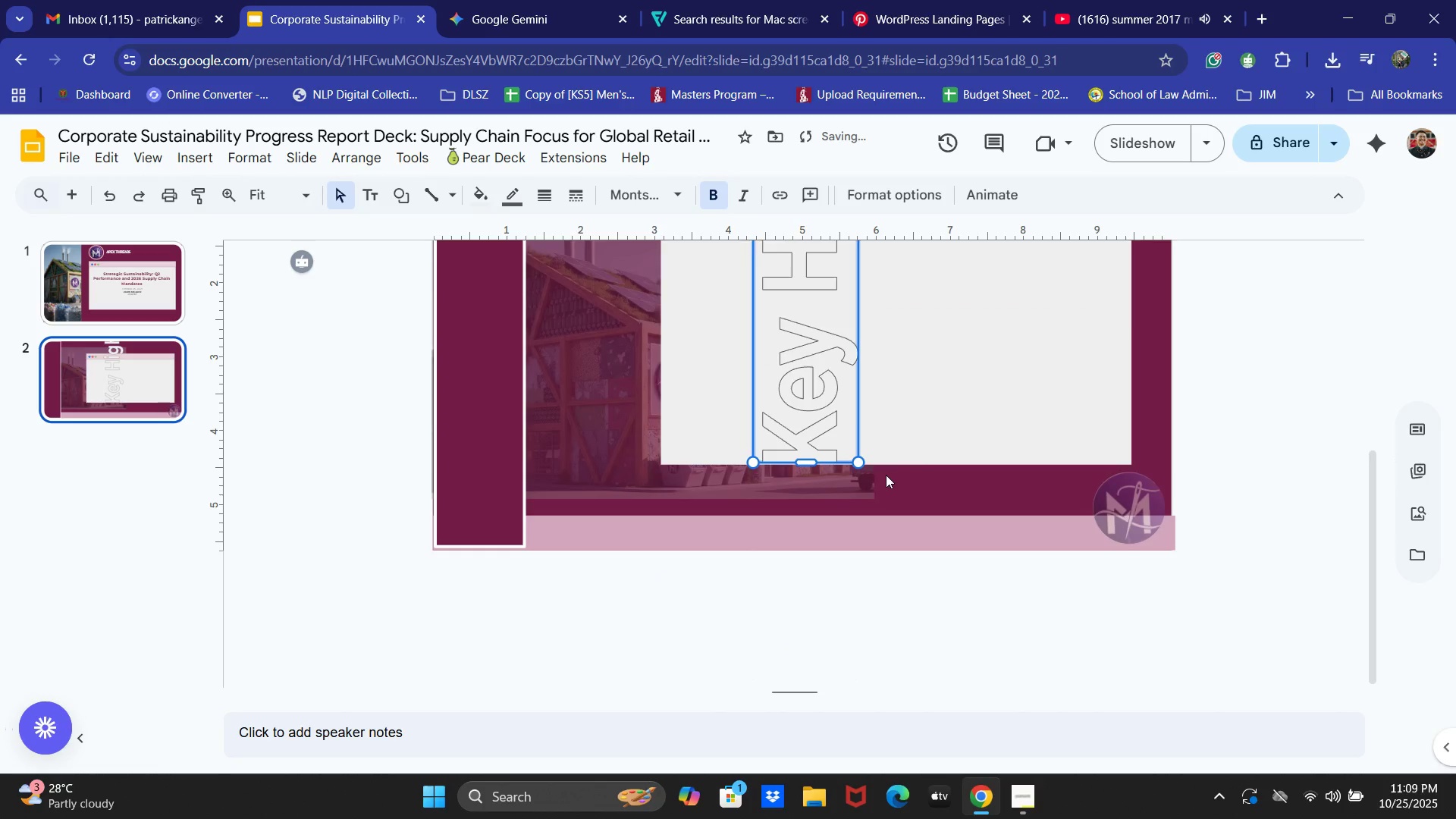 
scroll: coordinate [941, 481], scroll_direction: up, amount: 5.0
 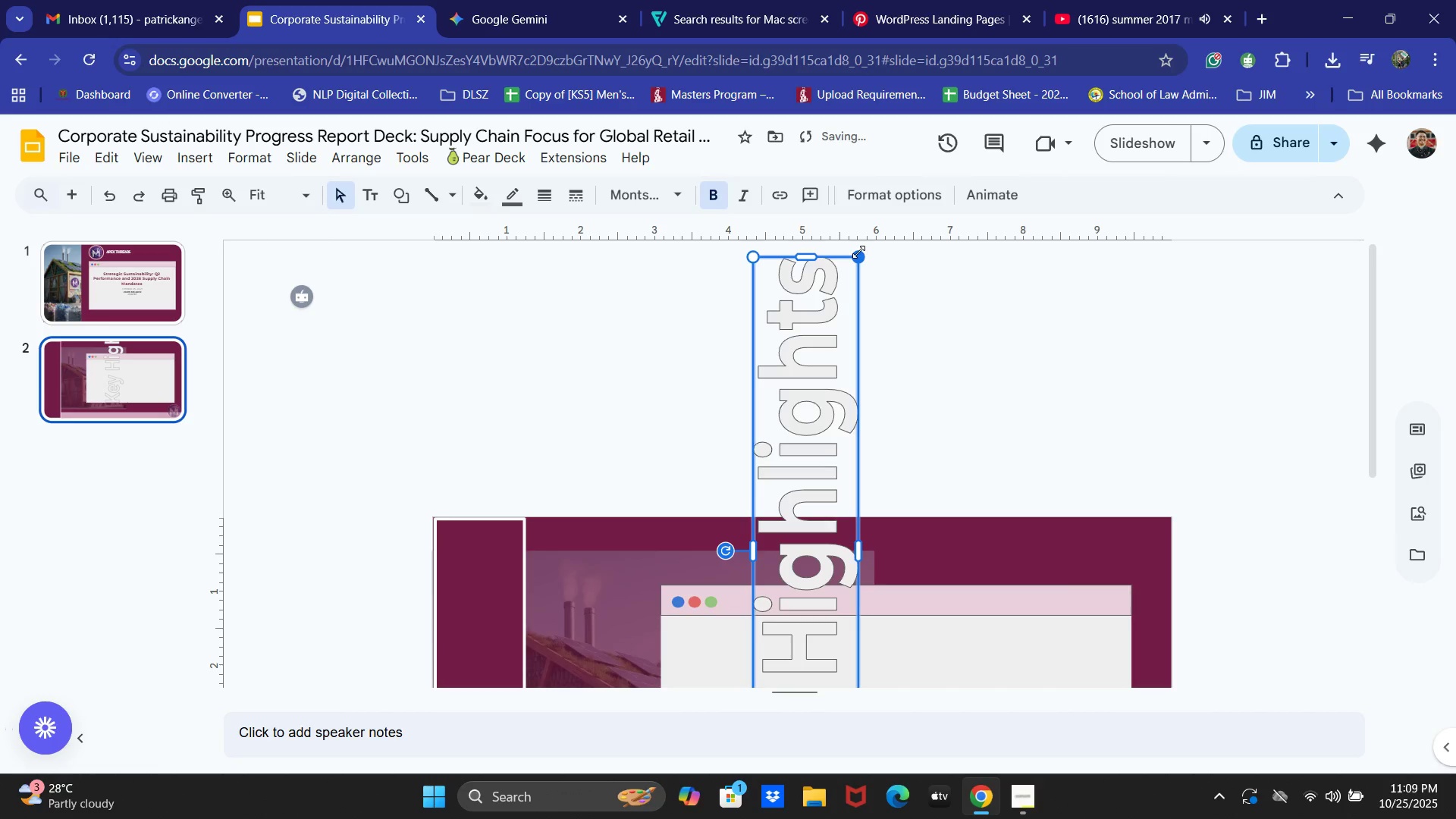 
left_click_drag(start_coordinate=[858, 252], to_coordinate=[860, 584])
 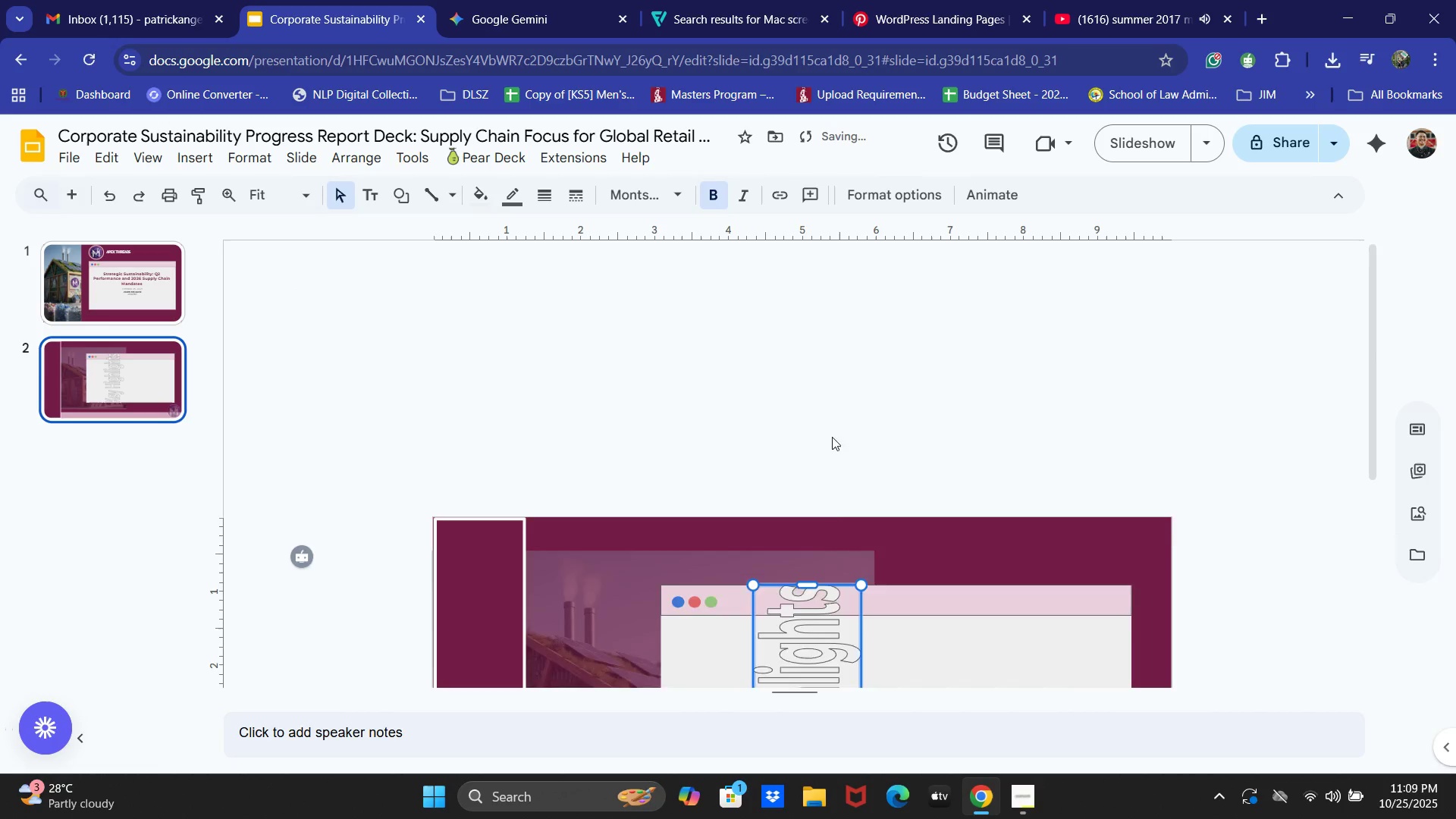 
scroll: coordinate [830, 431], scroll_direction: down, amount: 2.0
 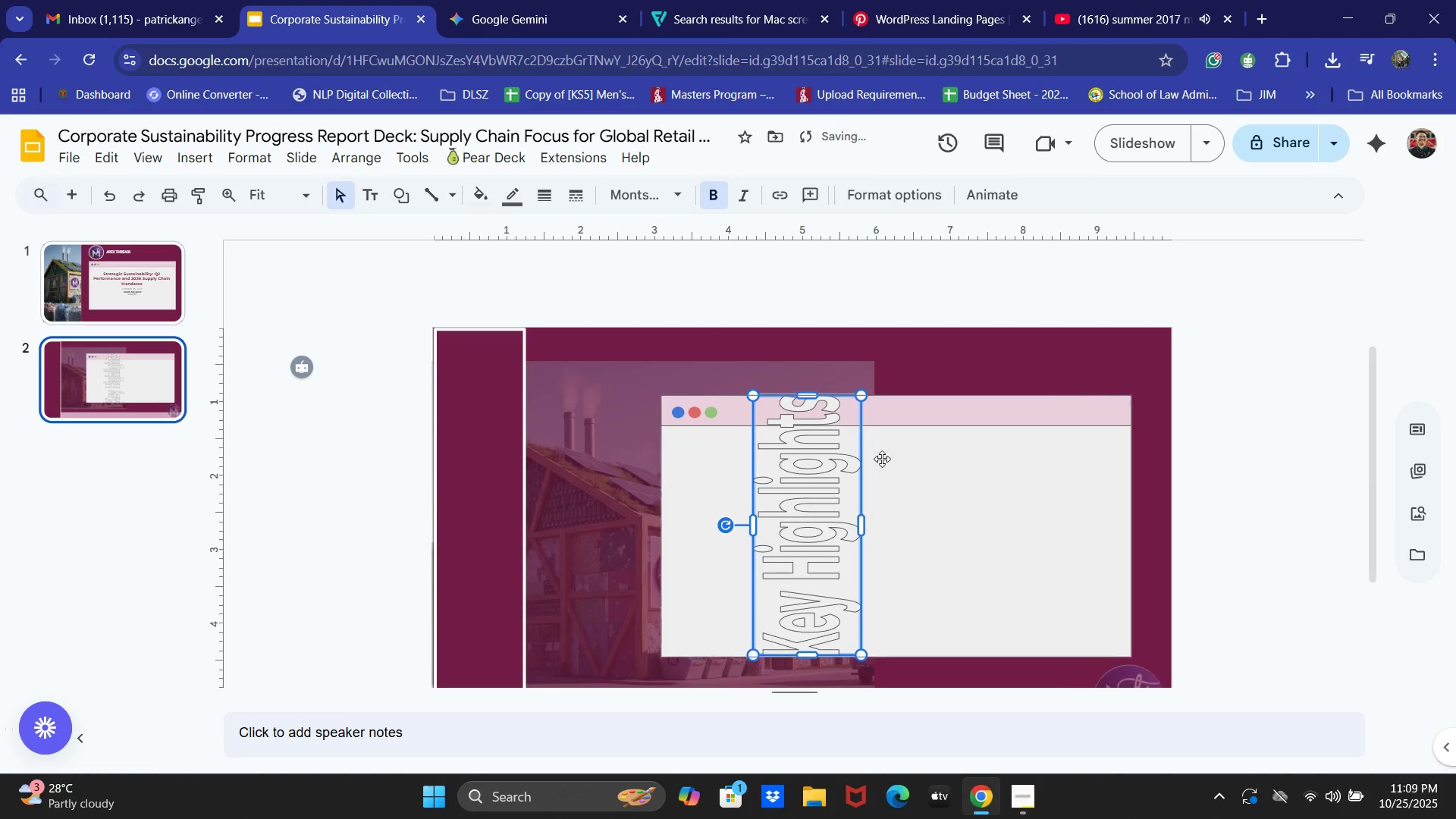 
key(Control+Z)
 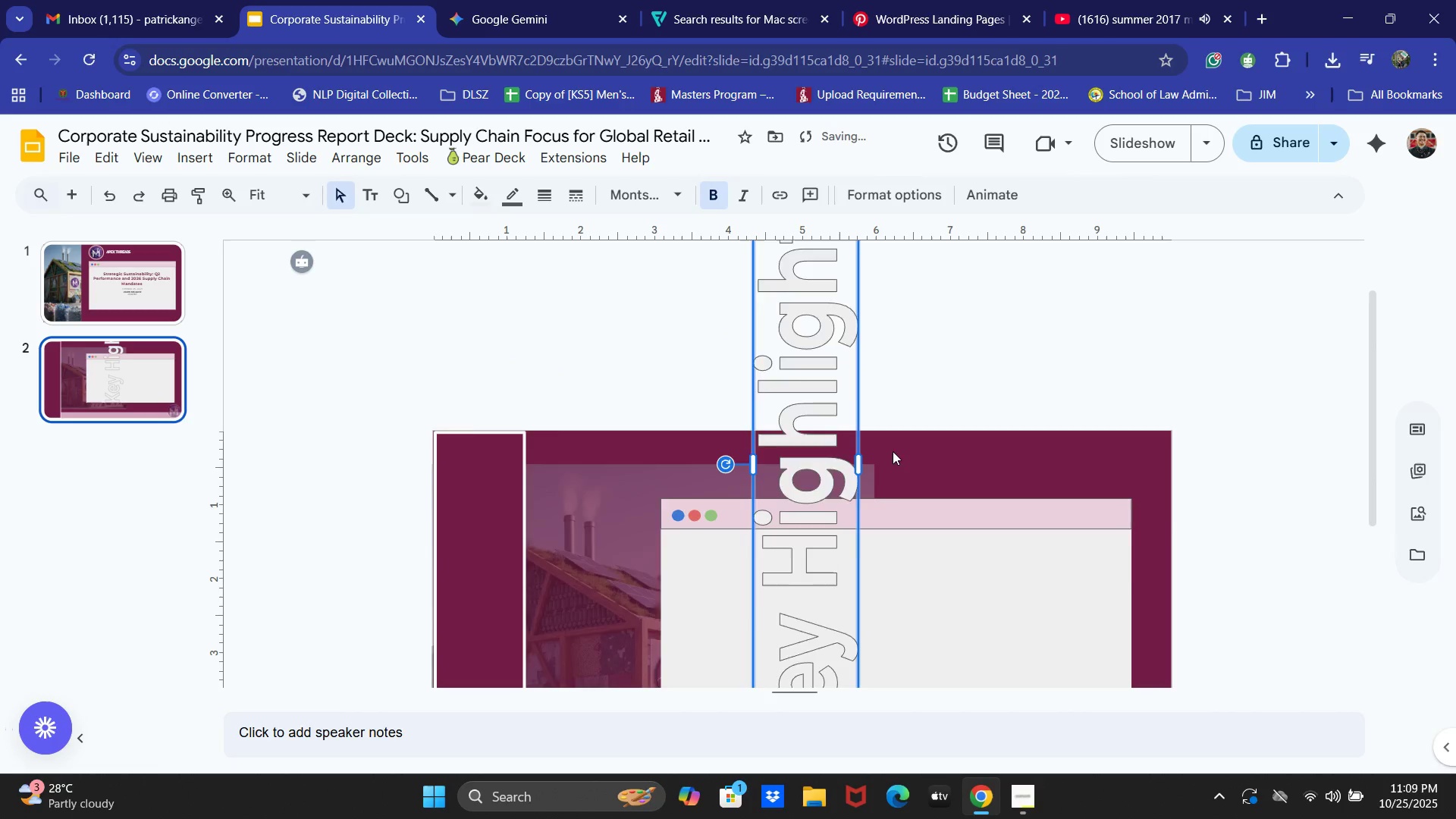 
scroll: coordinate [897, 457], scroll_direction: up, amount: 3.0
 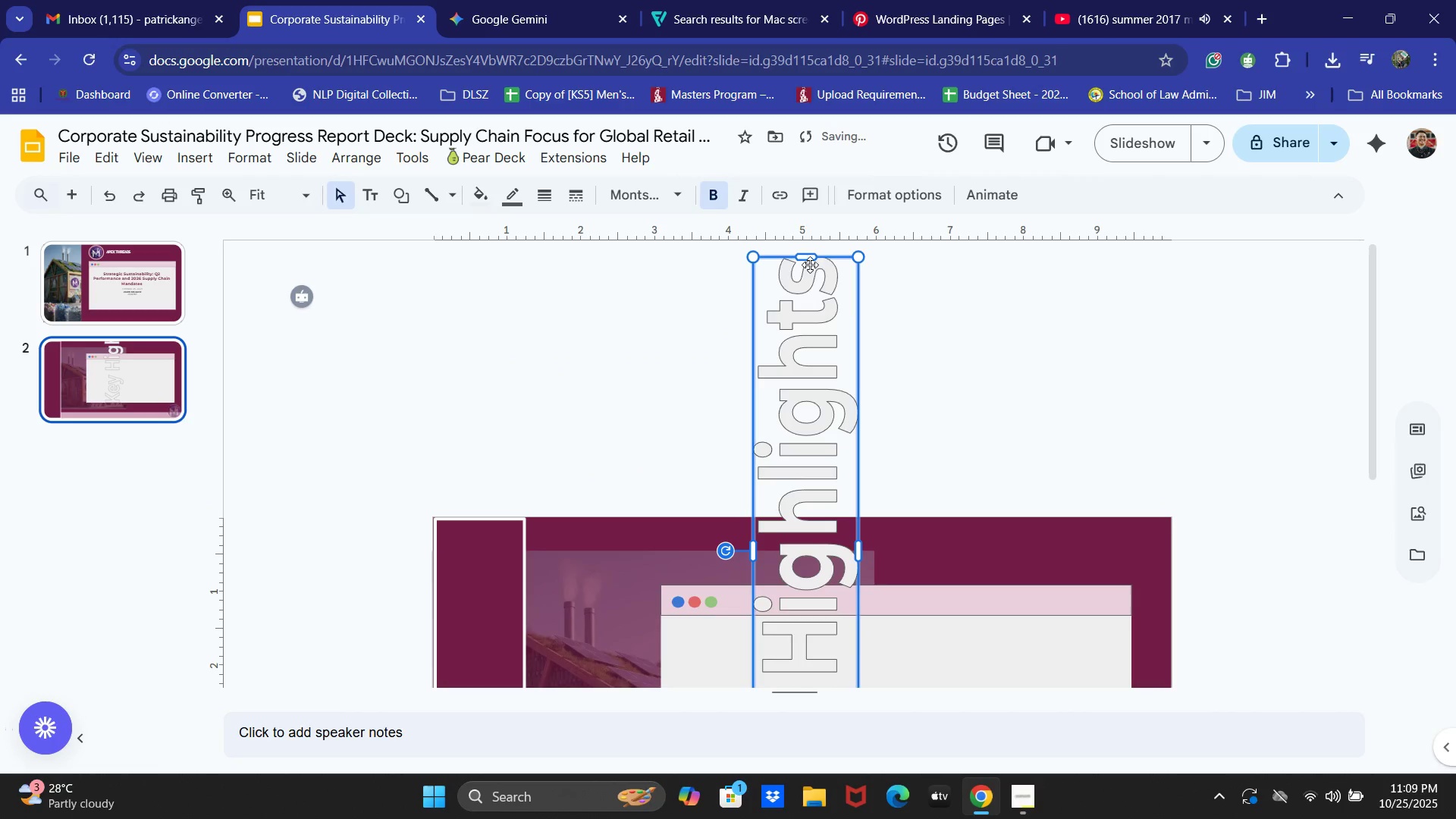 
left_click_drag(start_coordinate=[810, 260], to_coordinate=[810, 394])
 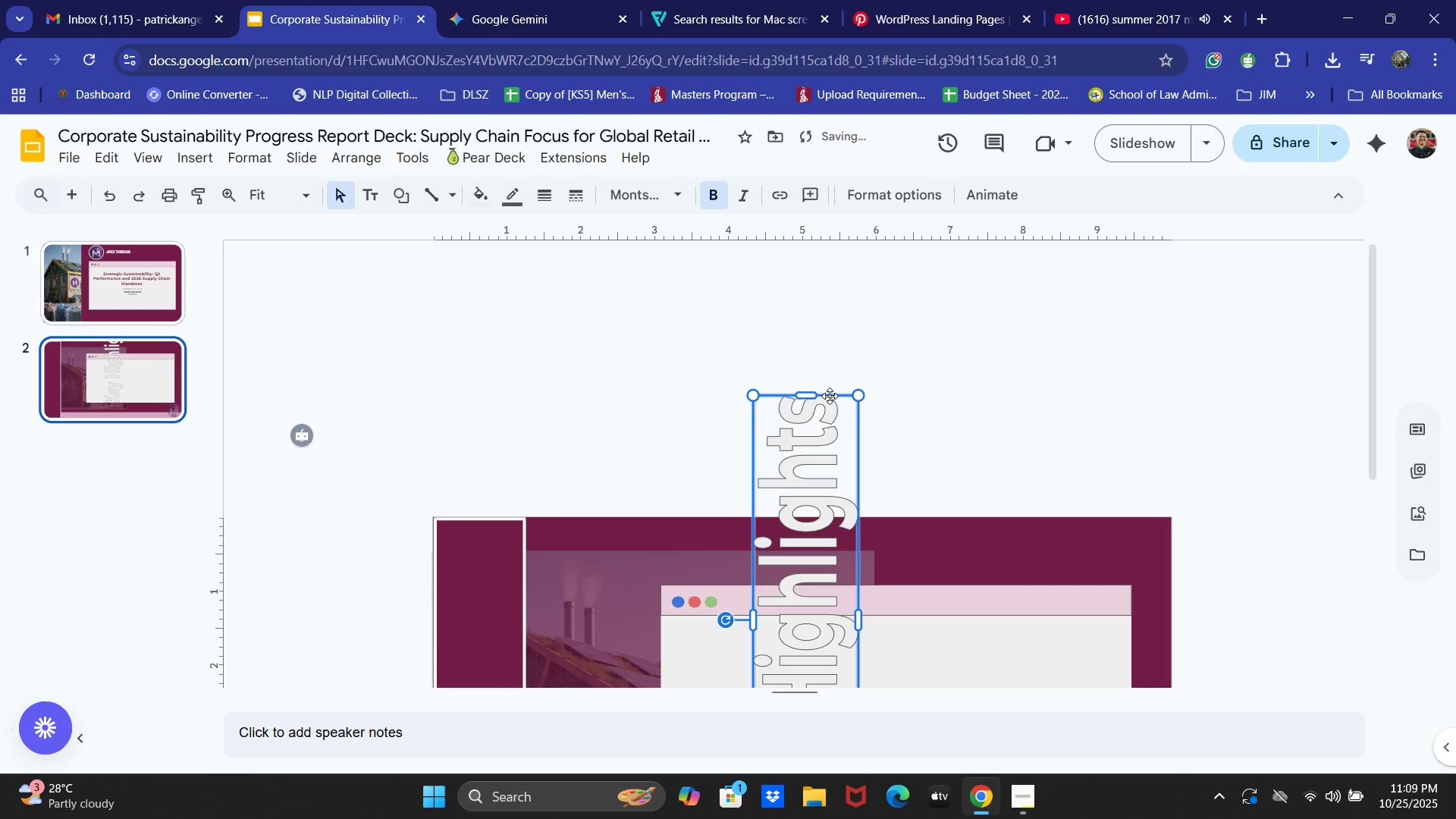 
scroll: coordinate [833, 397], scroll_direction: down, amount: 4.0
 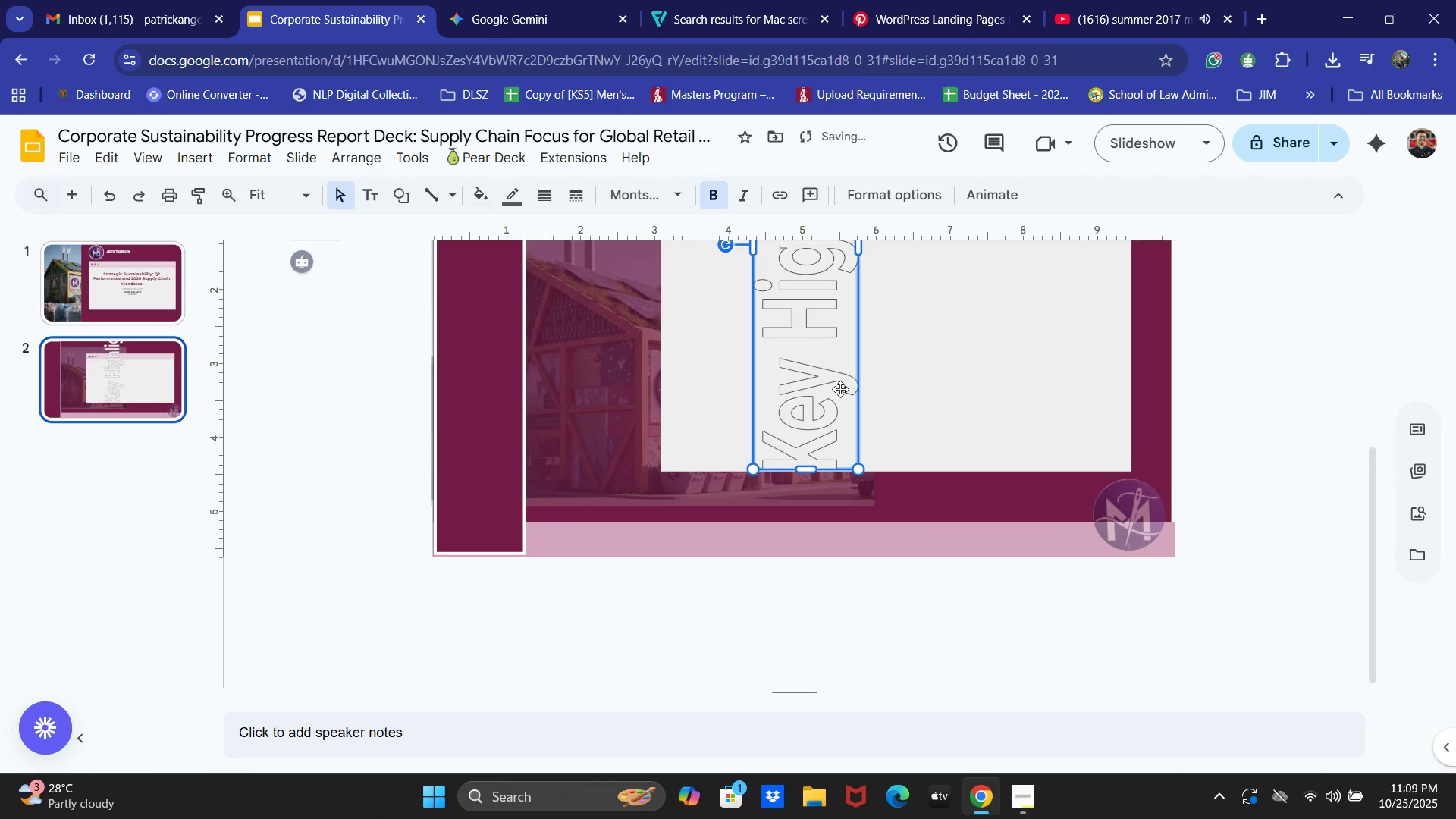 
scroll: coordinate [839, 391], scroll_direction: up, amount: 2.0
 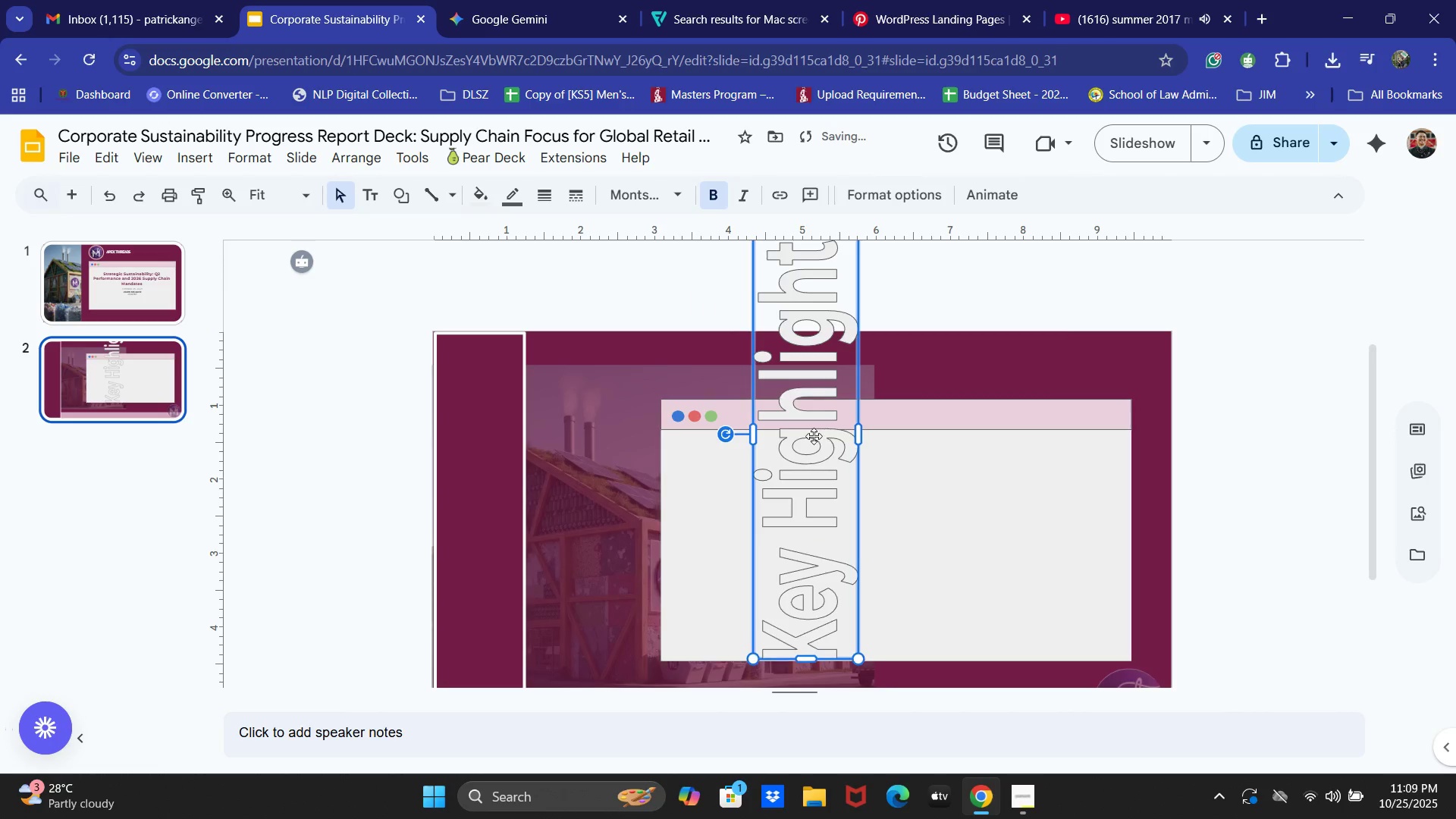 
left_click_drag(start_coordinate=[814, 436], to_coordinate=[507, 563])
 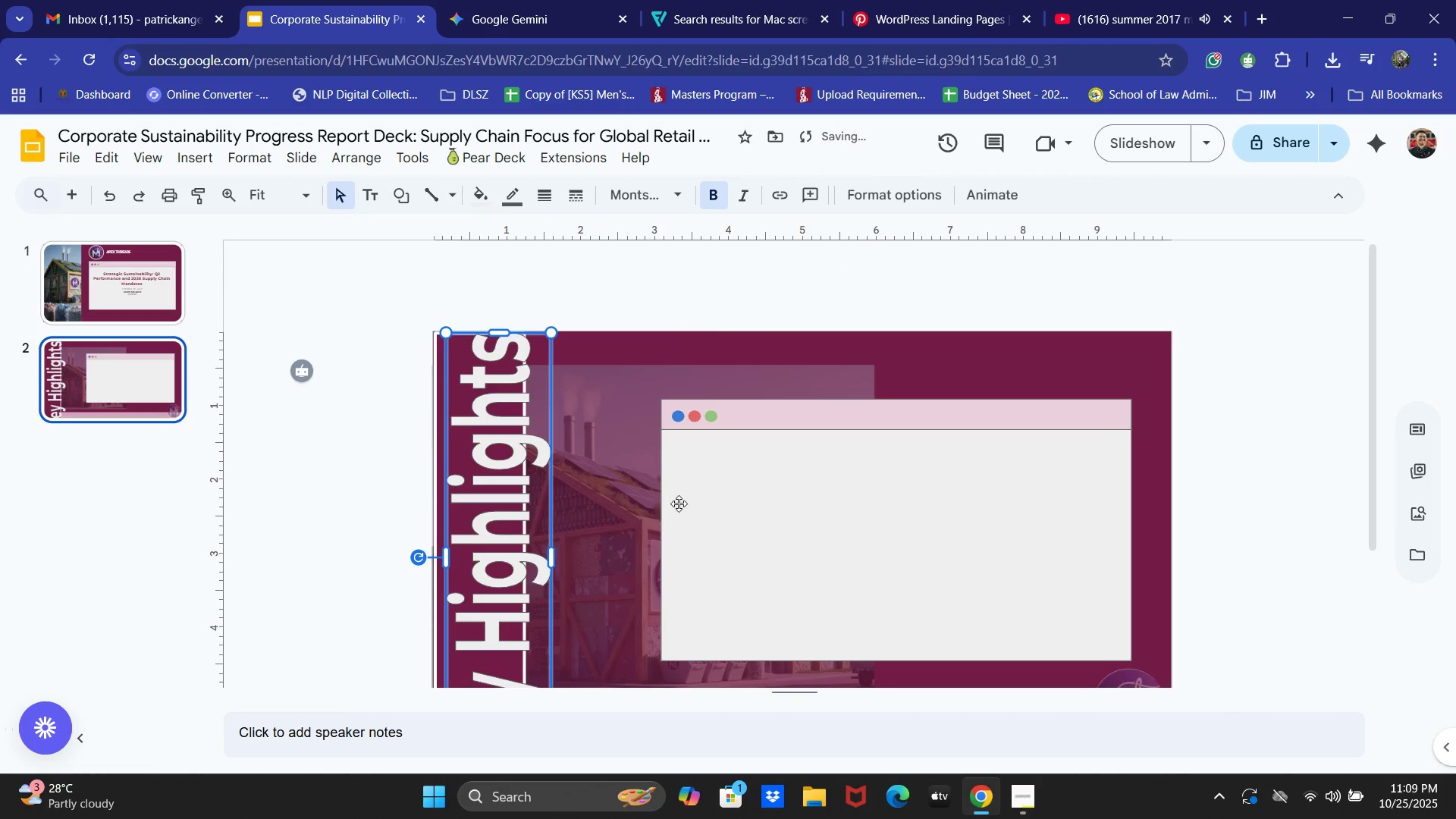 
scroll: coordinate [548, 499], scroll_direction: down, amount: 4.0
 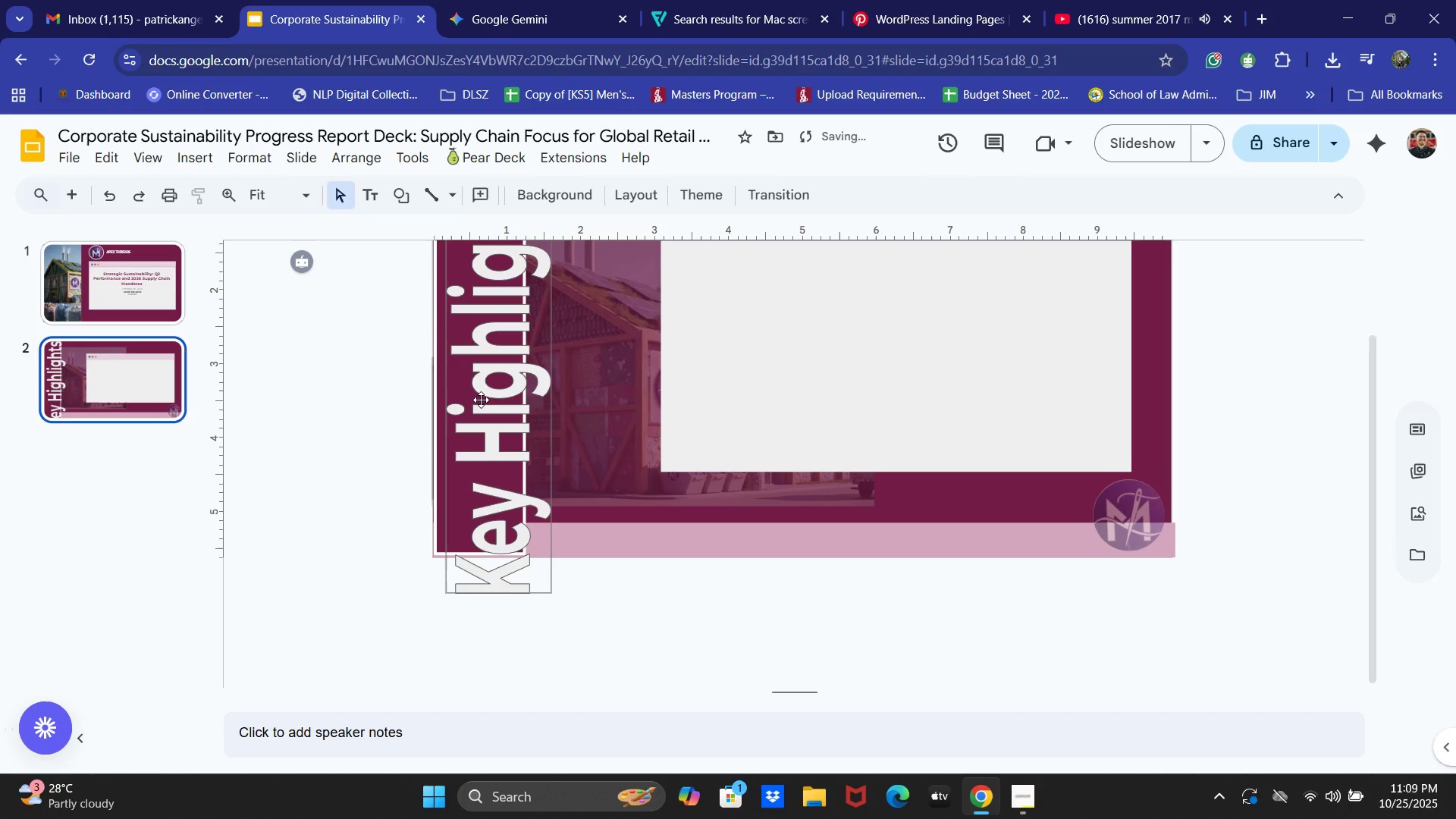 
left_click([481, 400])
 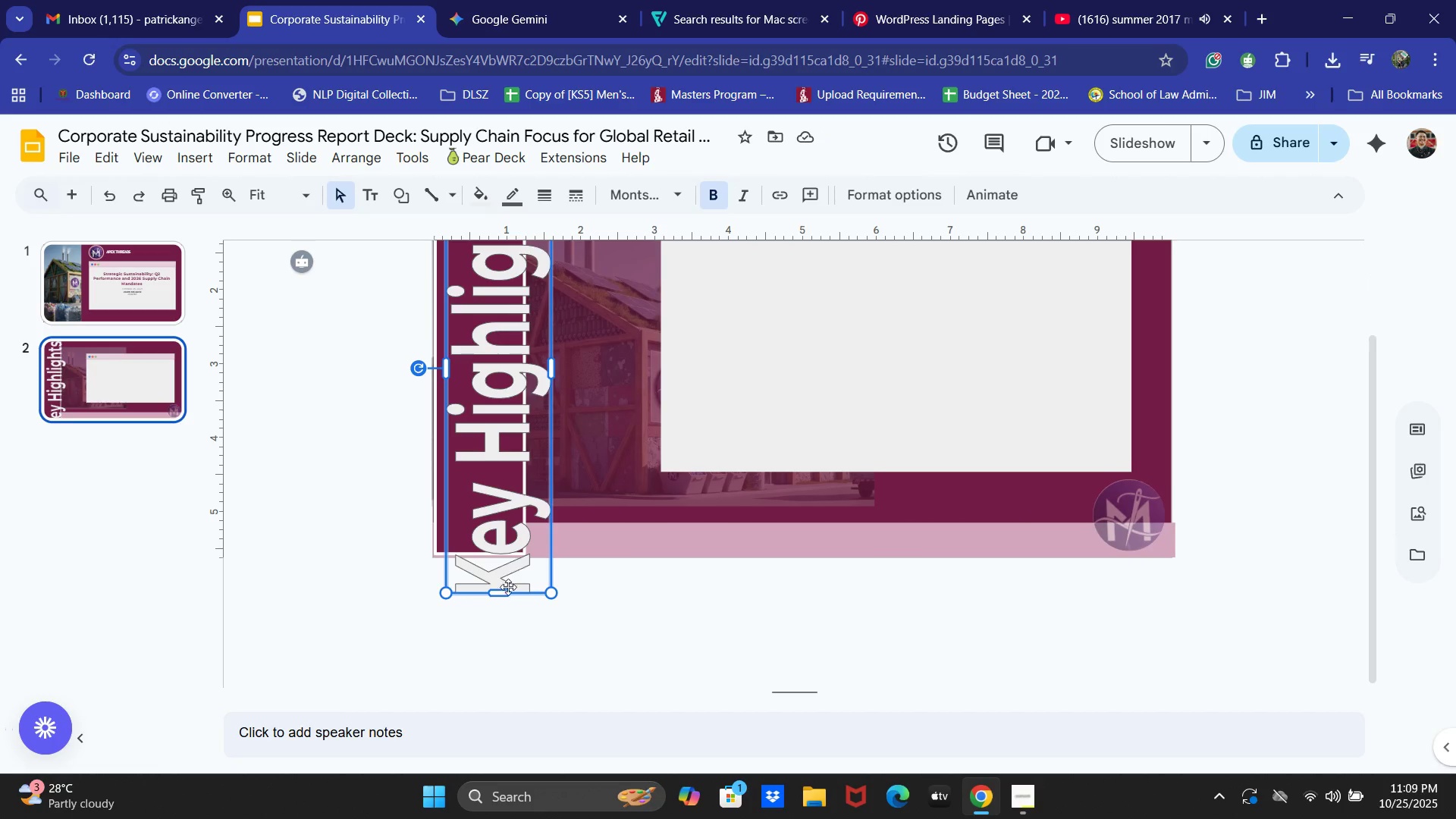 
wait(6.58)
 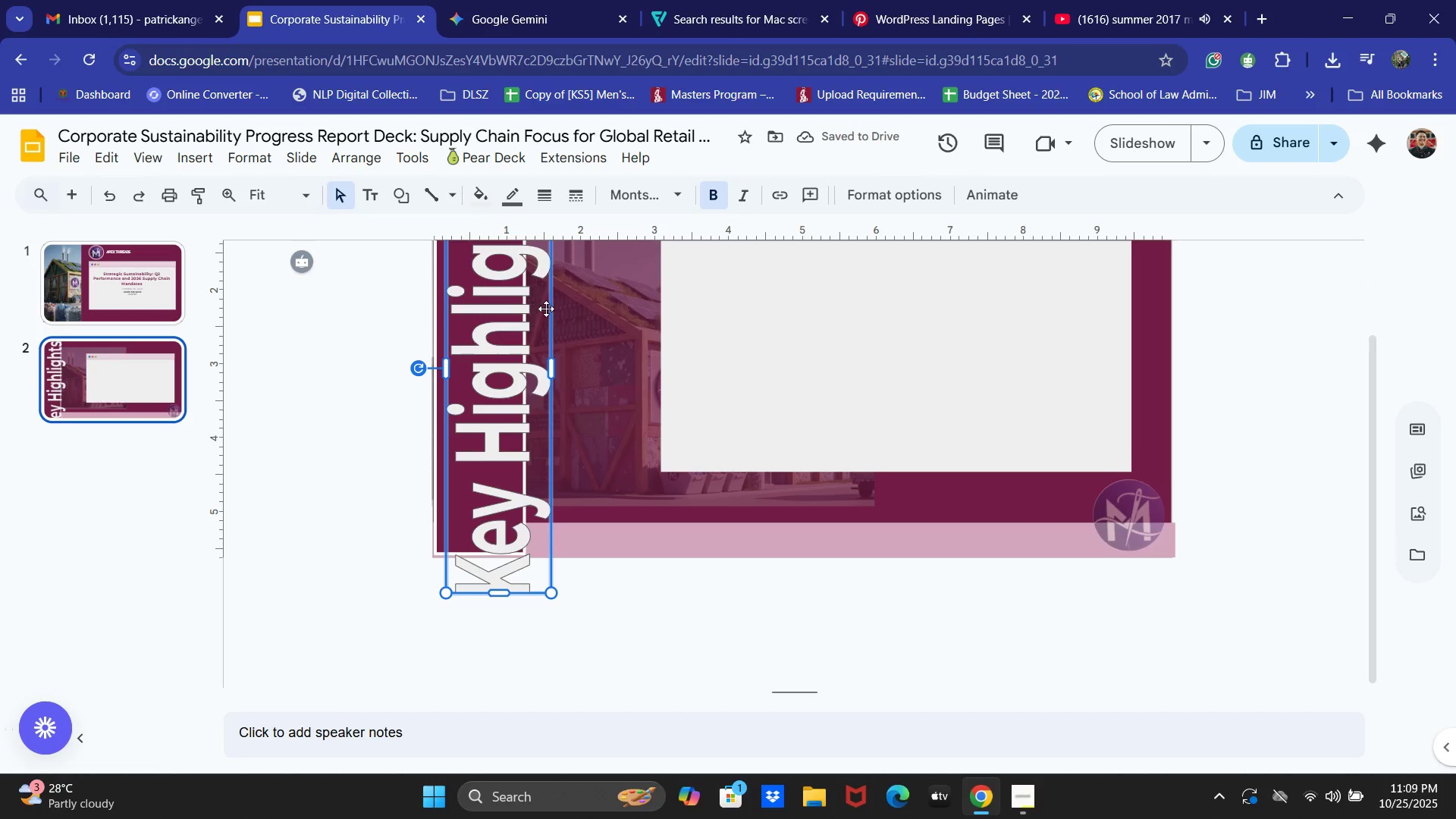 
left_click_drag(start_coordinate=[551, 597], to_coordinate=[510, 526])
 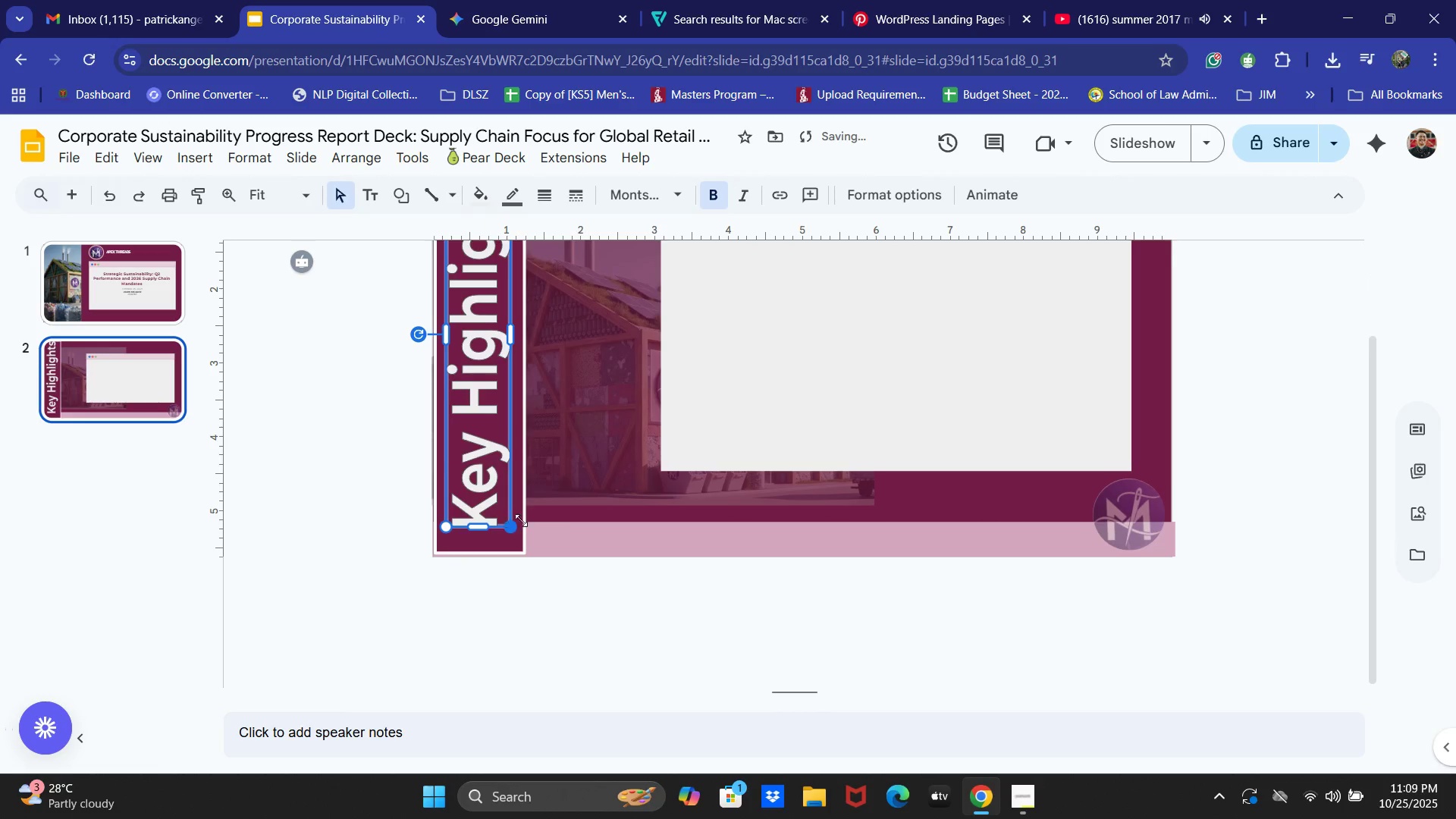 
scroll: coordinate [564, 520], scroll_direction: up, amount: 2.0
 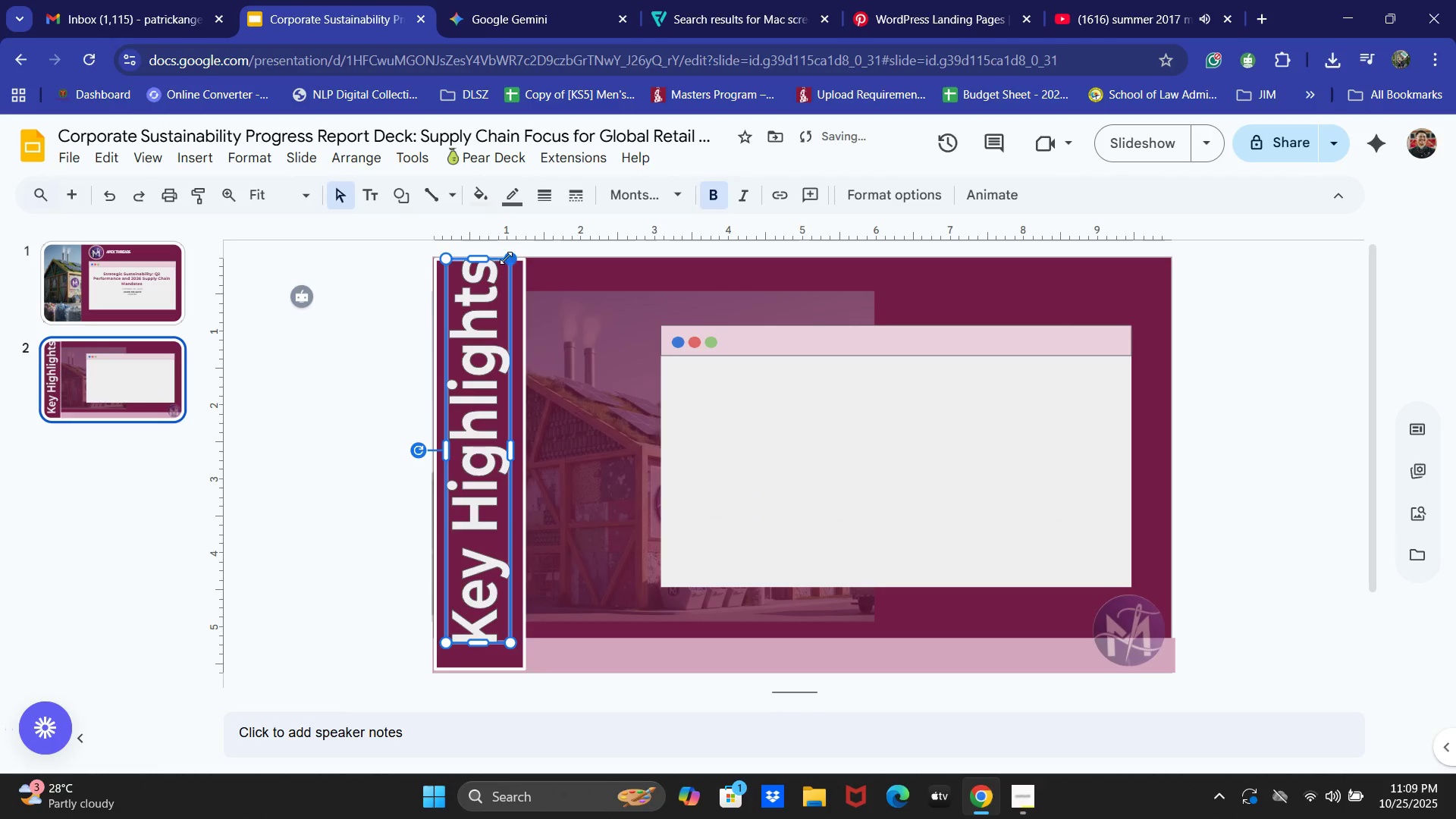 
left_click_drag(start_coordinate=[506, 258], to_coordinate=[504, 296])
 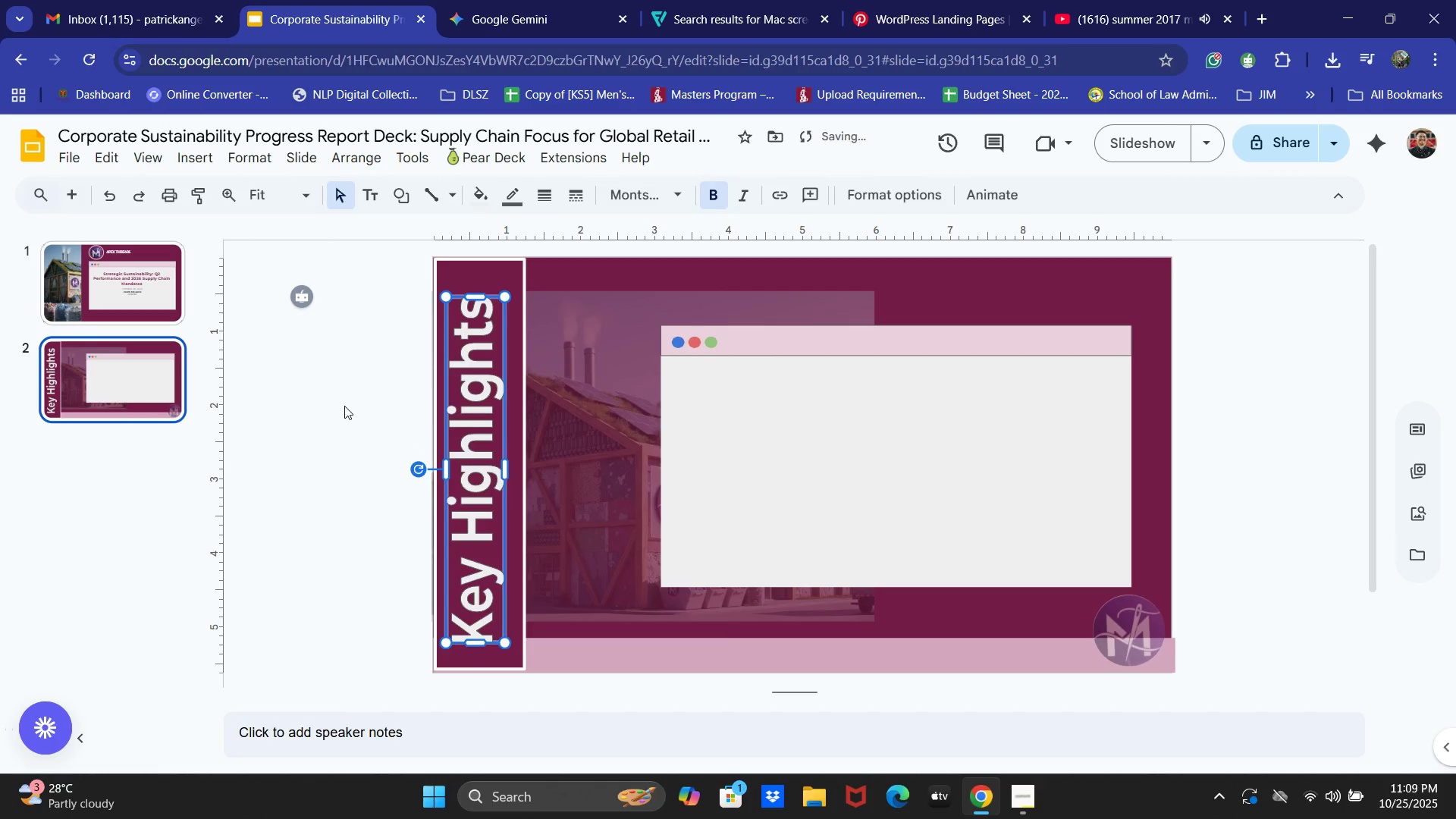 
left_click([344, 406])
 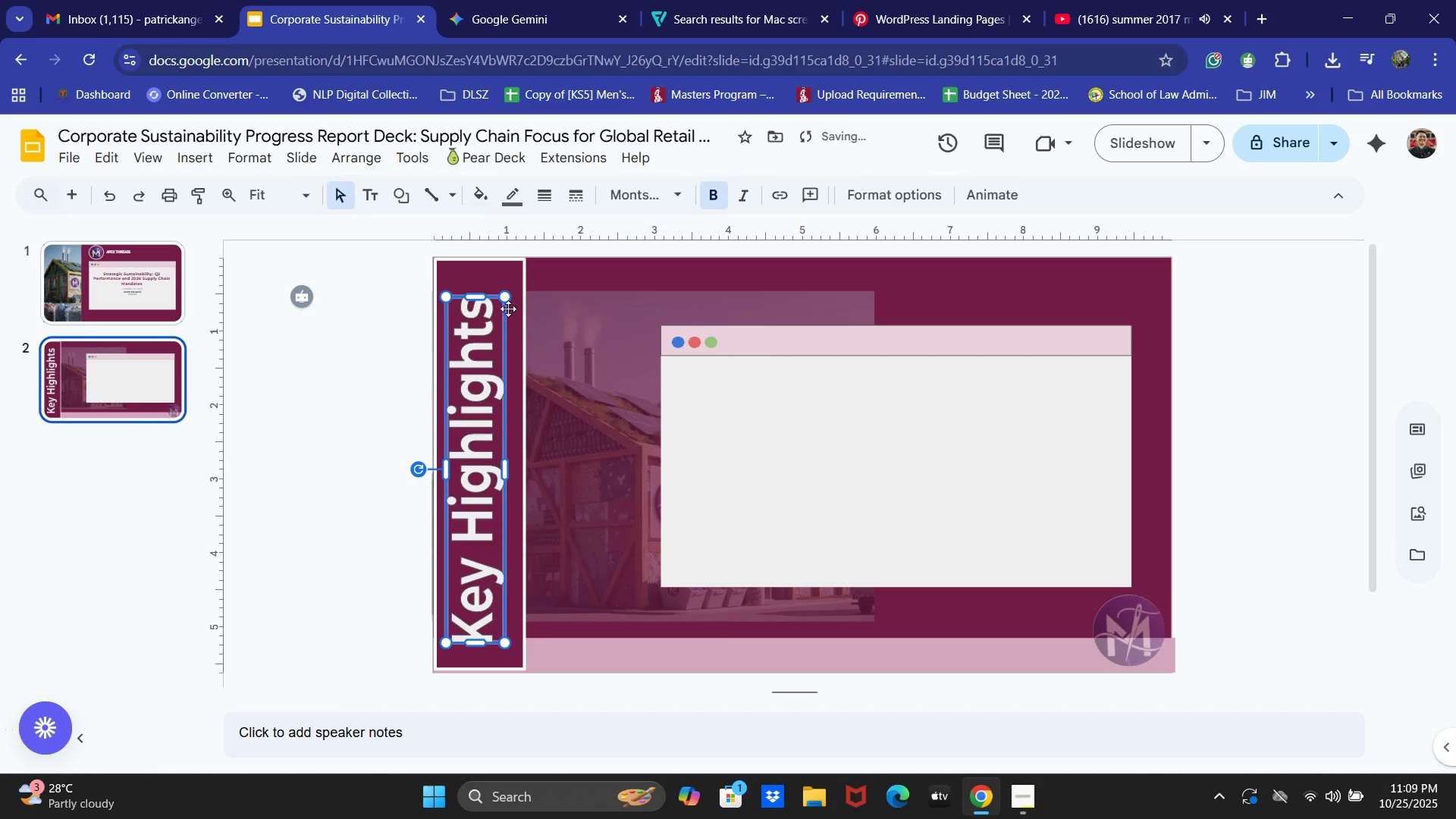 
left_click_drag(start_coordinate=[504, 296], to_coordinate=[500, 322])
 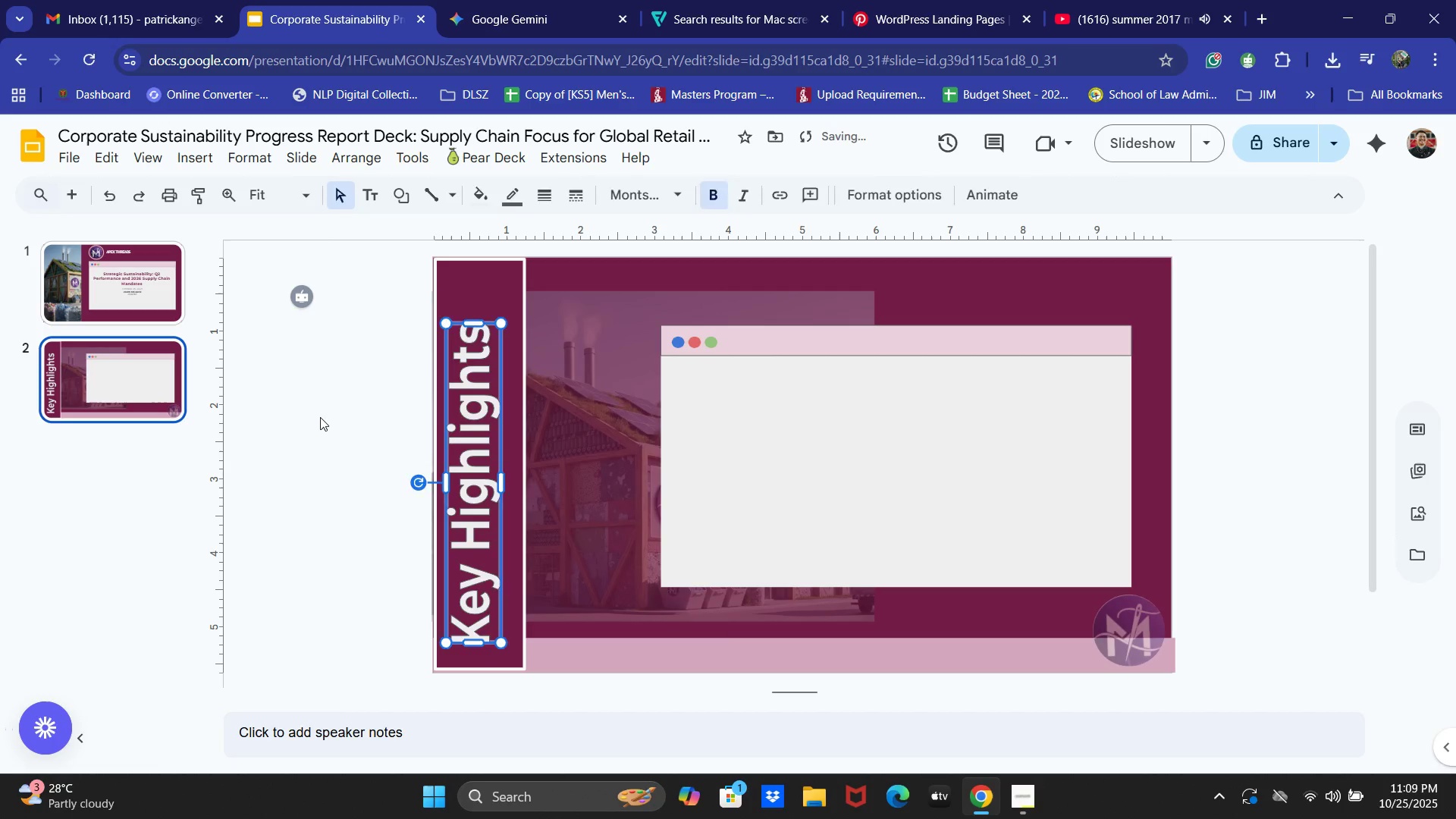 
left_click([320, 417])
 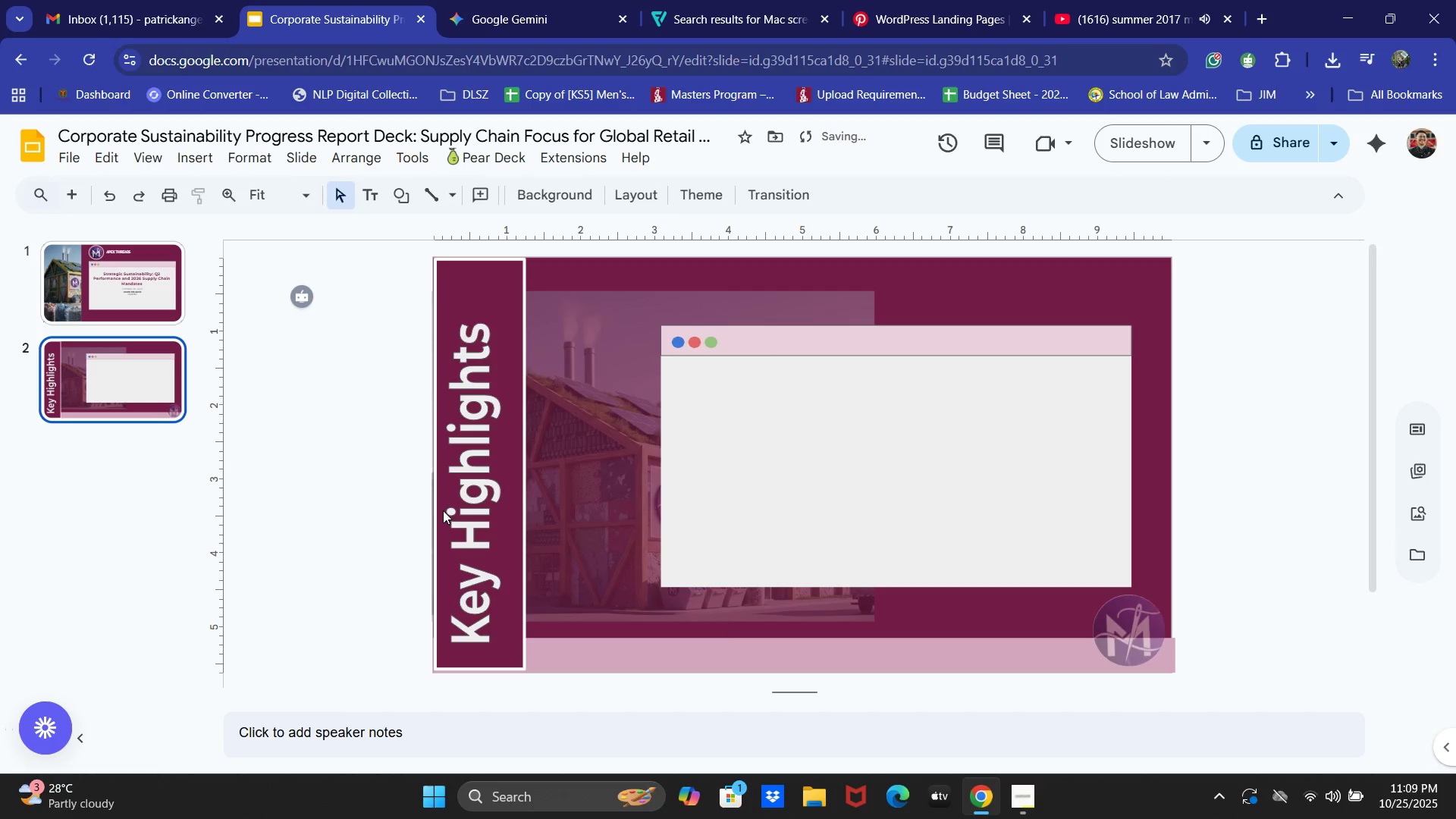 
left_click([443, 510])
 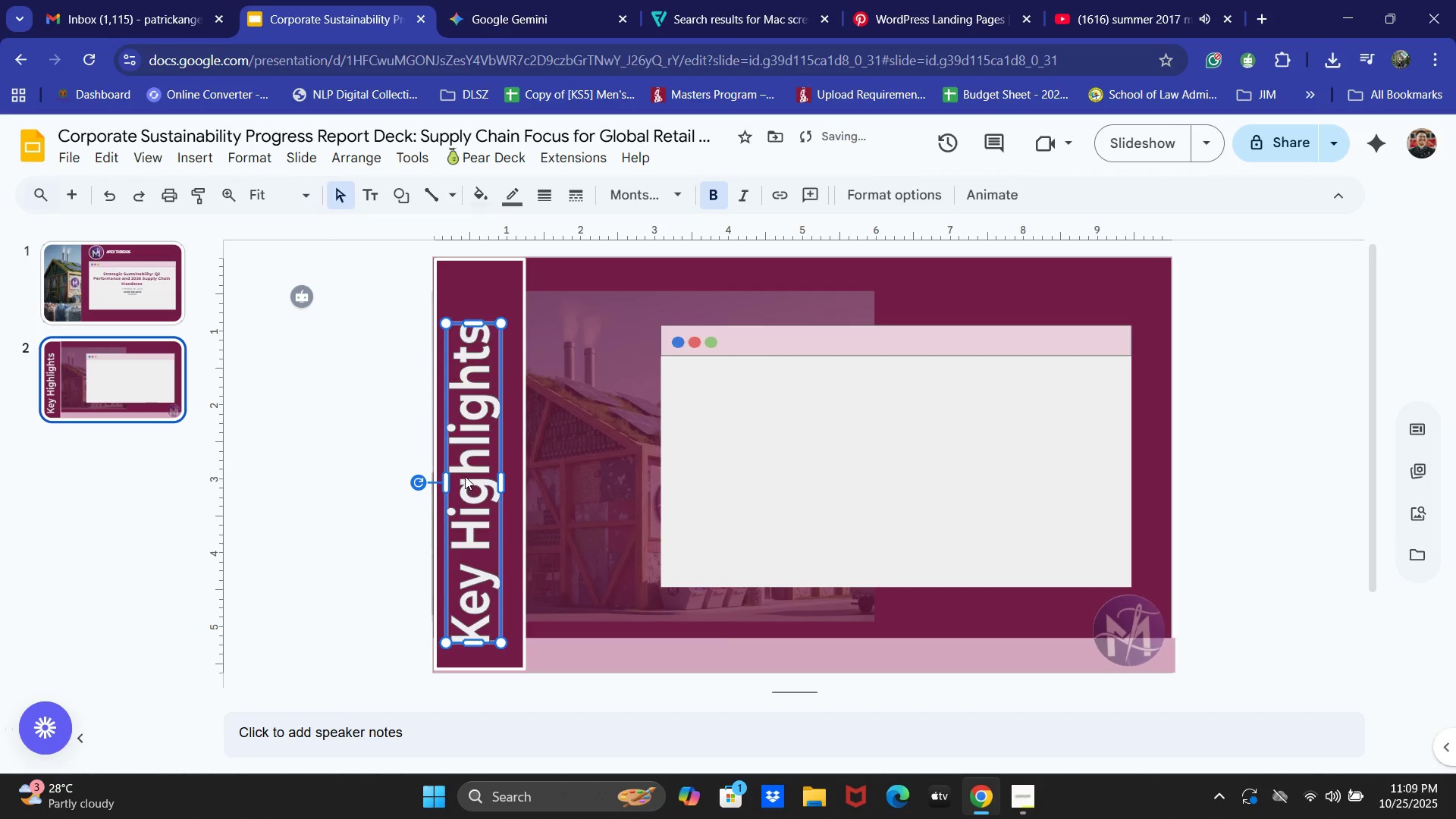 
left_click_drag(start_coordinate=[465, 476], to_coordinate=[472, 448])
 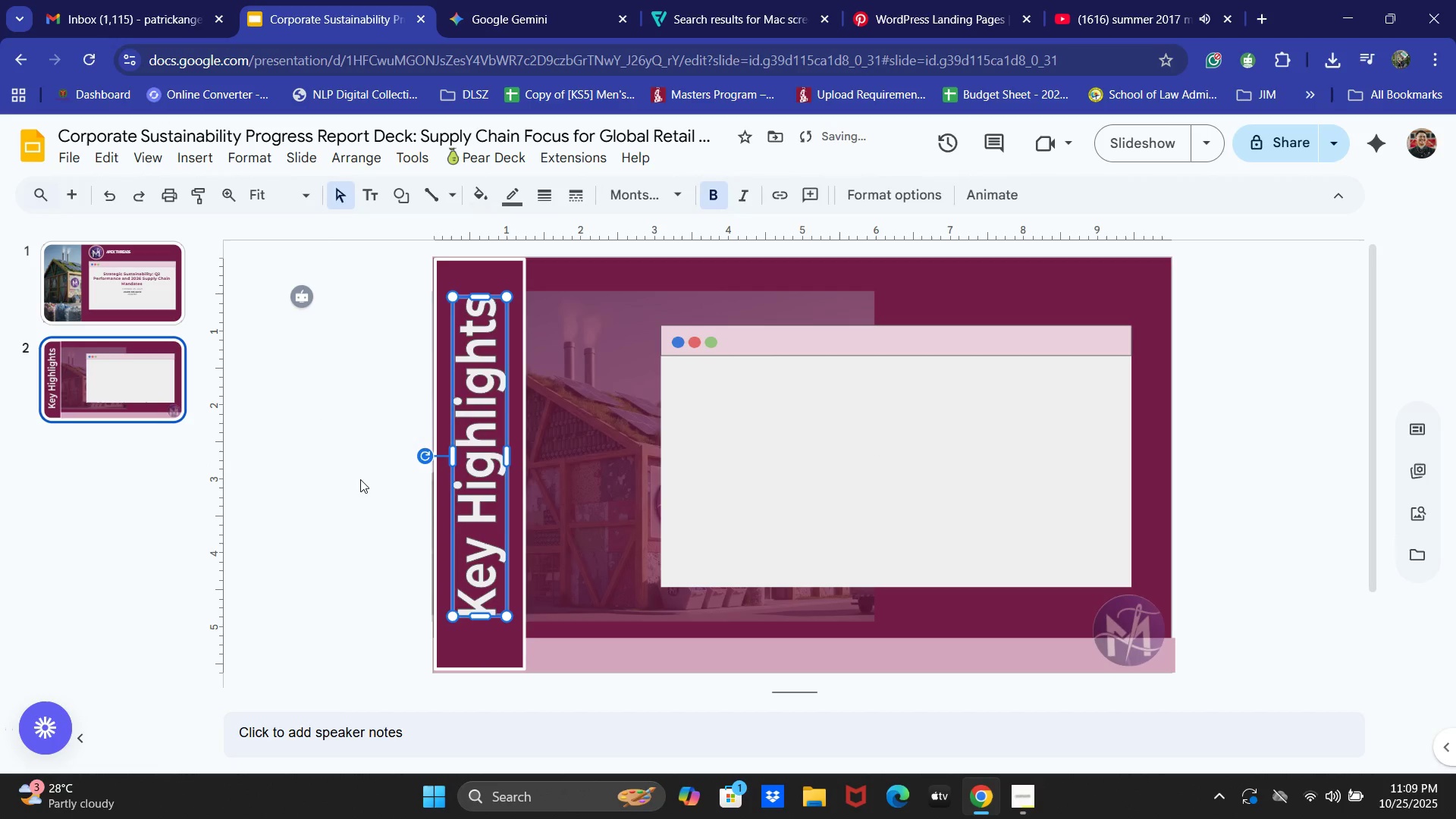 
left_click([360, 479])
 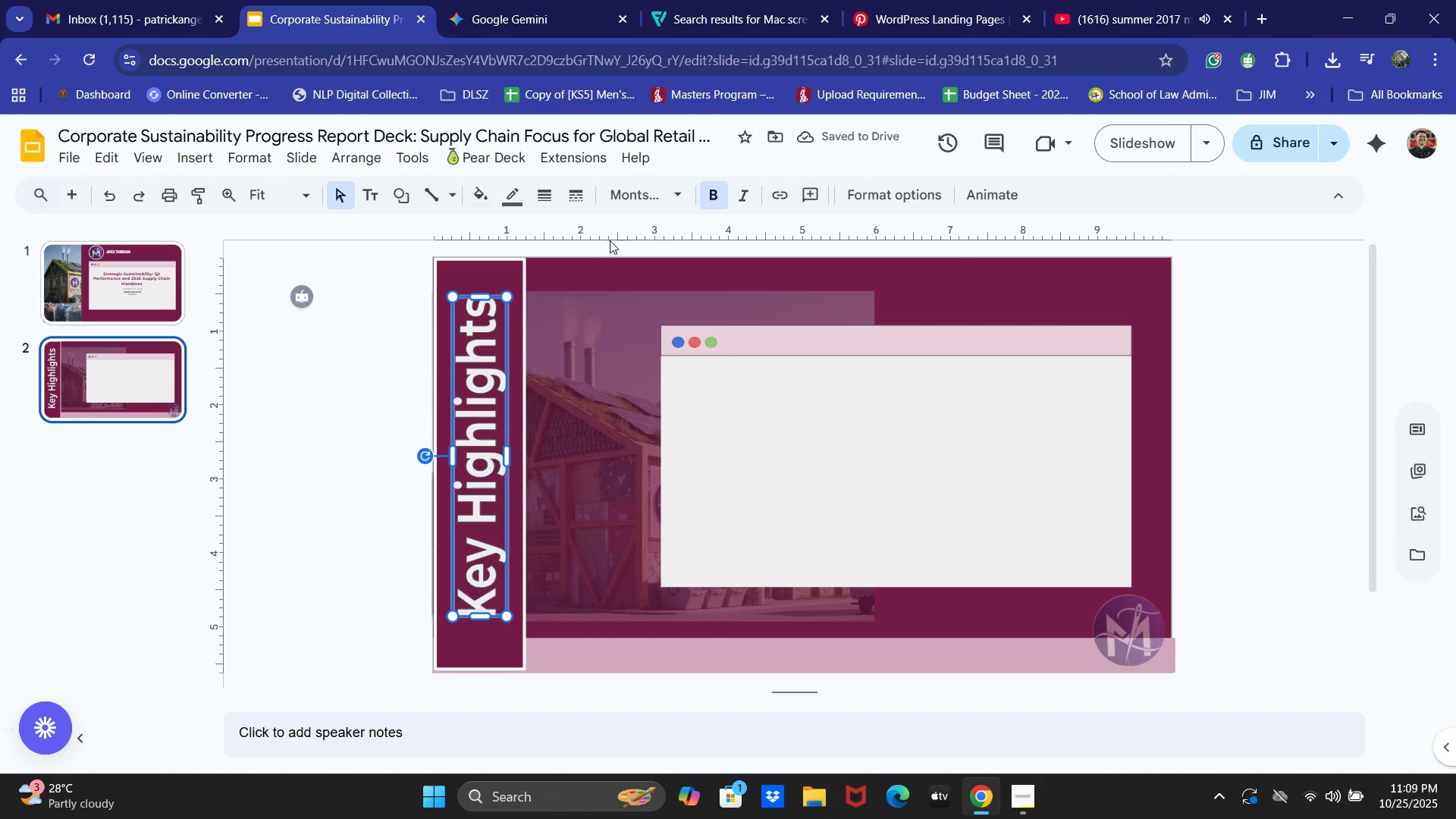 
left_click([476, 193])
 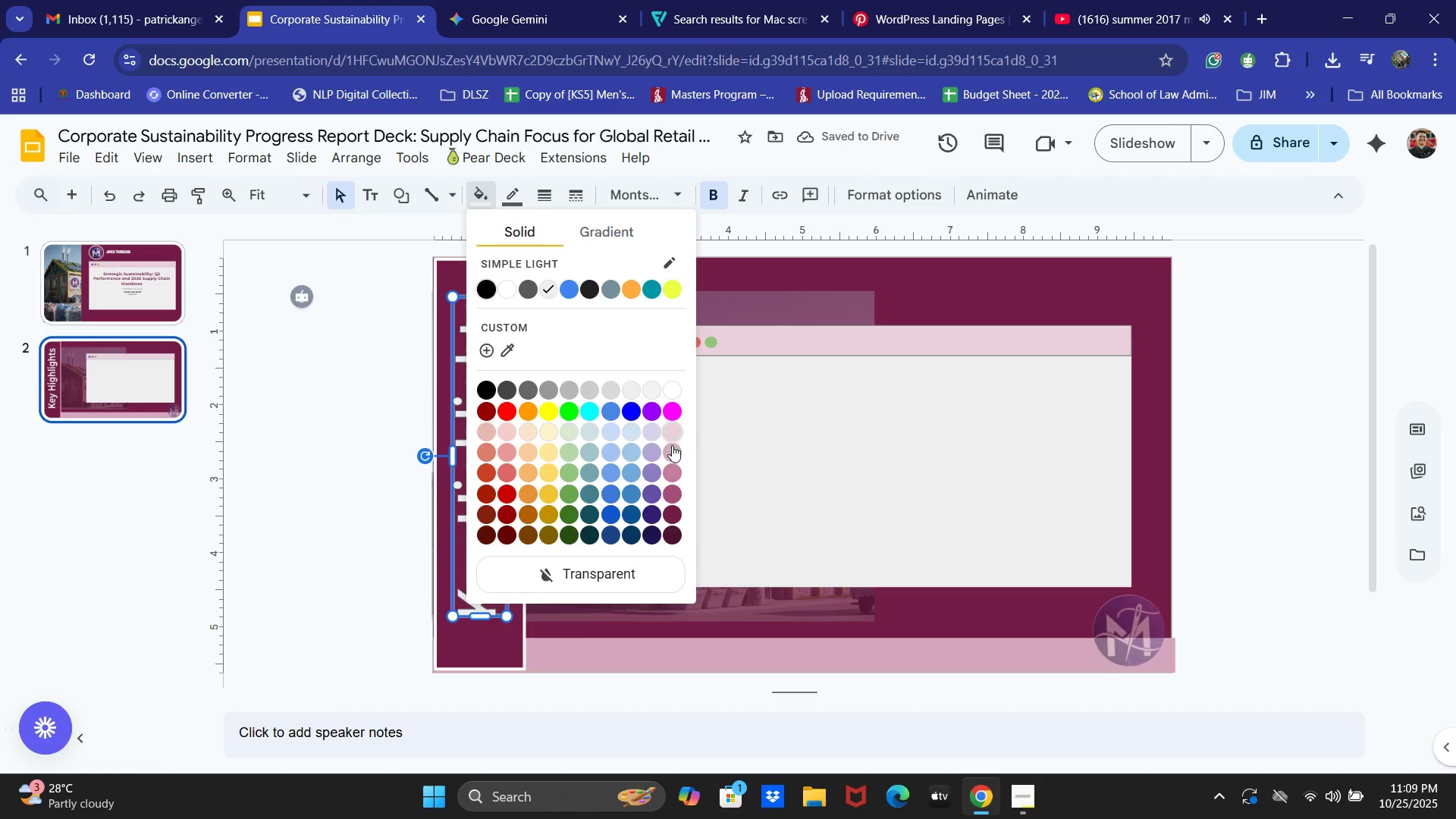 
left_click([670, 479])
 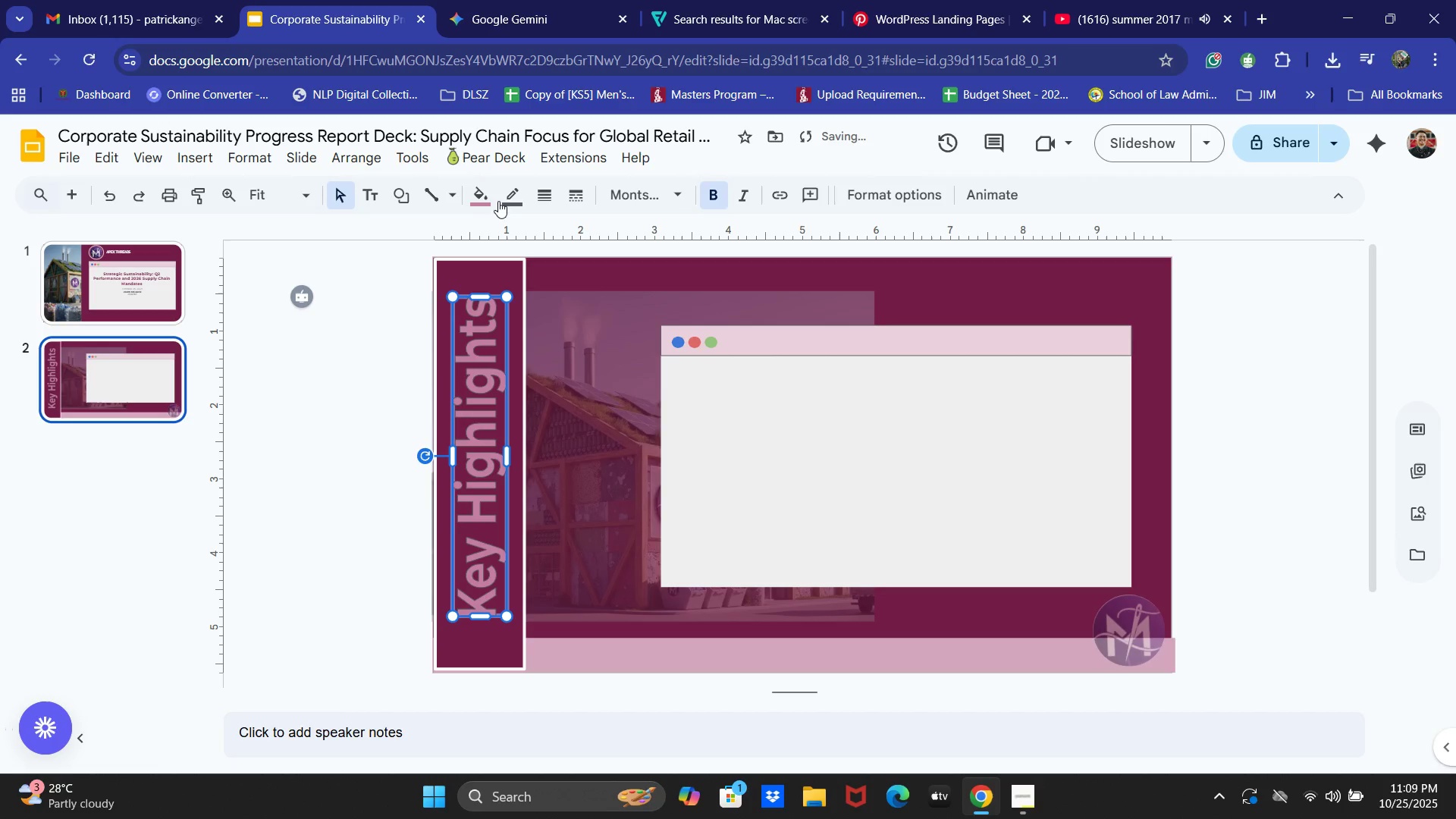 
left_click([514, 193])
 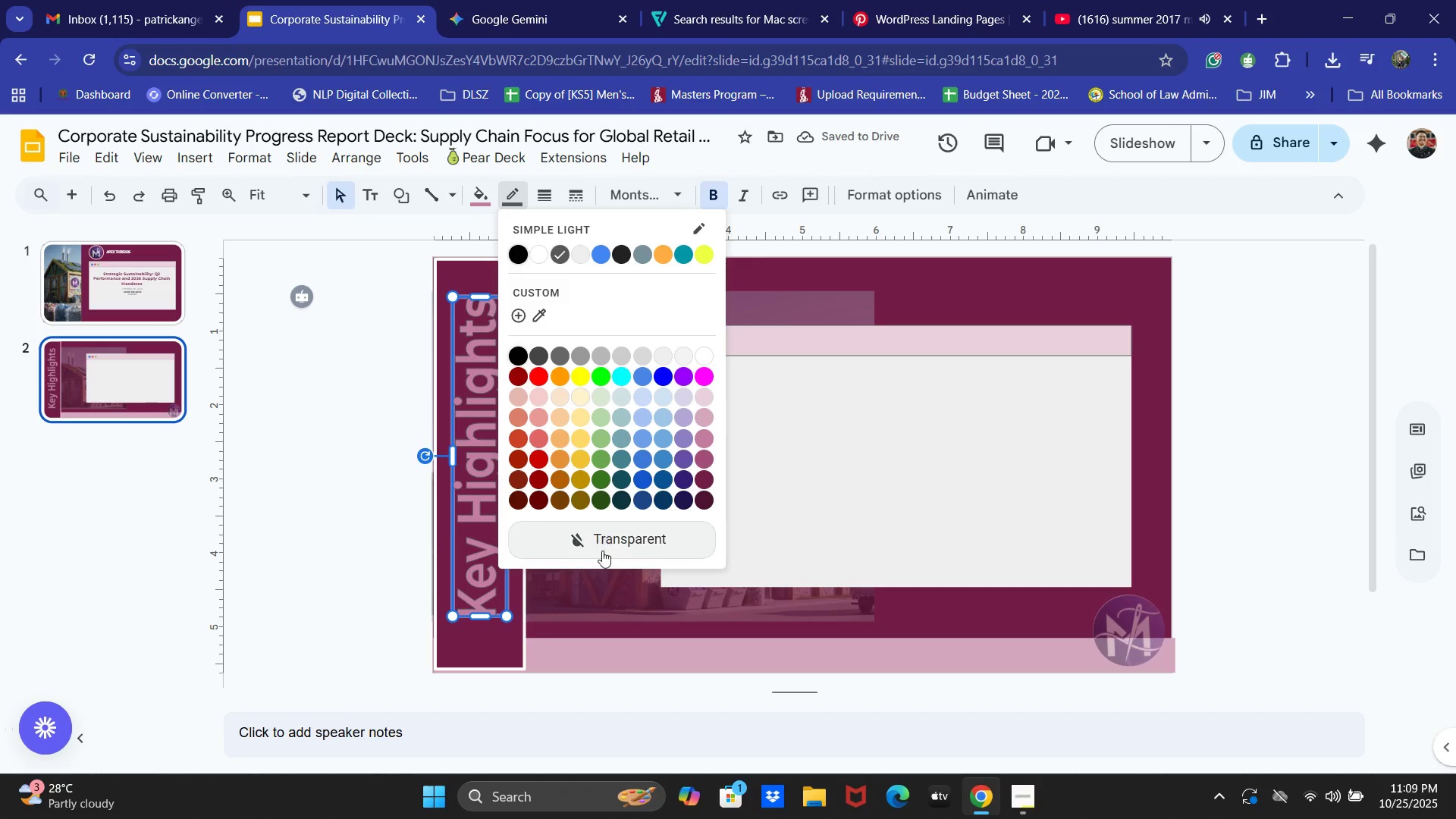 
left_click([602, 532])
 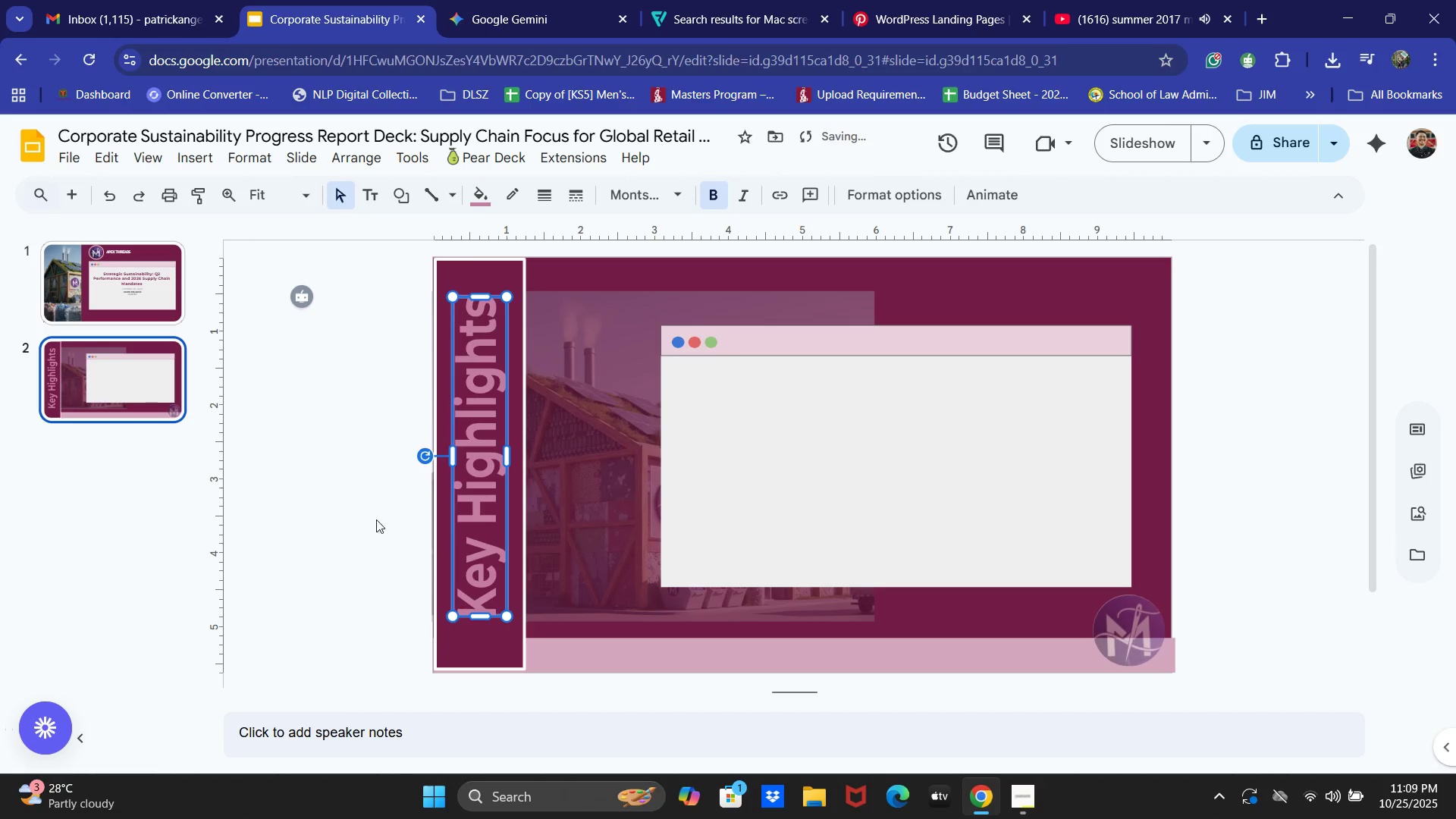 
left_click([352, 513])
 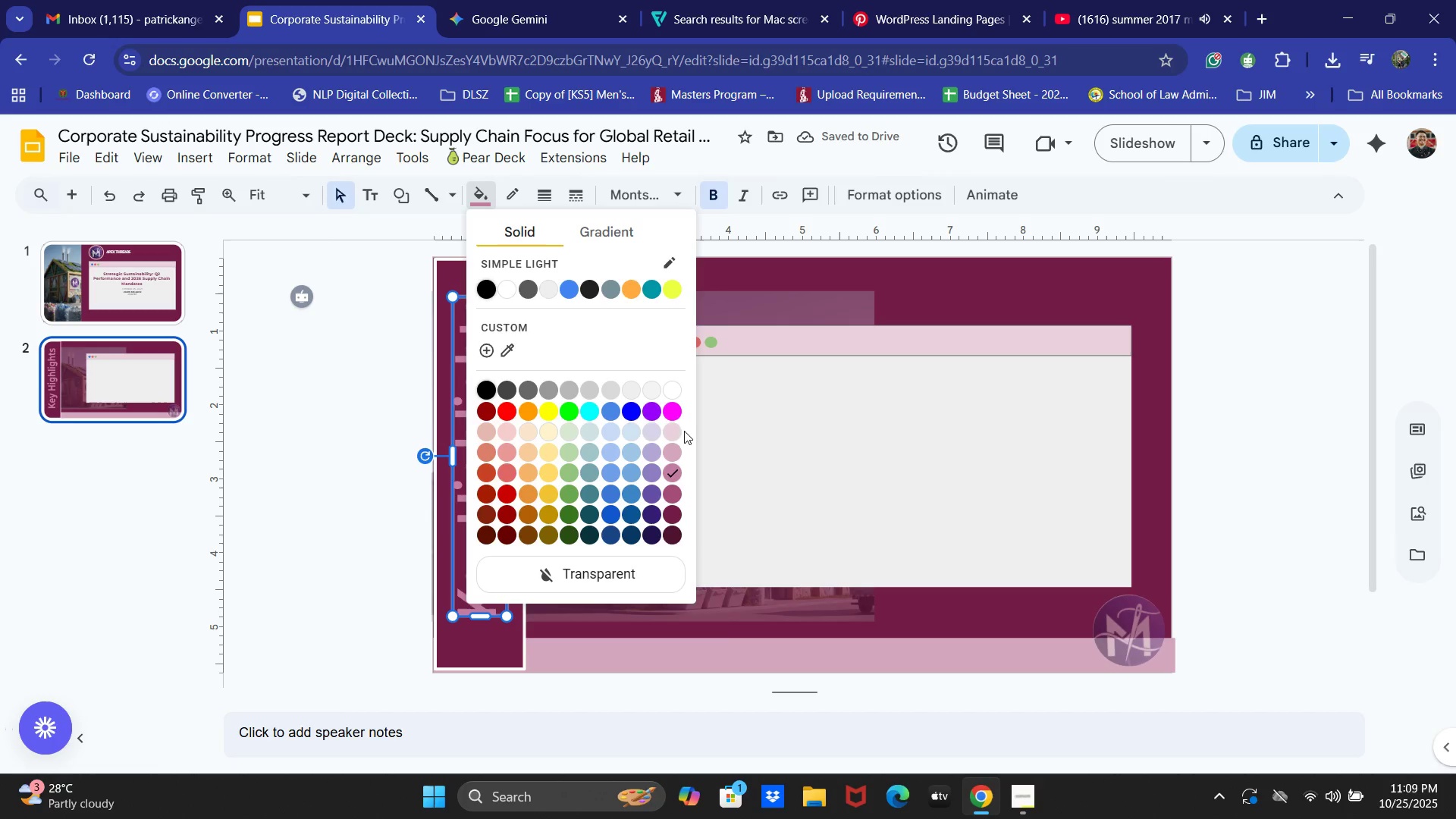 
wait(5.23)
 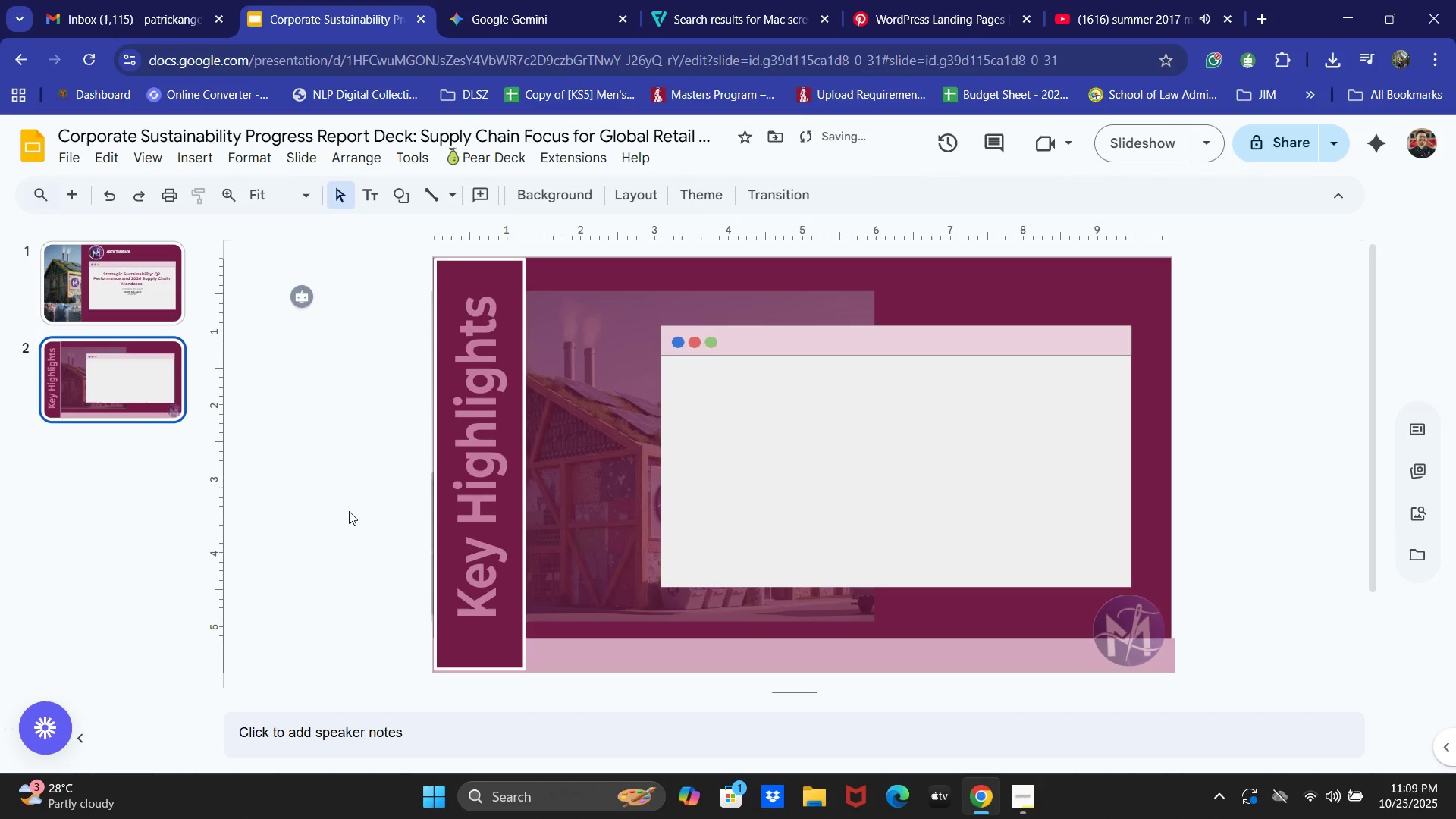 
double_click([309, 483])
 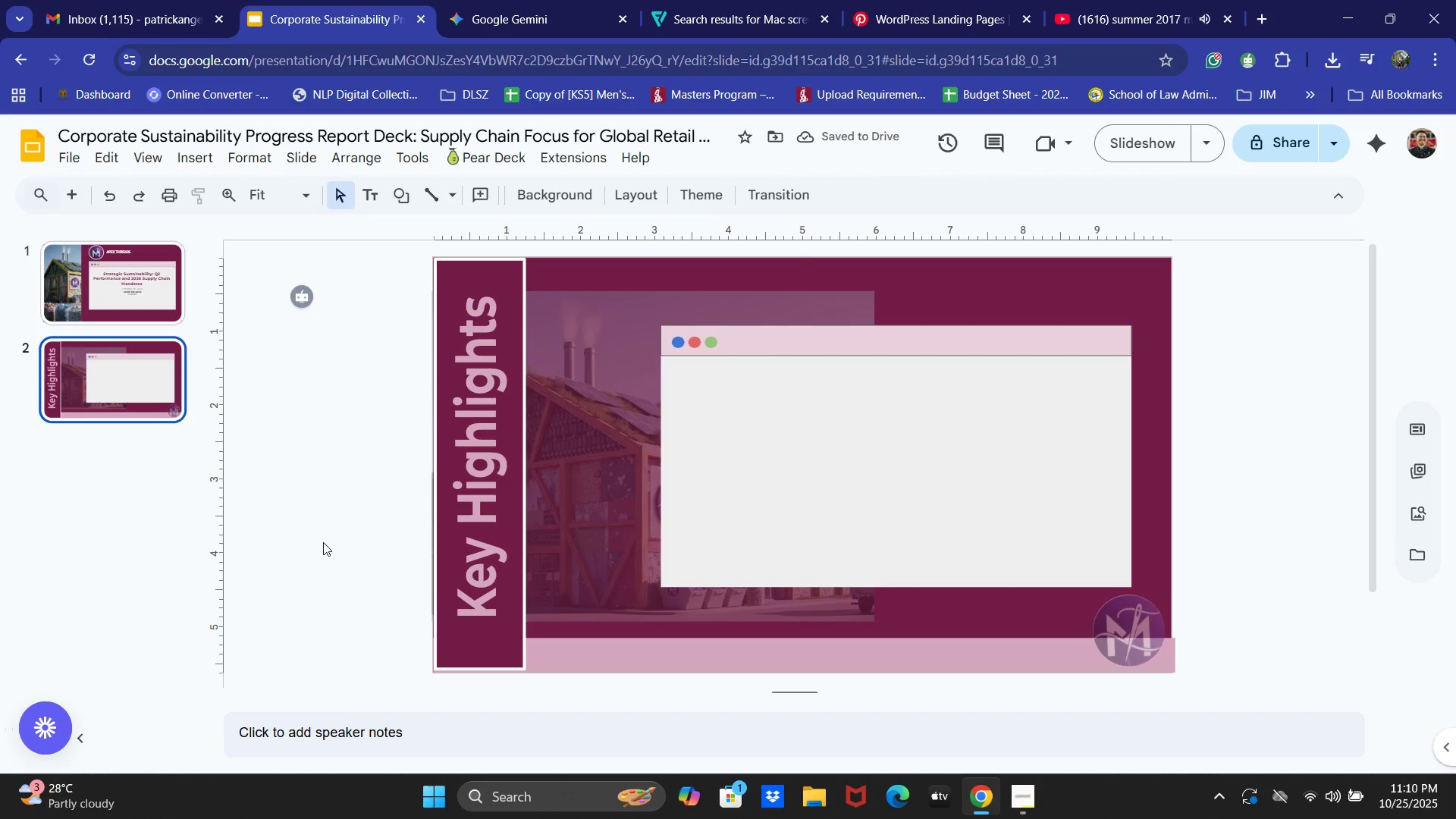 
wait(5.62)
 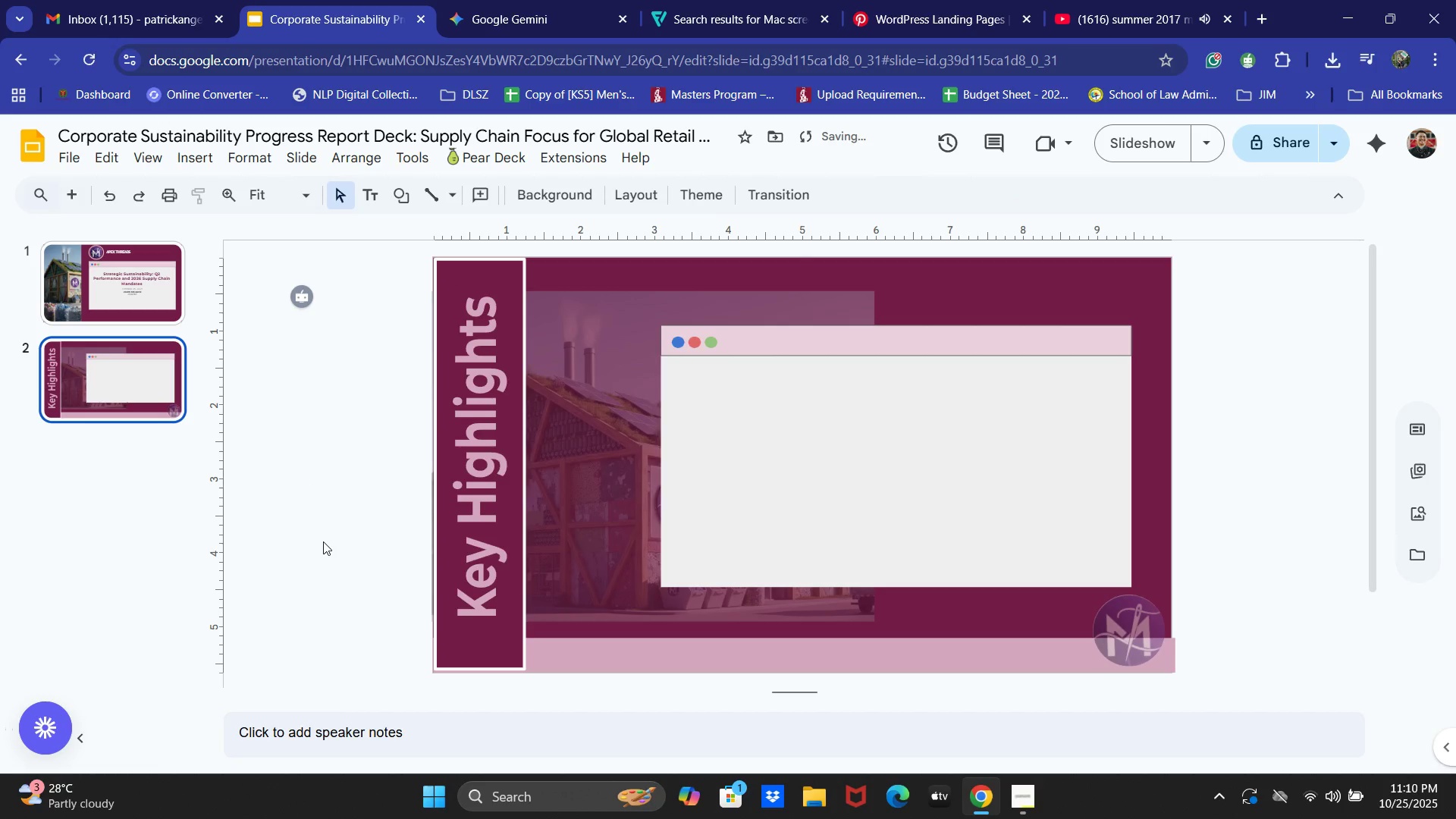 
left_click([830, 370])
 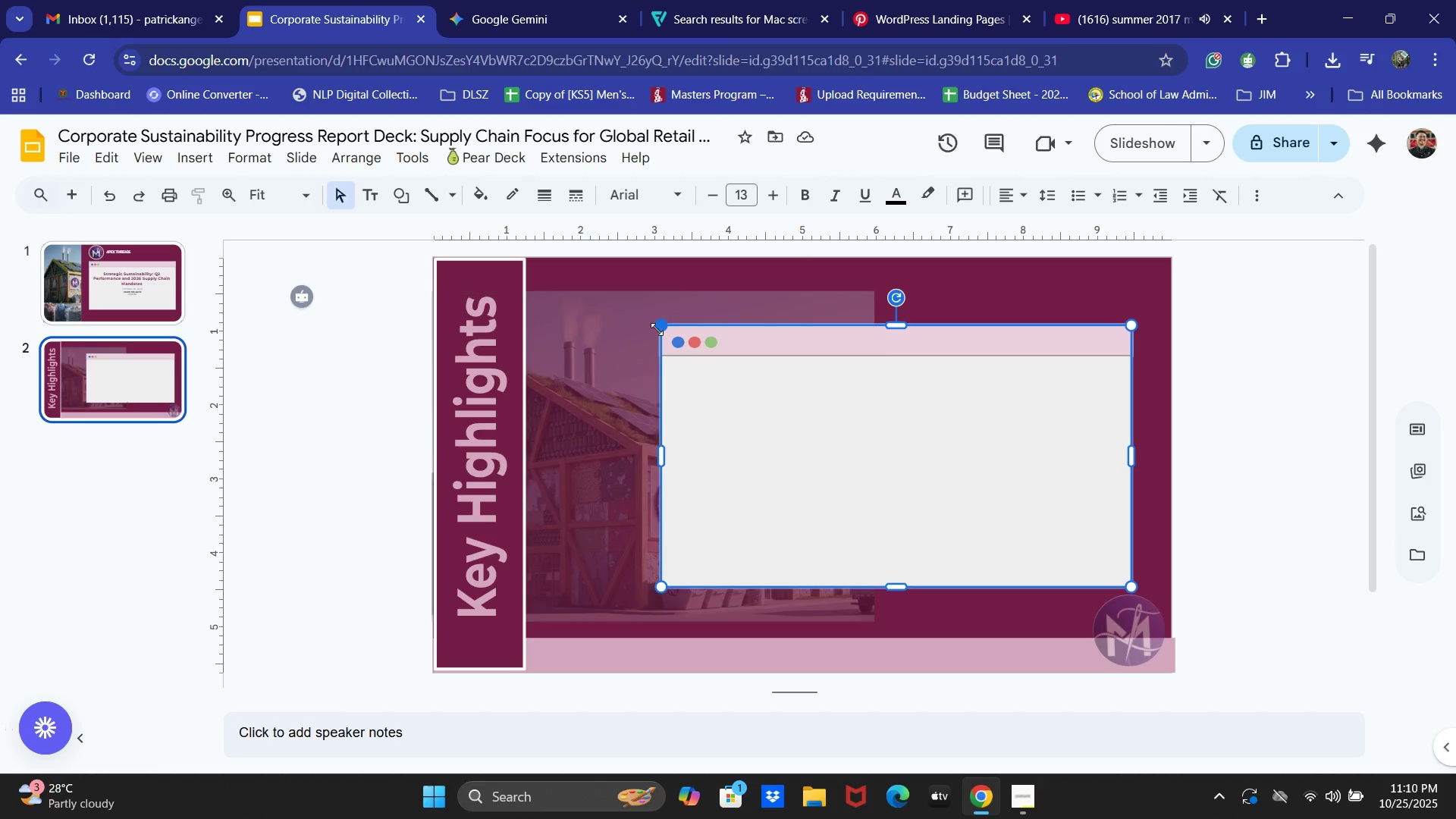 
left_click_drag(start_coordinate=[657, 327], to_coordinate=[645, 315])
 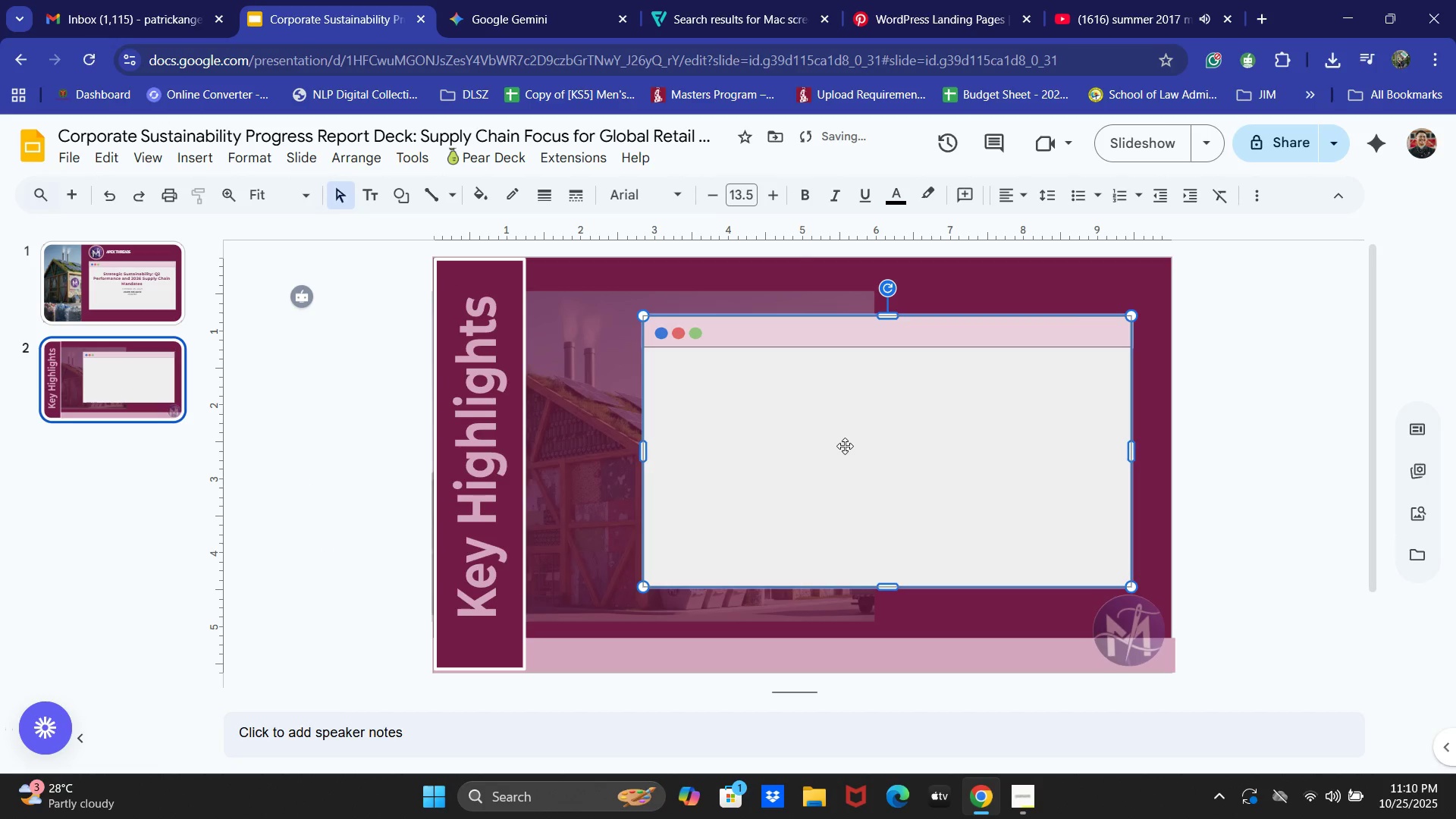 
left_click_drag(start_coordinate=[845, 446], to_coordinate=[825, 462])
 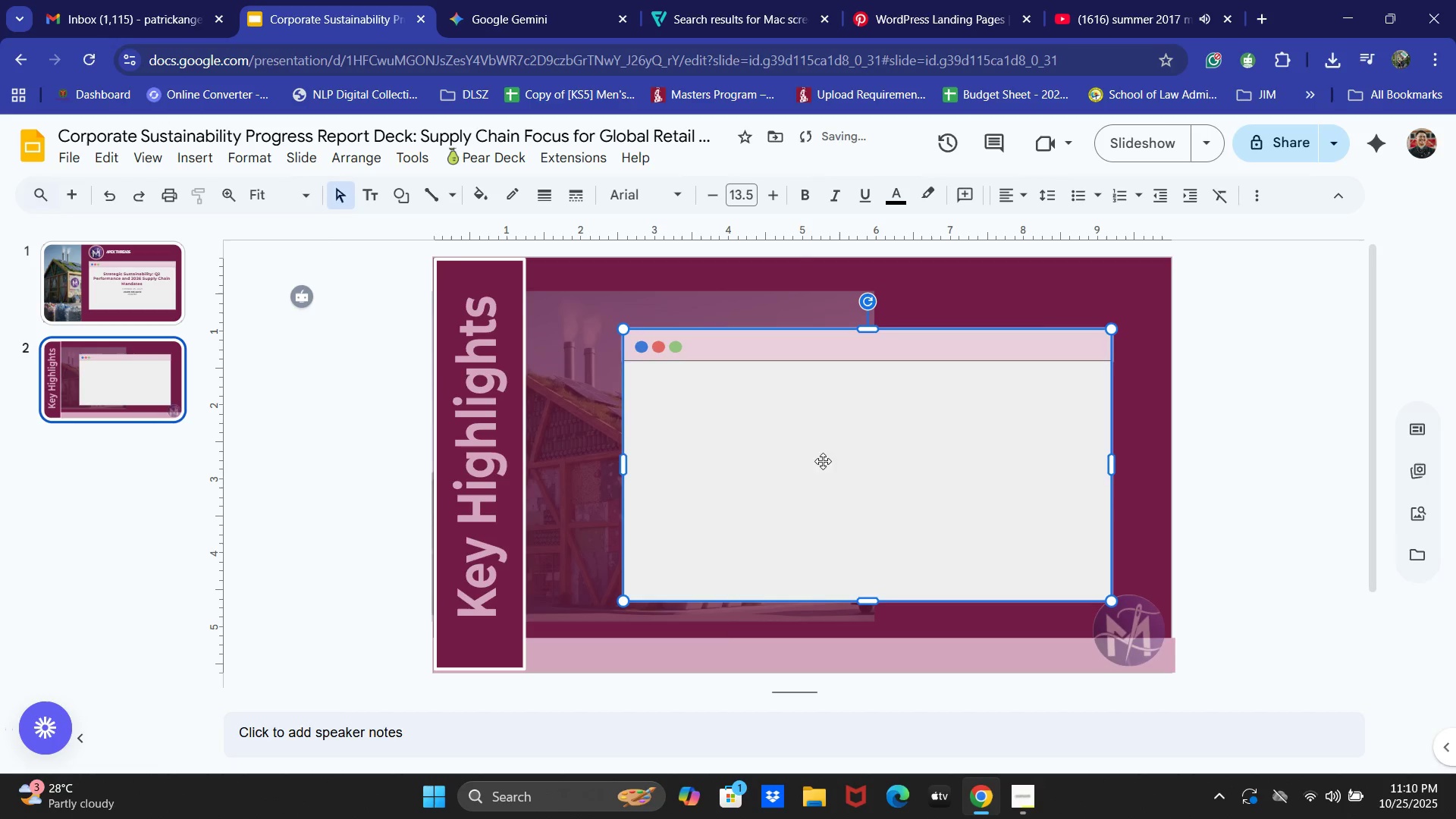 
left_click_drag(start_coordinate=[823, 462], to_coordinate=[833, 456])
 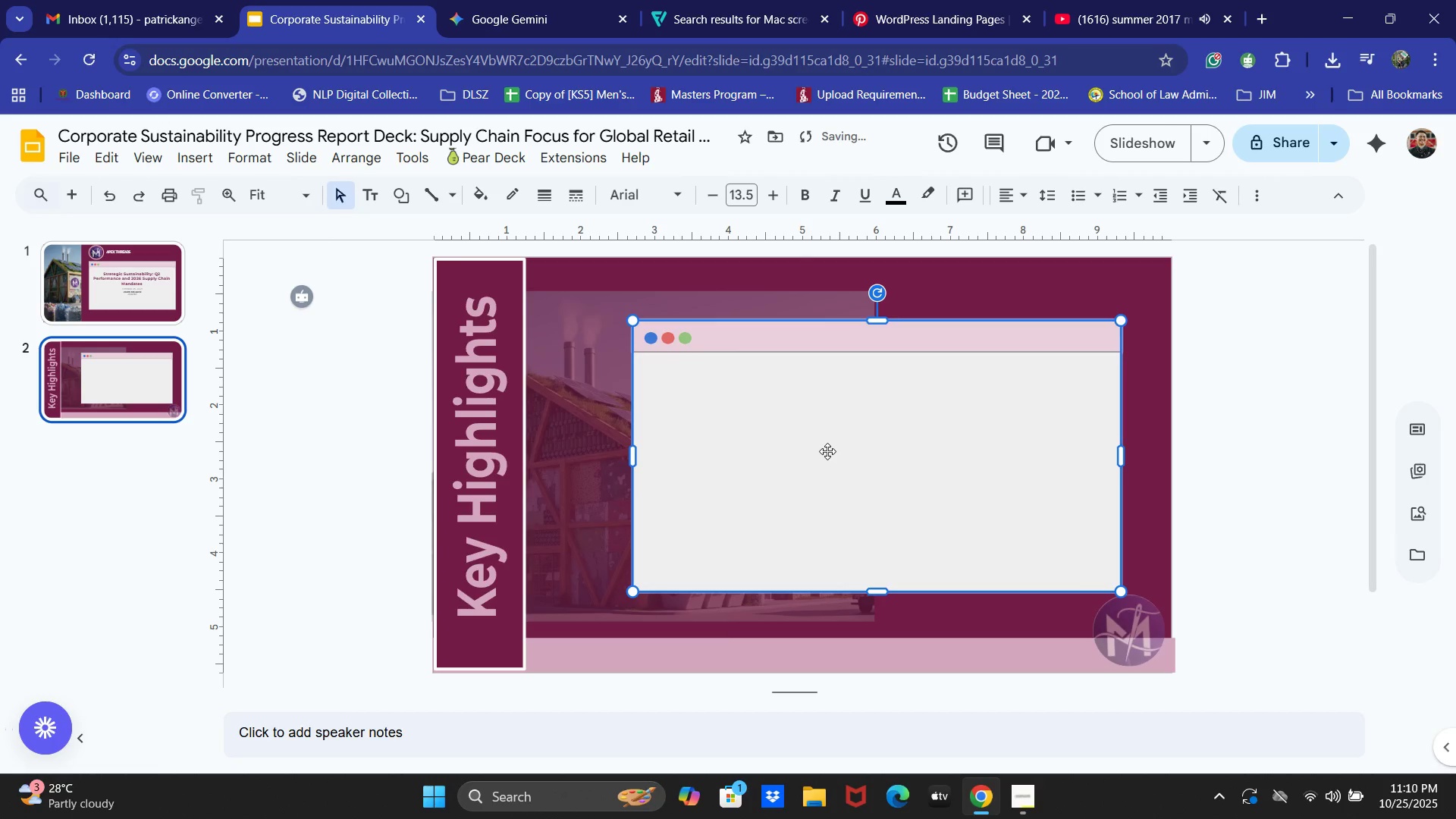 
left_click([827, 451])
 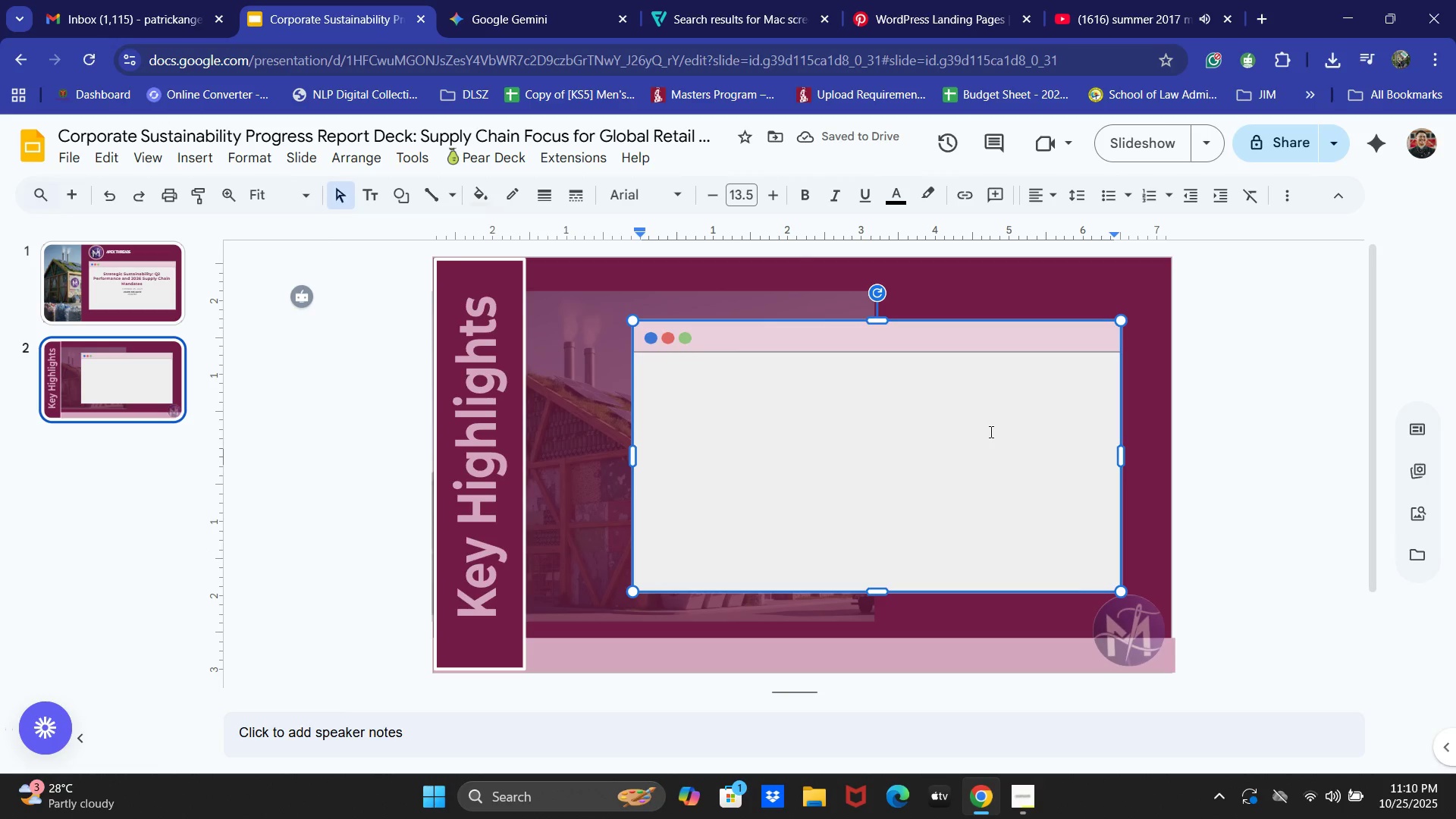 
left_click([1298, 326])
 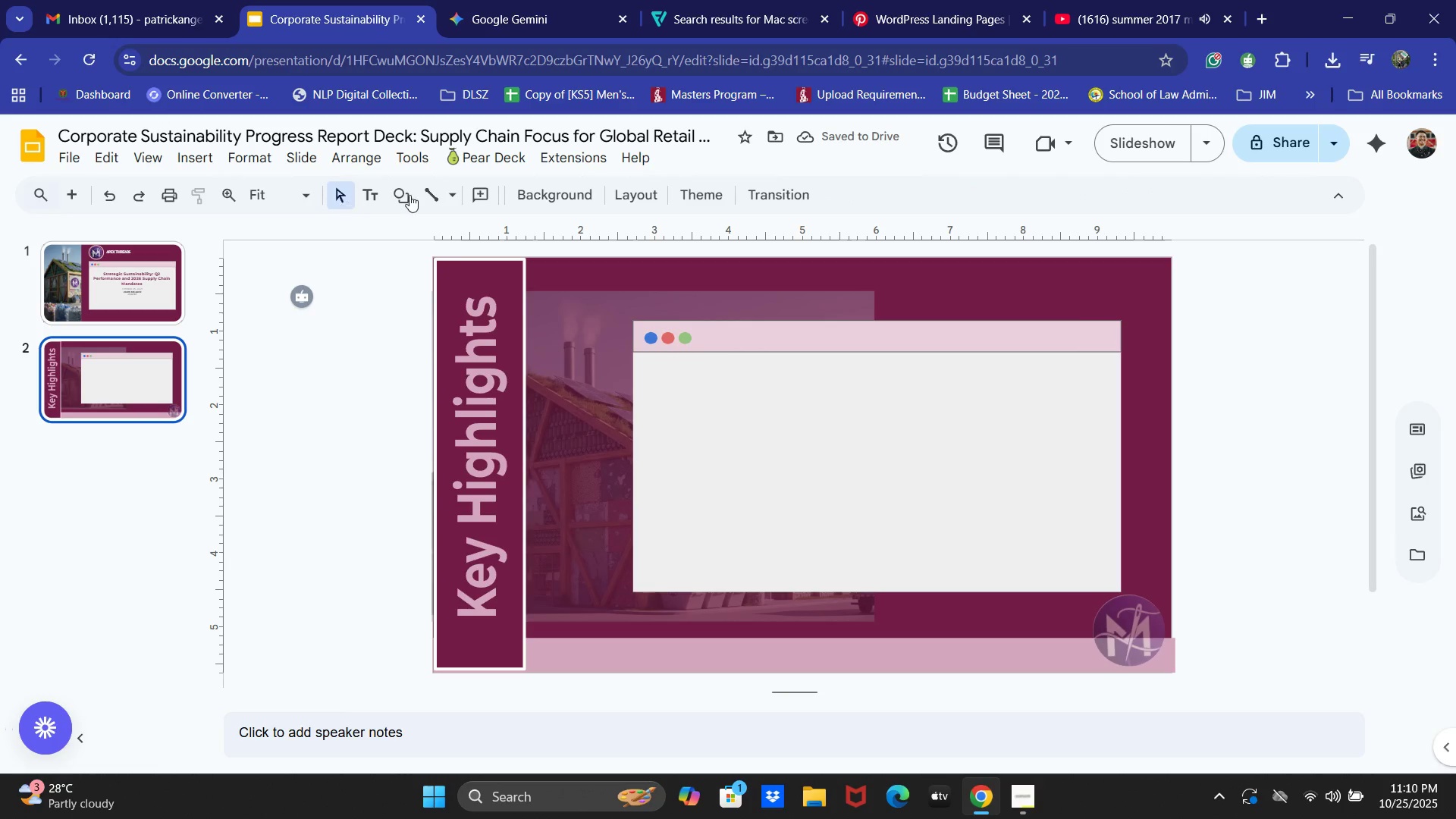 
left_click([369, 200])
 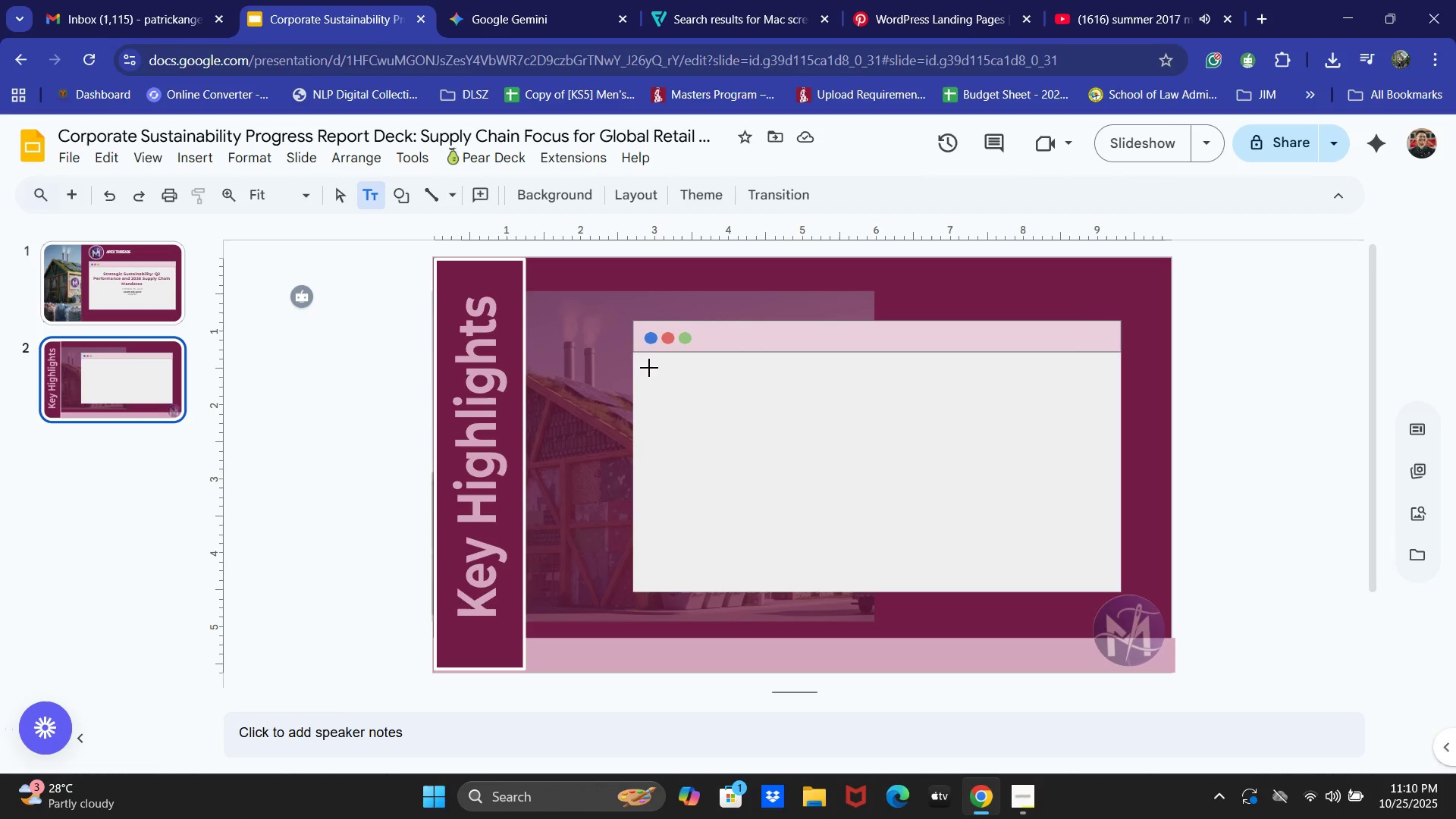 
left_click_drag(start_coordinate=[645, 362], to_coordinate=[1109, 579])
 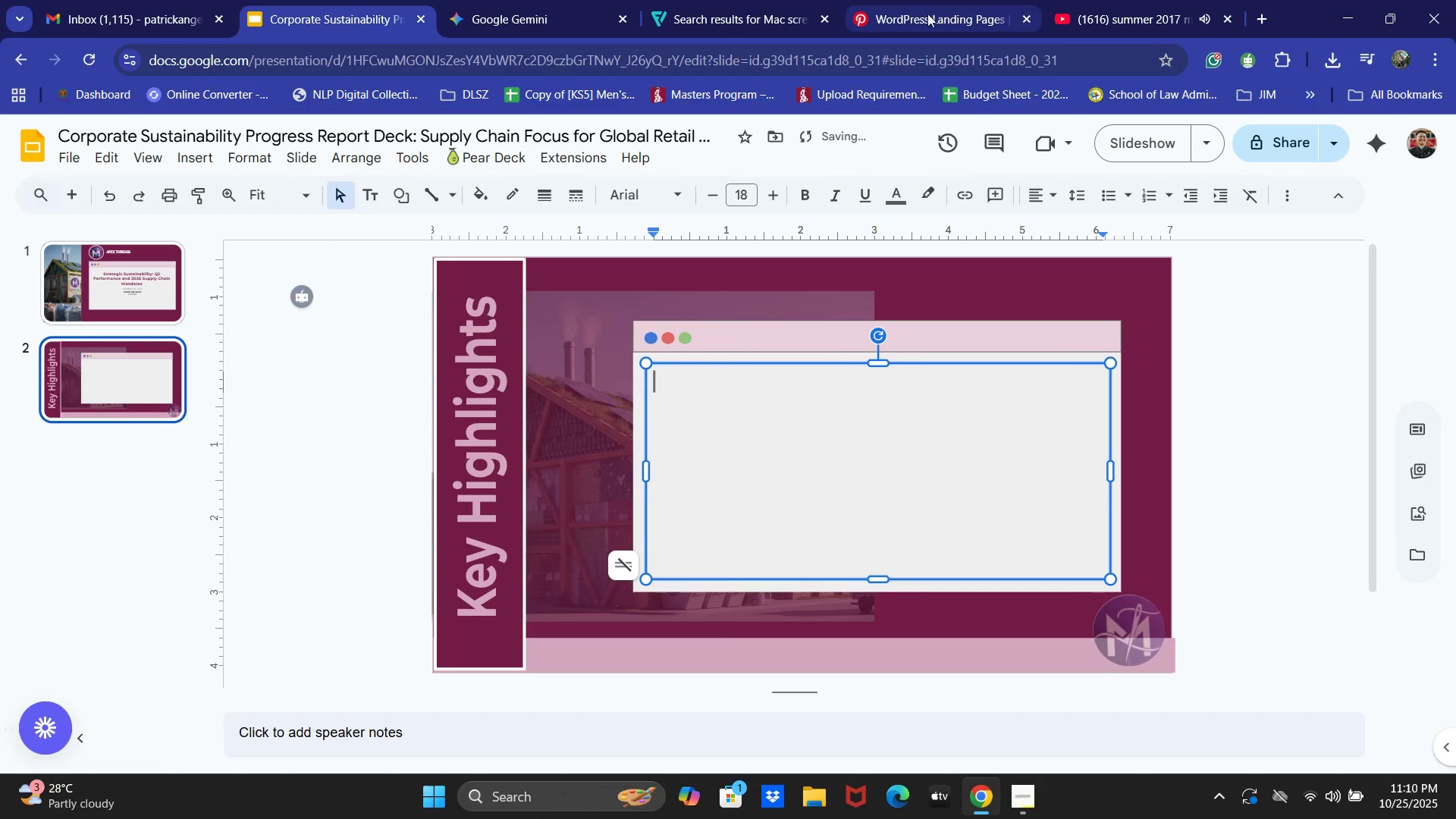 
left_click([501, 0])
 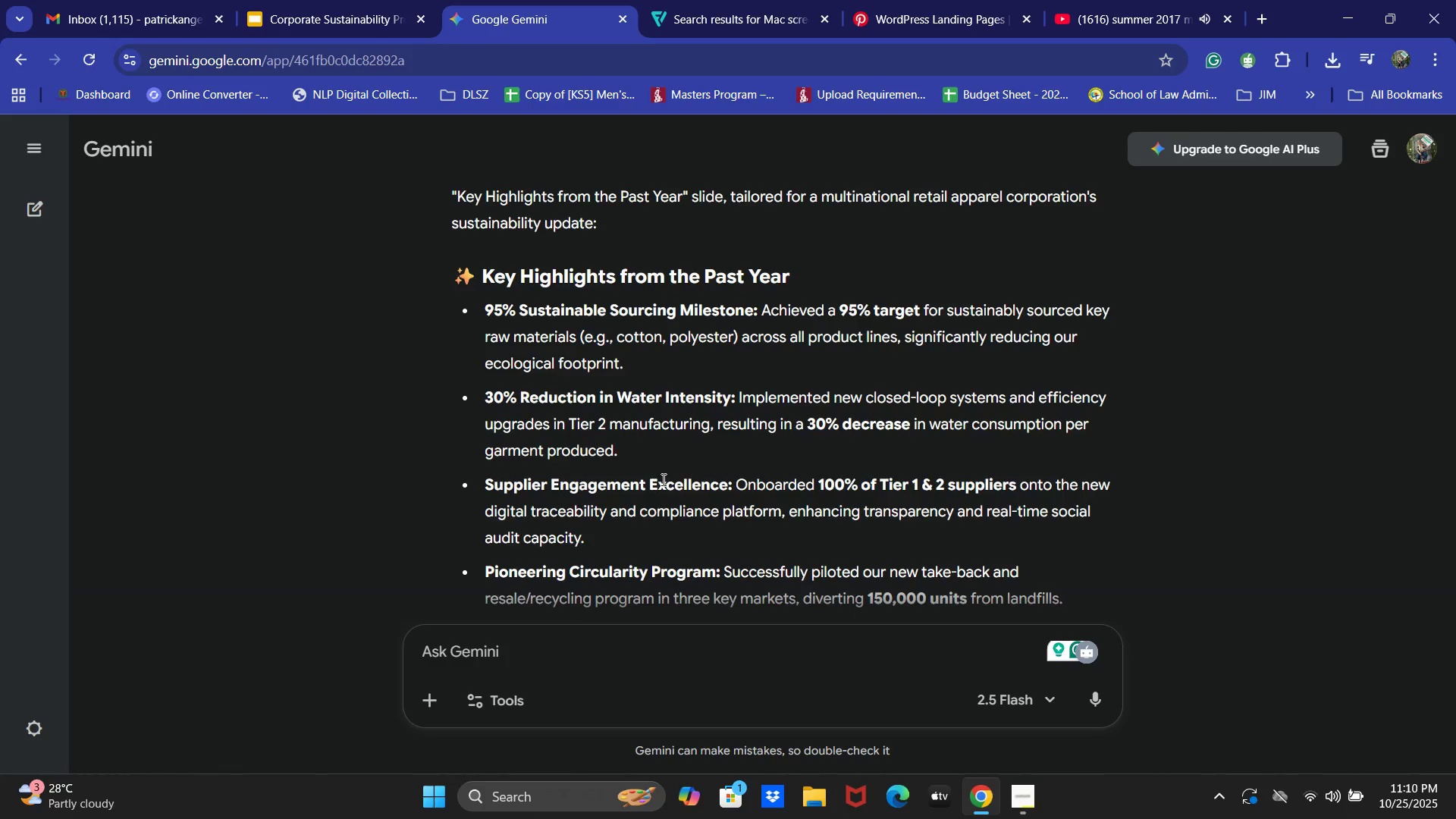 
scroll: coordinate [653, 540], scroll_direction: down, amount: 3.0
 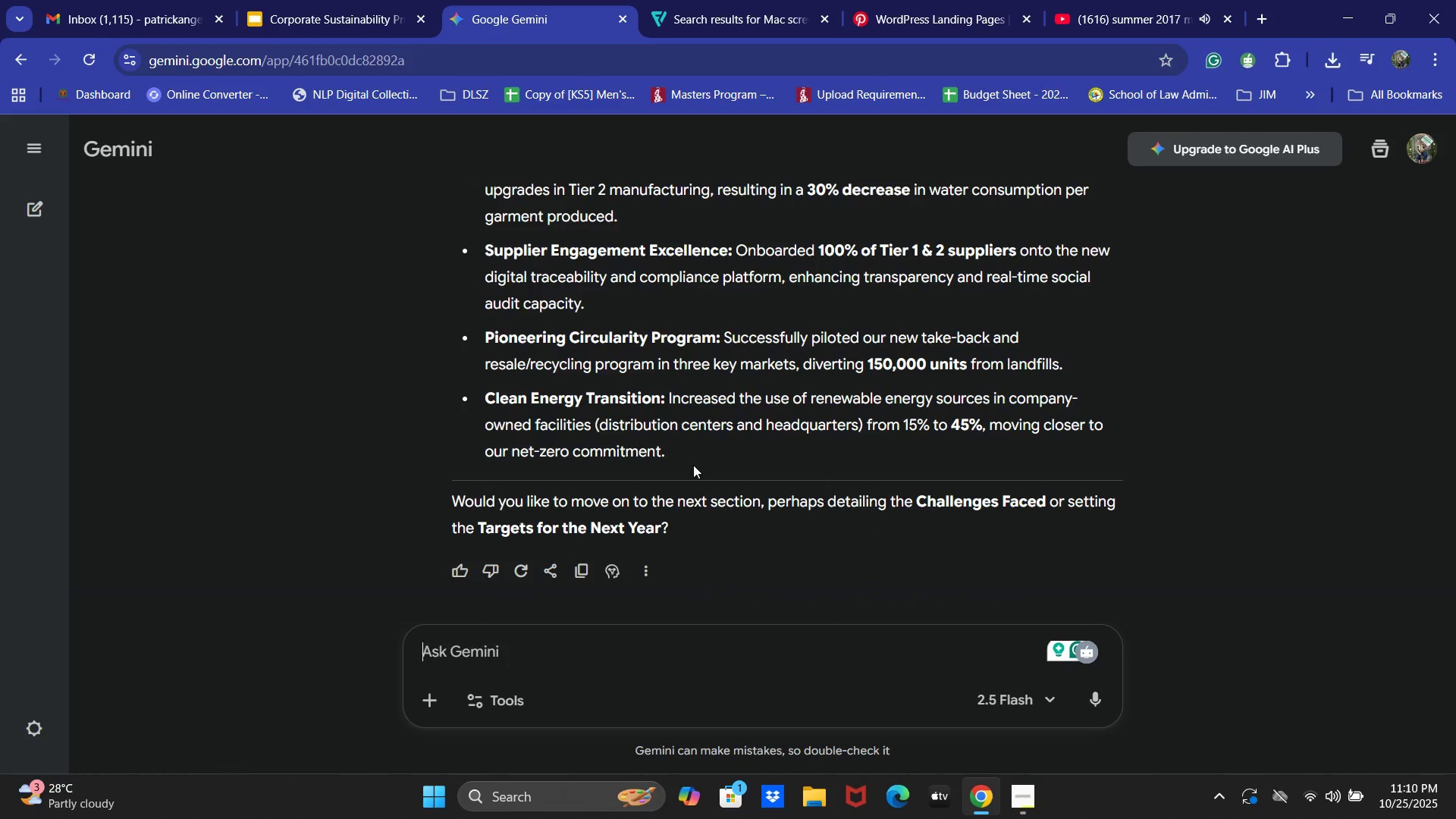 
left_click_drag(start_coordinate=[693, 465], to_coordinate=[470, 366])
 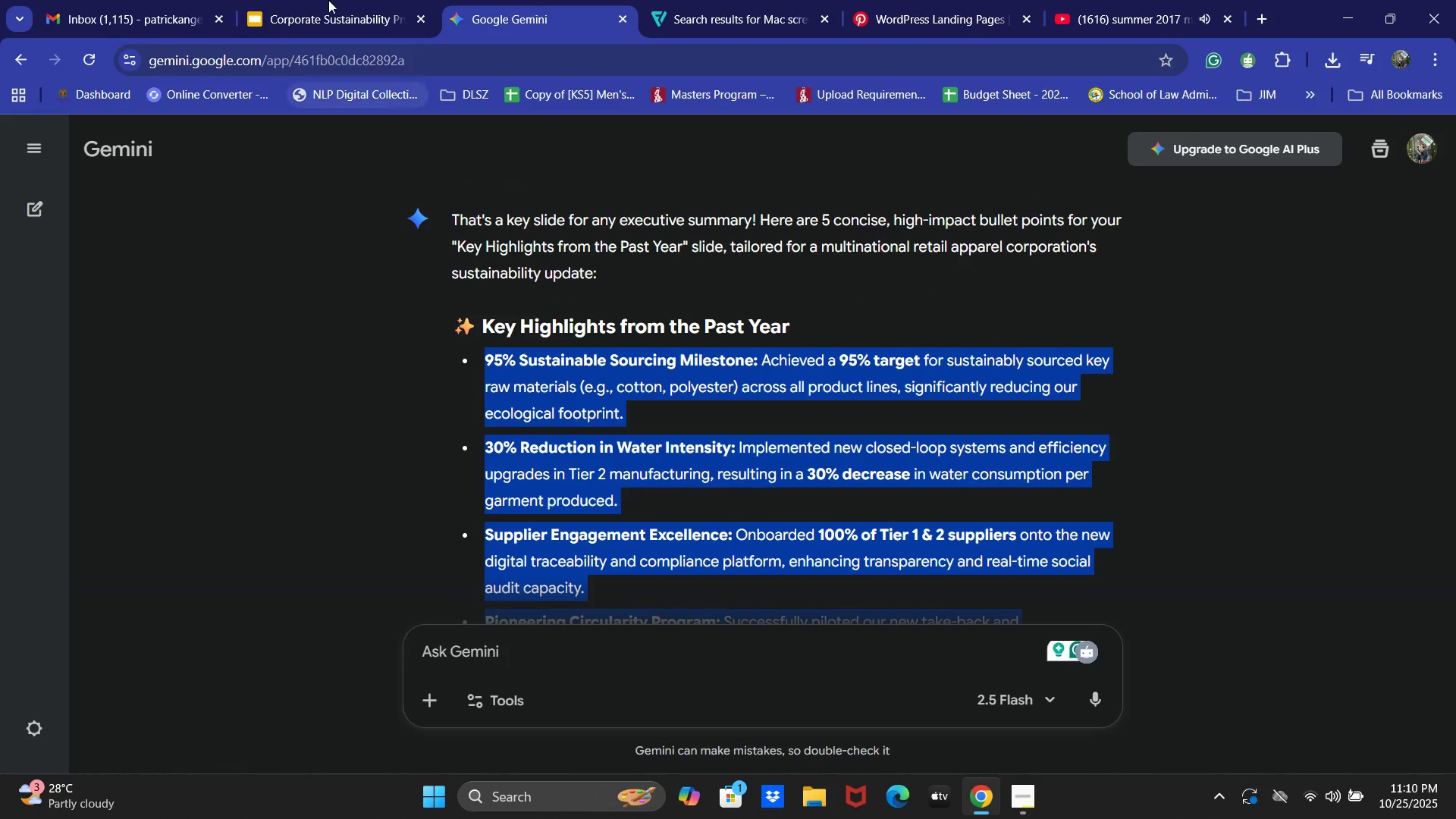 
scroll: coordinate [560, 378], scroll_direction: up, amount: 3.0
 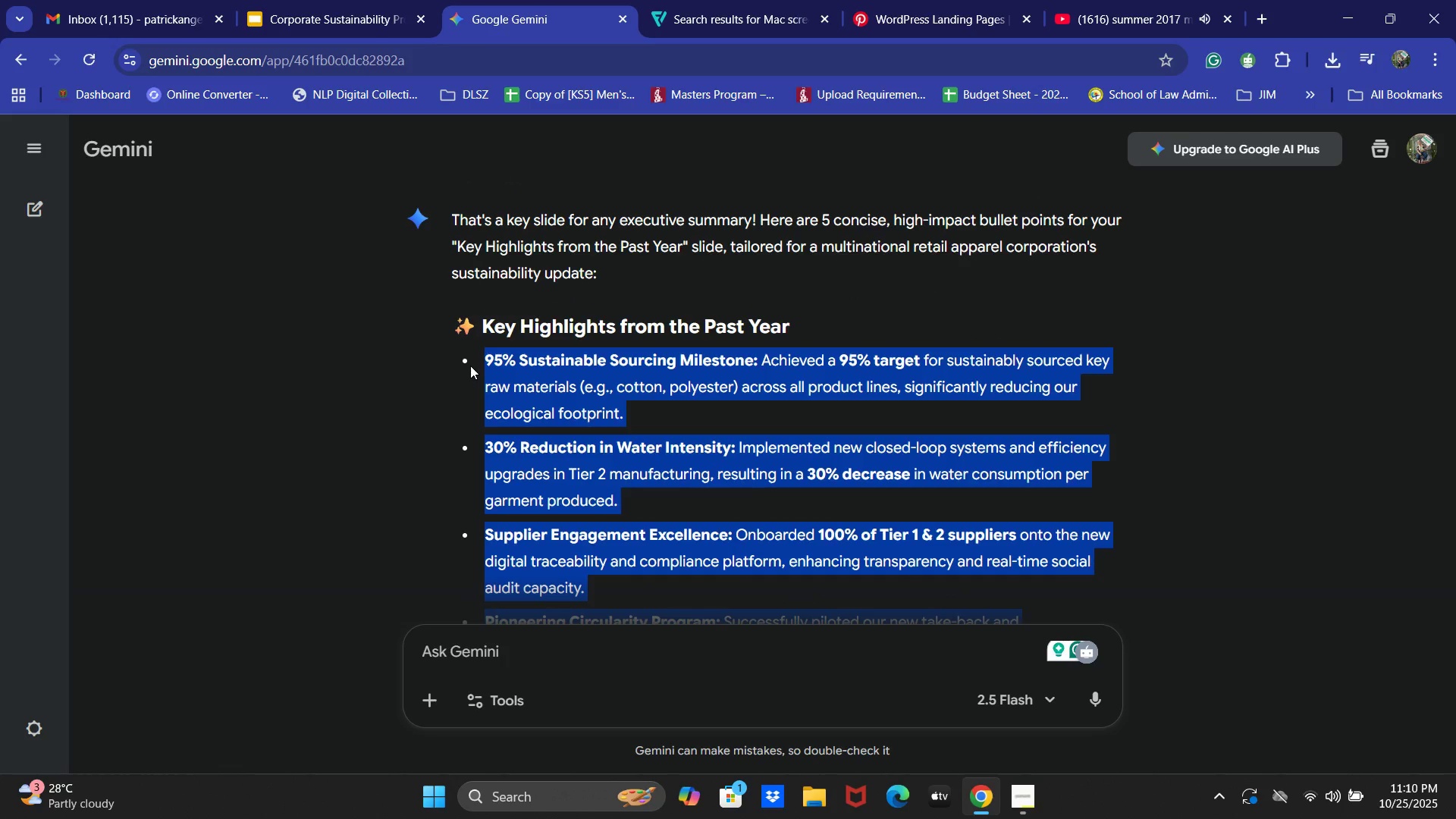 
key(Control+C)
 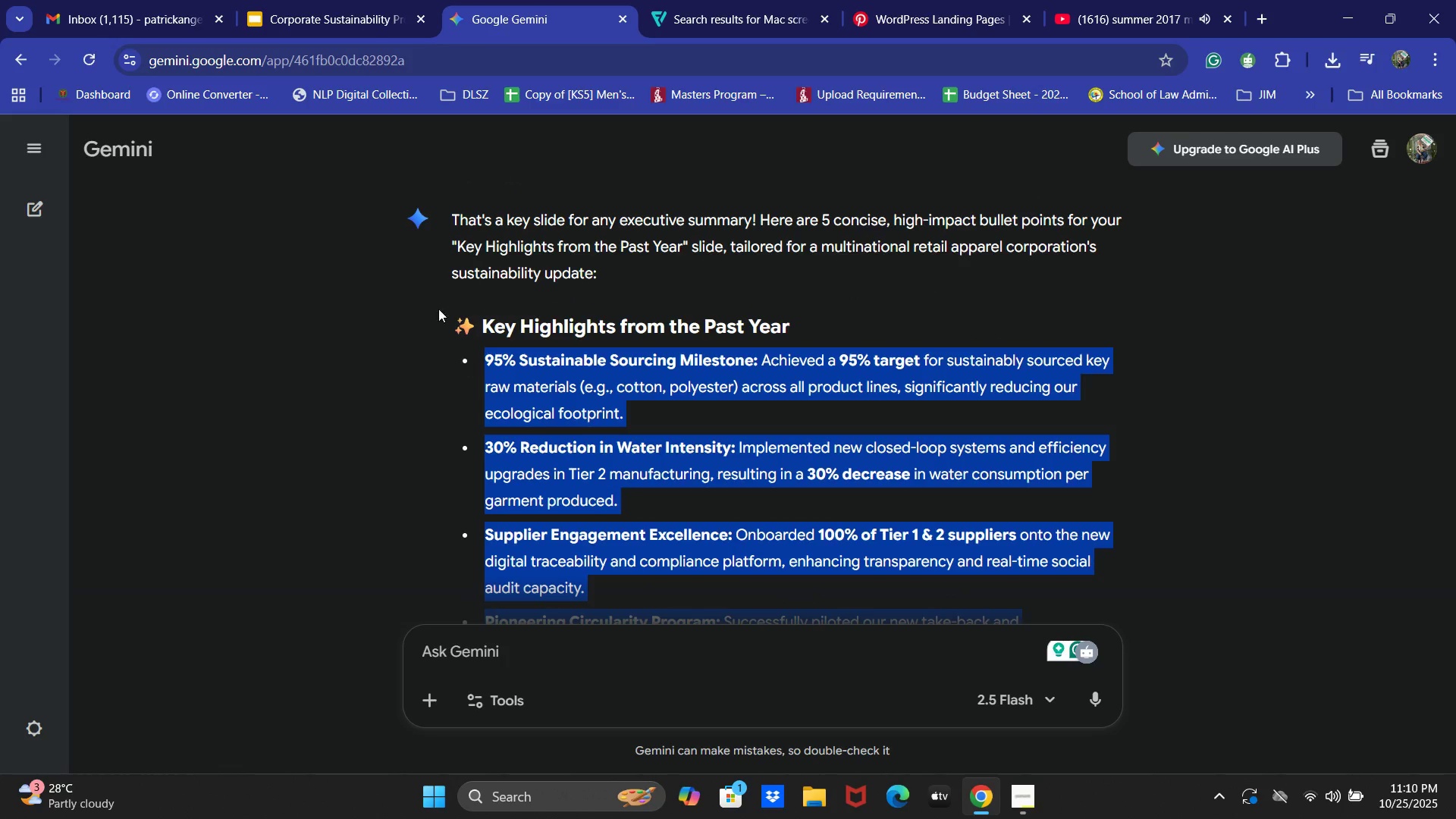 
key(Control+C)
 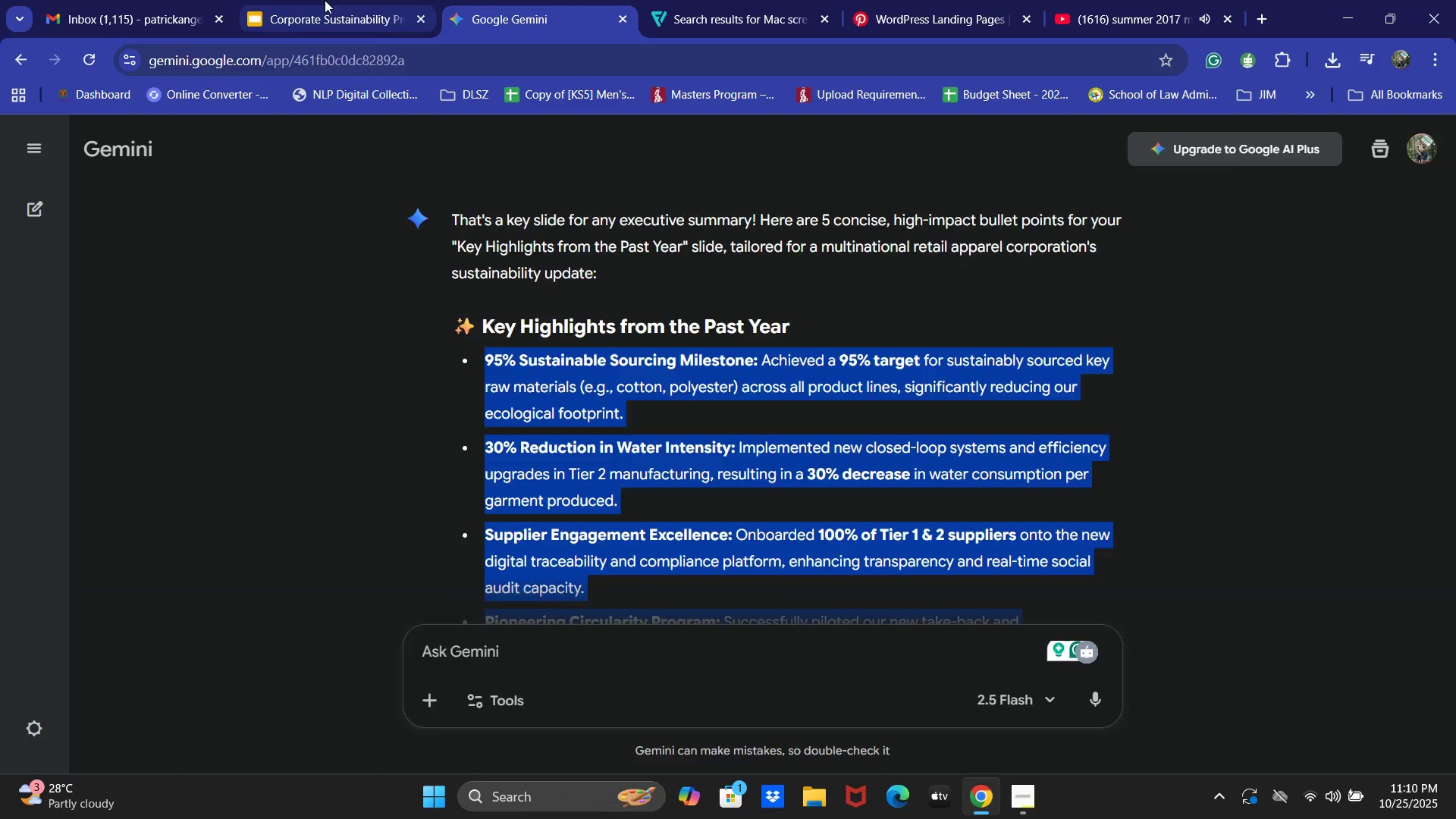 
left_click([325, 0])
 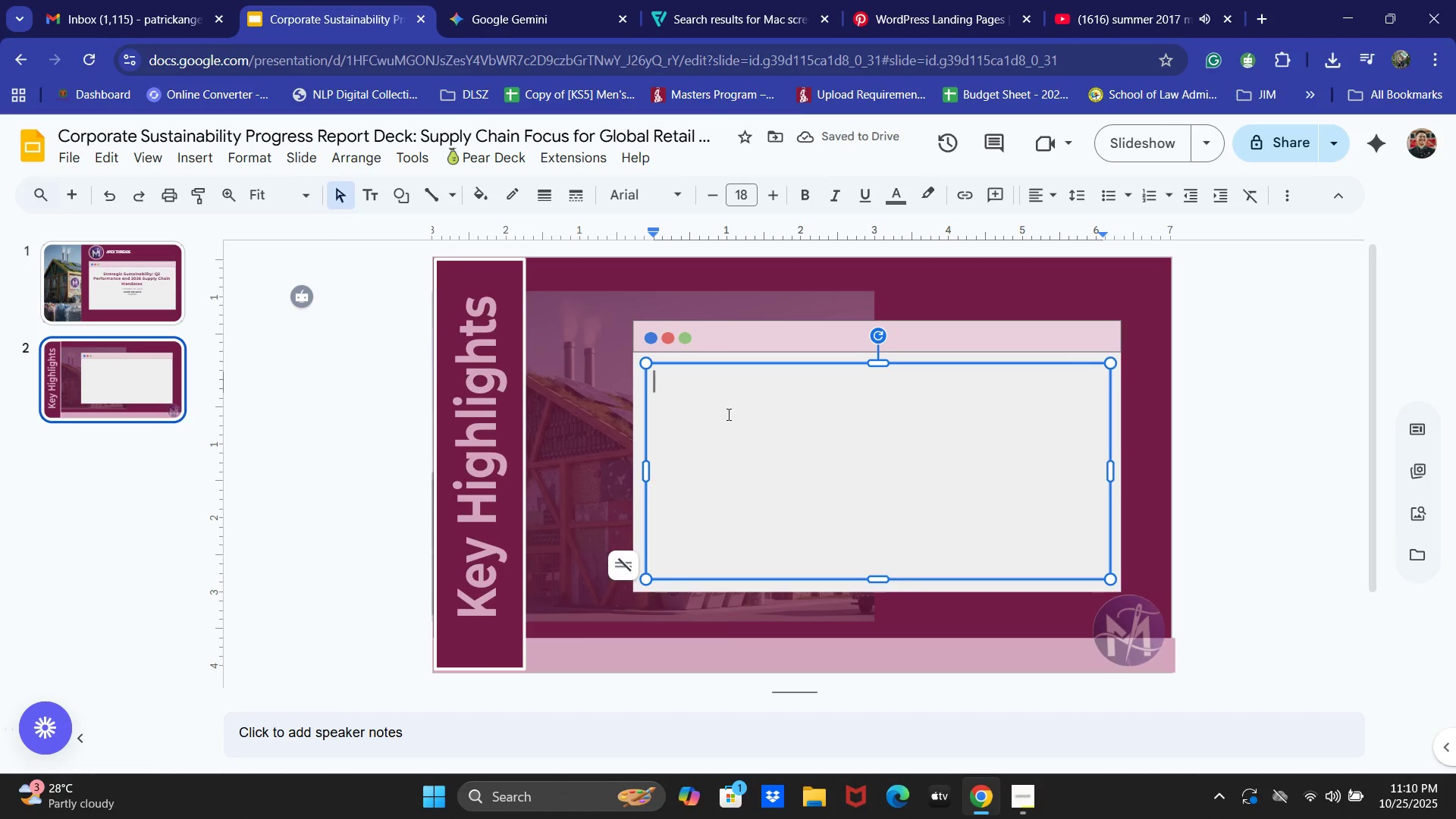 
double_click([727, 414])
 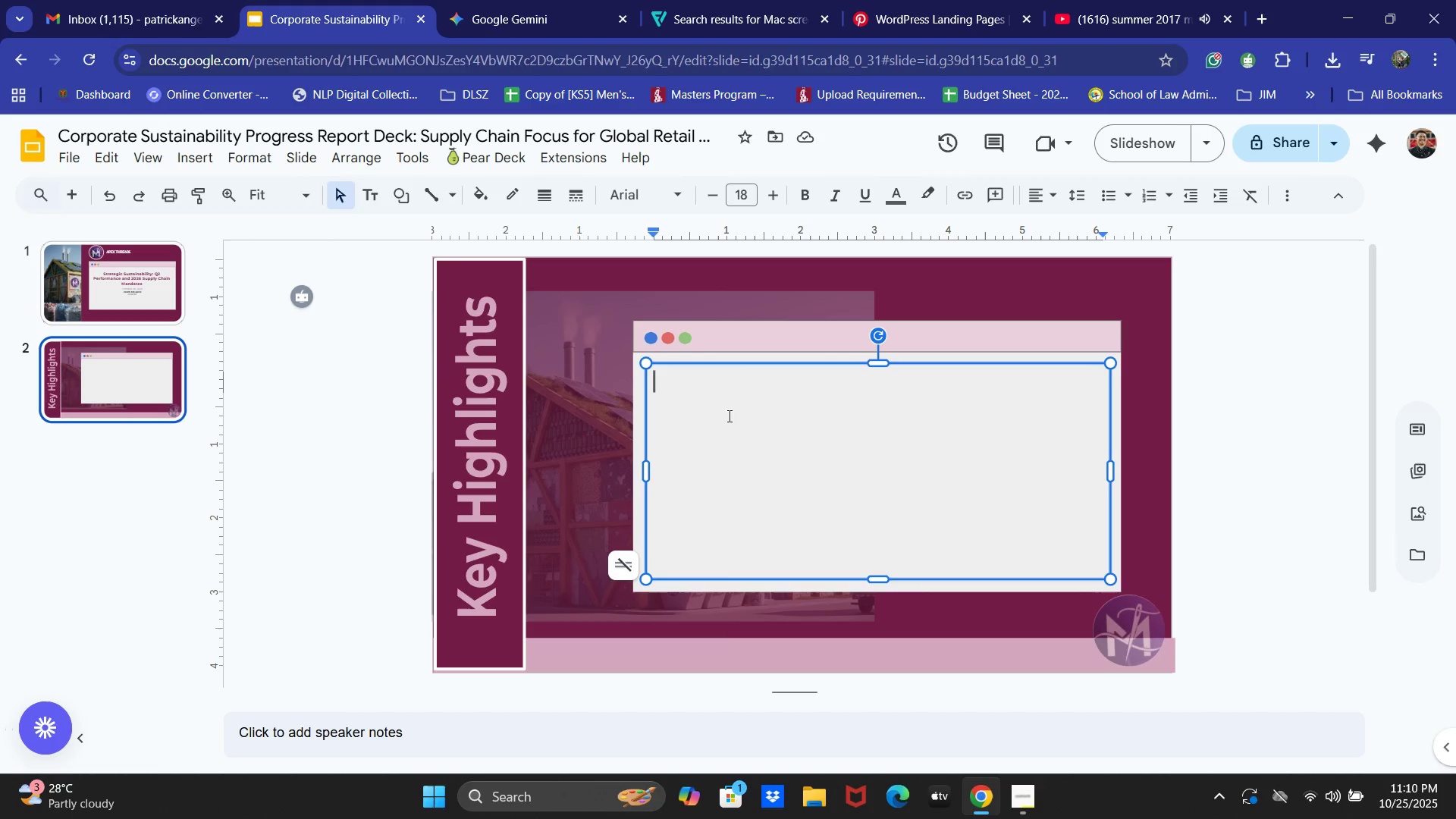 
key(Control+V)
 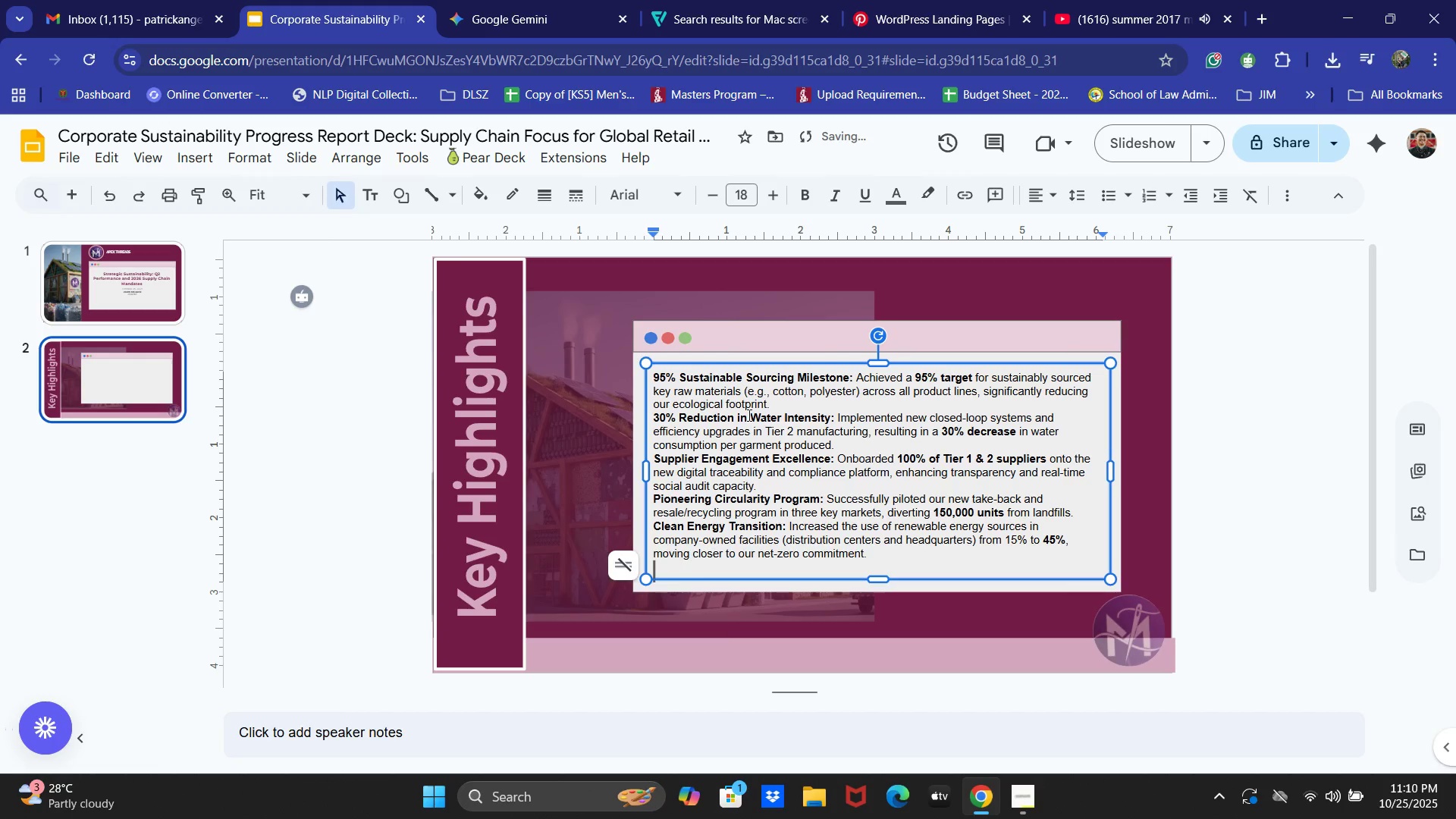 
key(Control+A)
 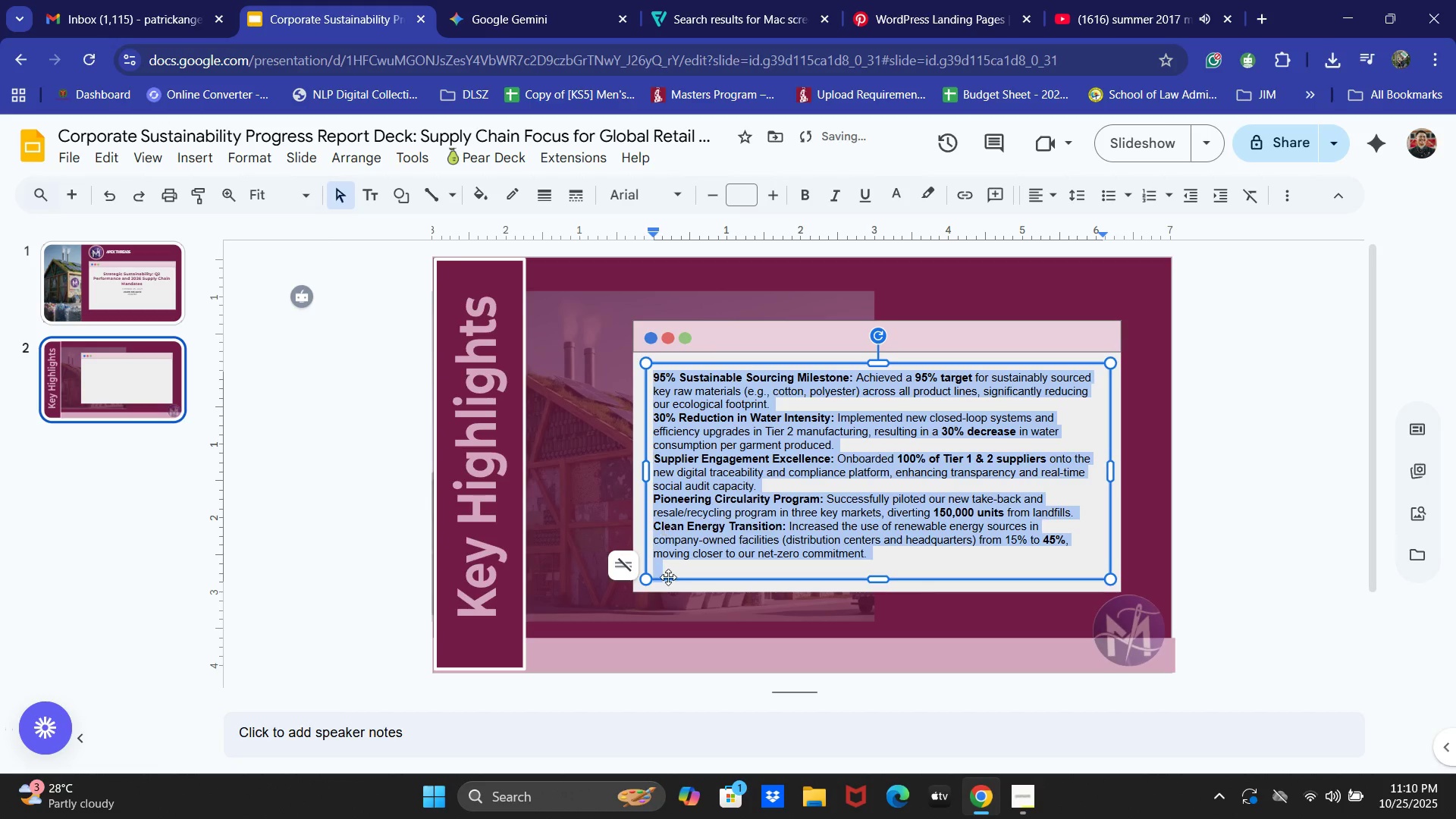 
left_click([669, 579])
 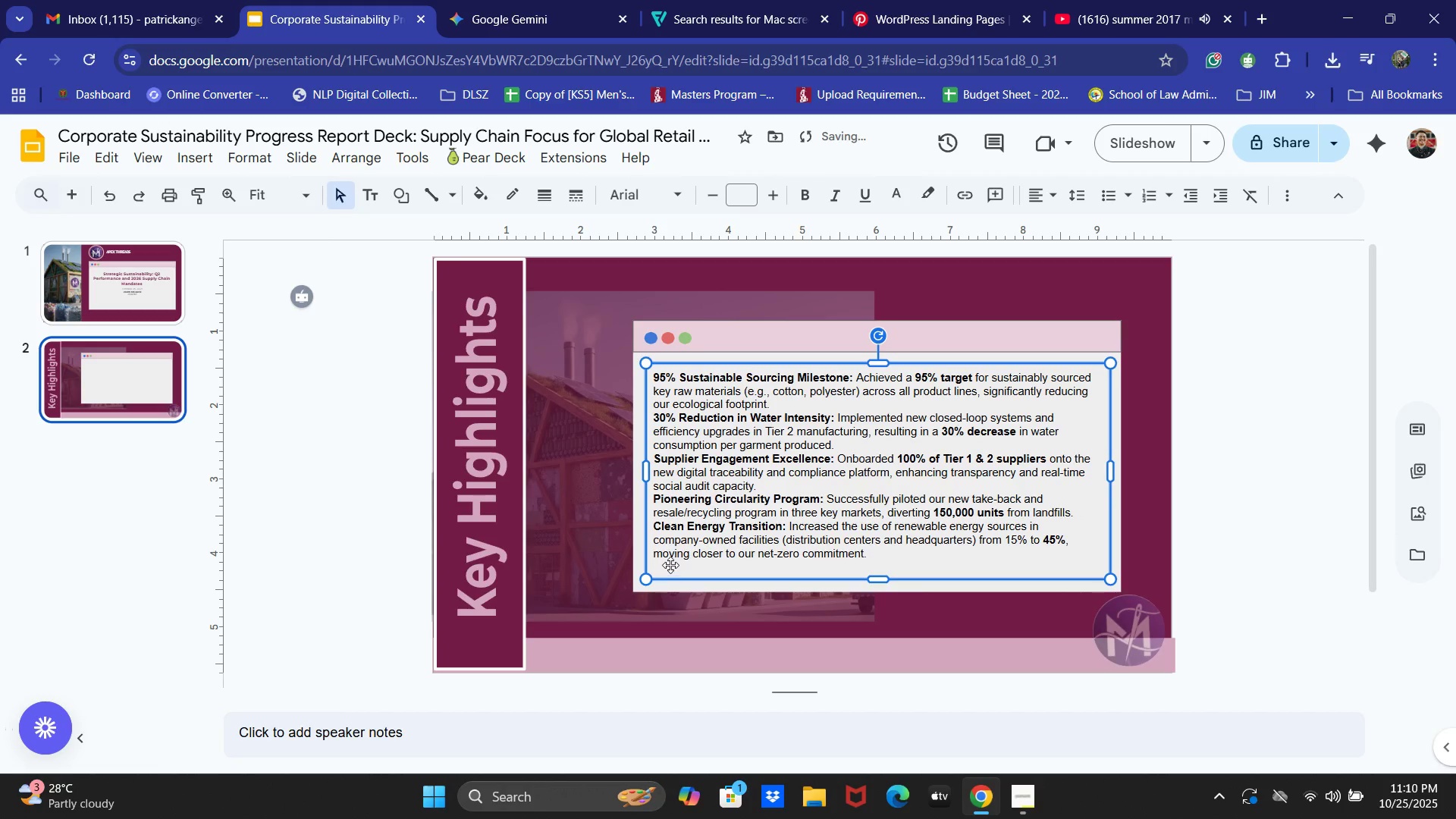 
left_click([670, 565])
 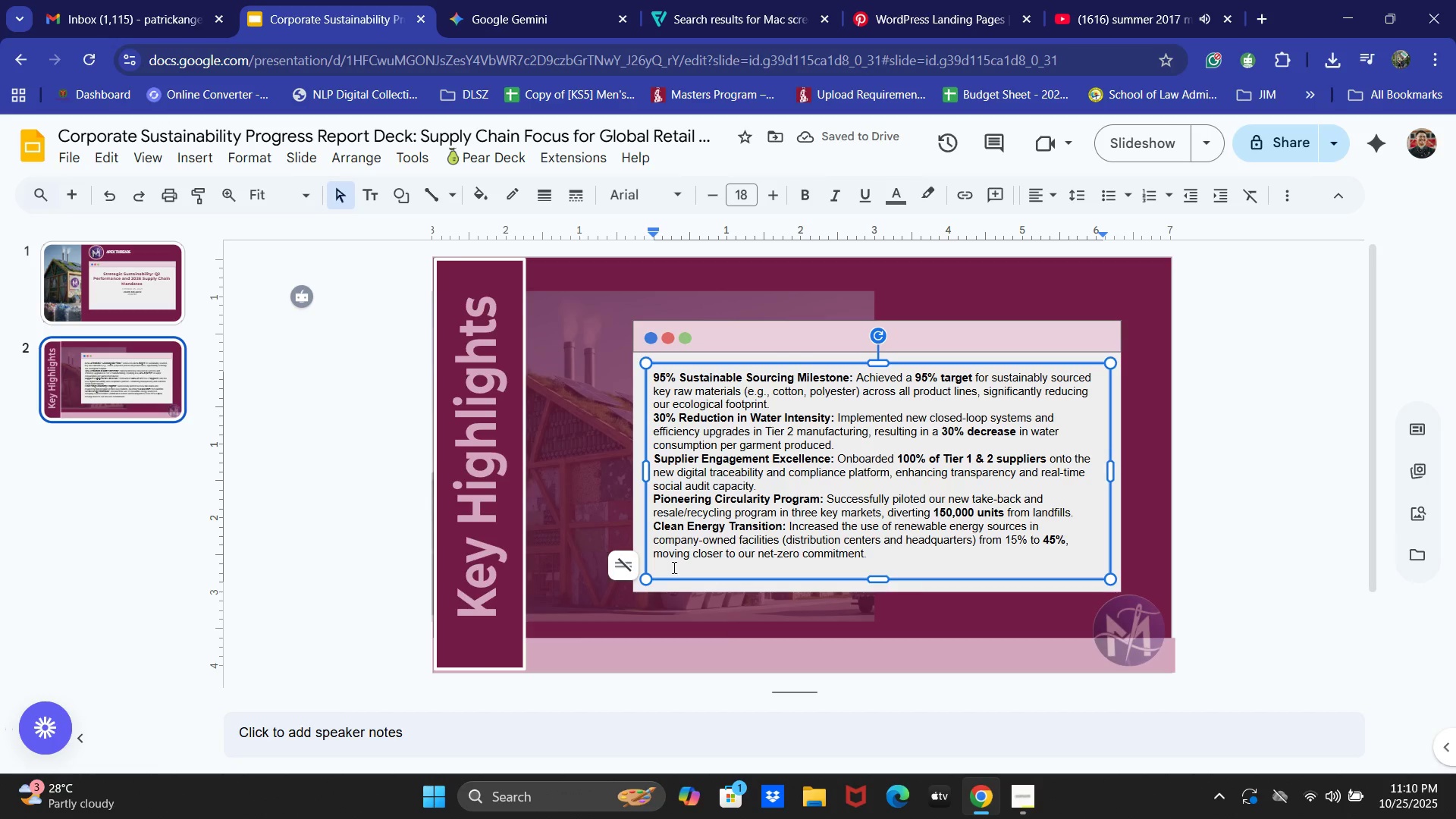 
key(Backspace)
 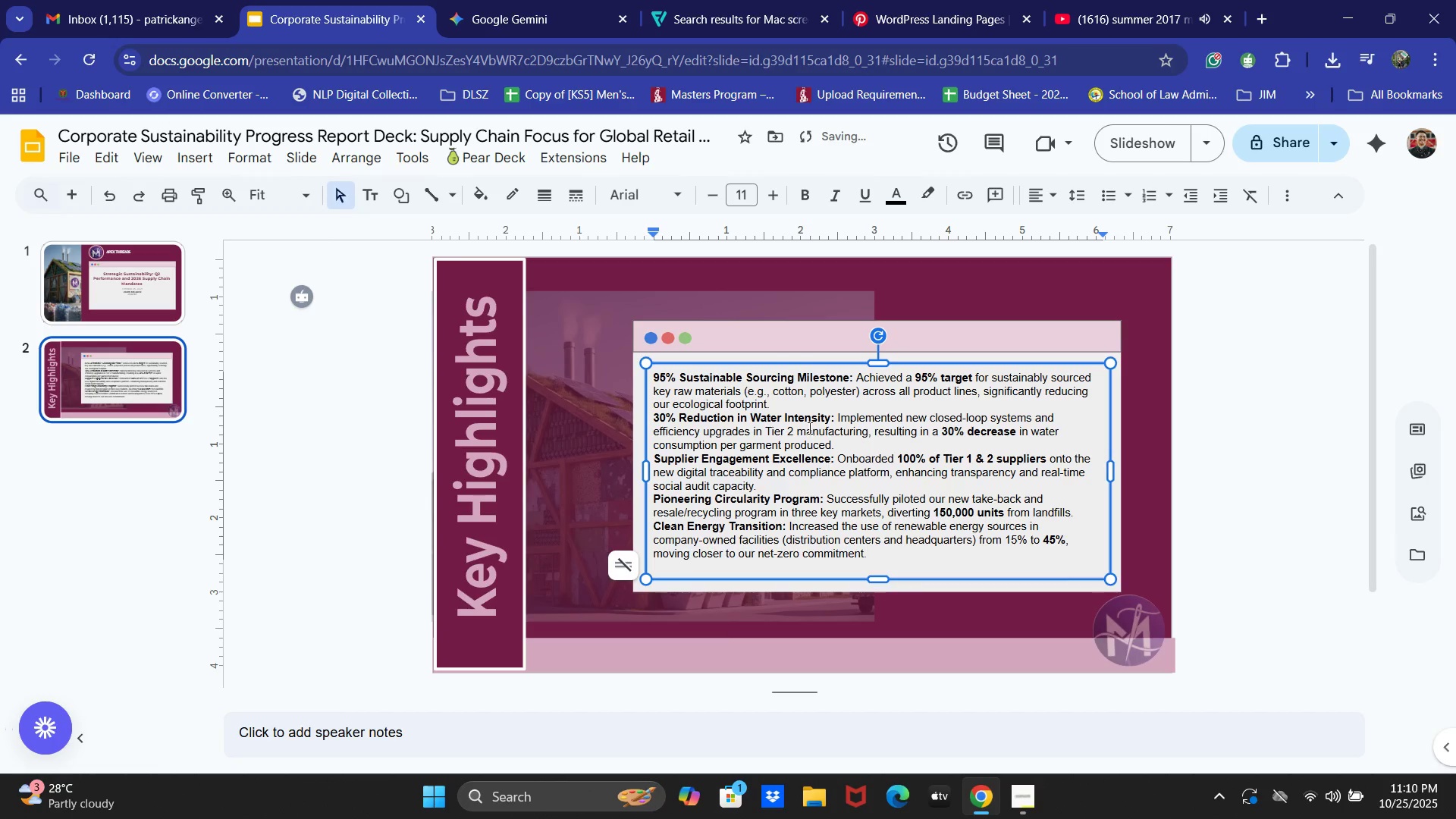 
key(Control+ControlLeft)
 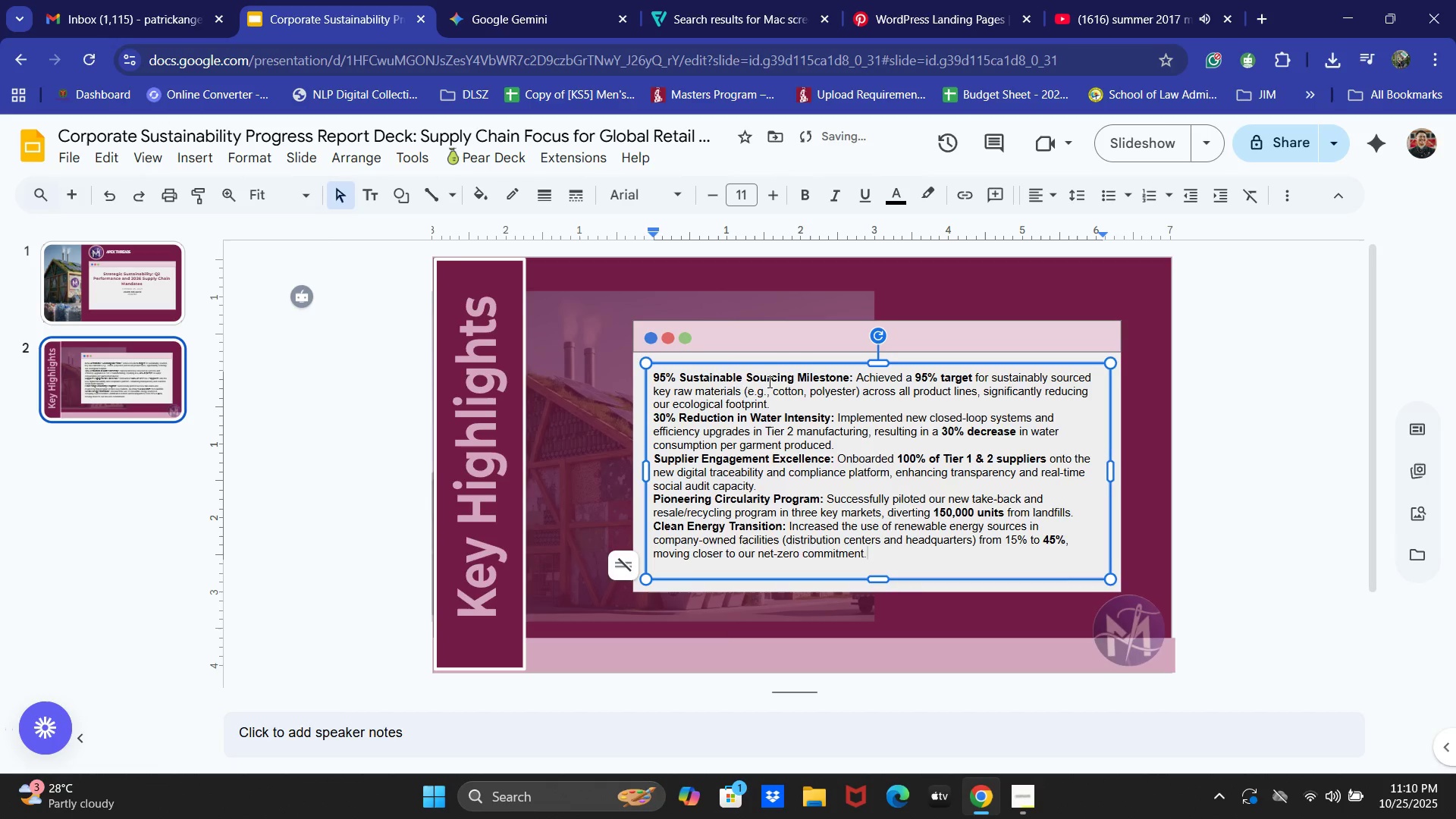 
key(Control+A)
 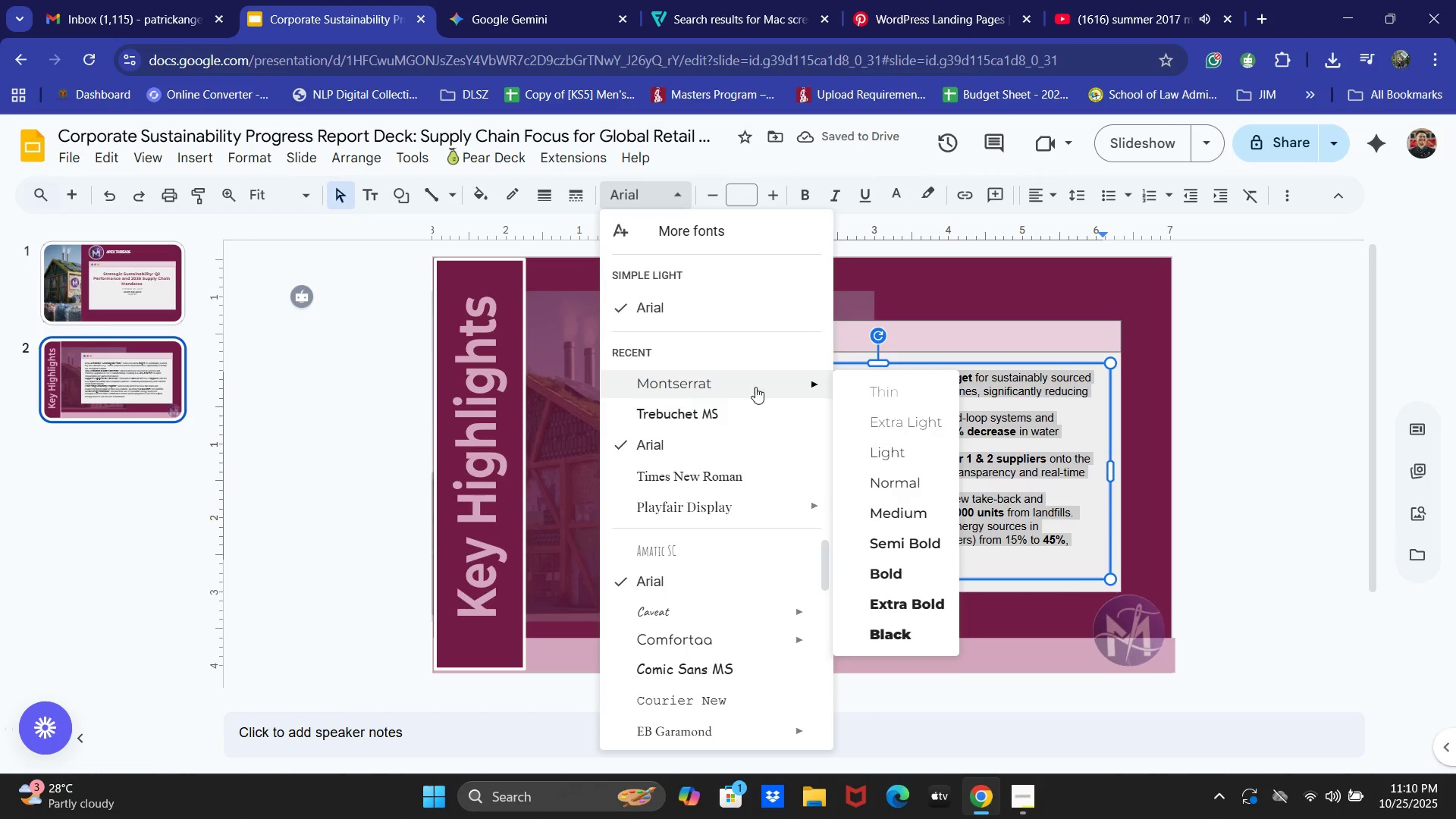 
left_click([904, 479])
 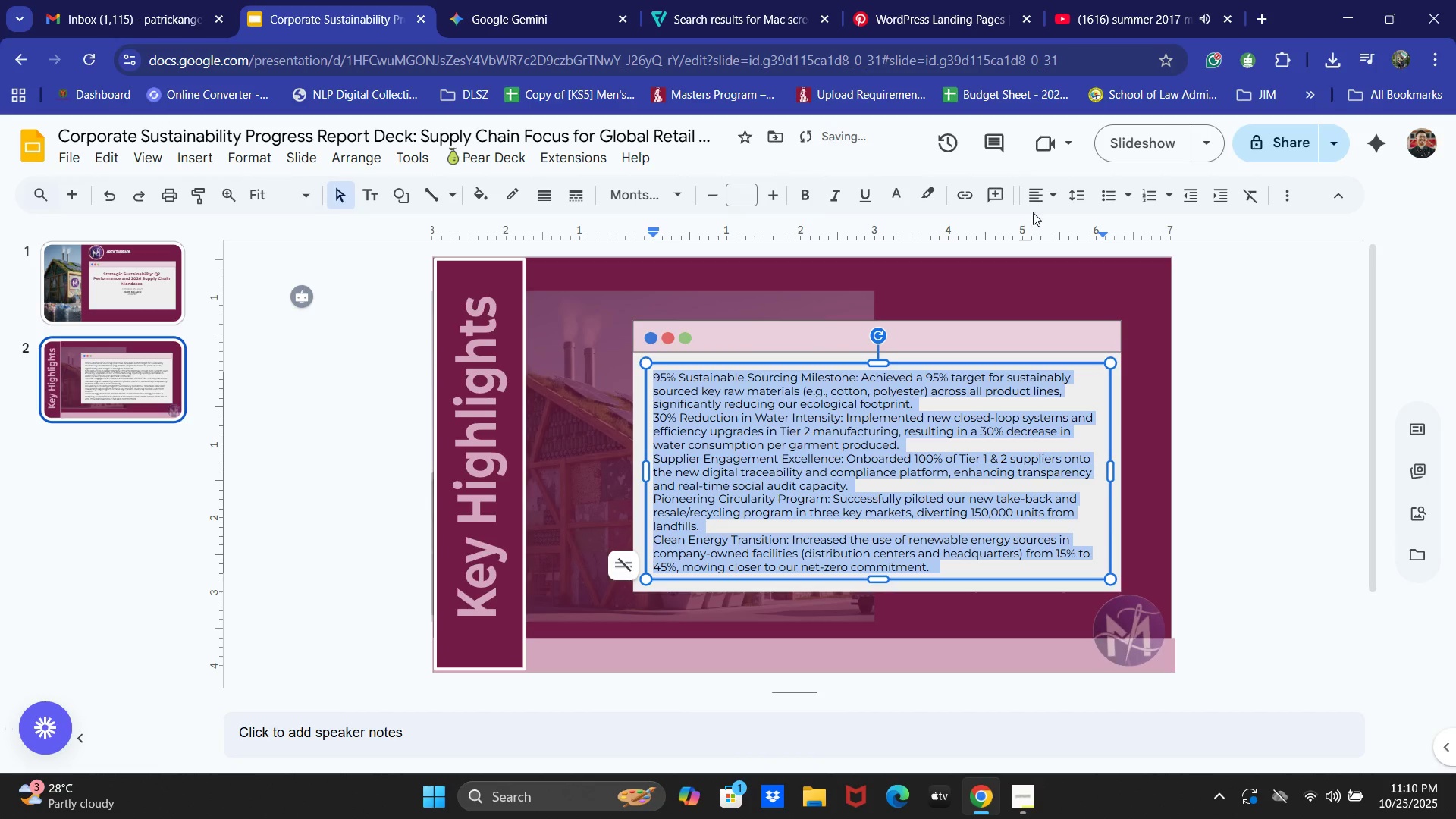 
left_click([1121, 199])
 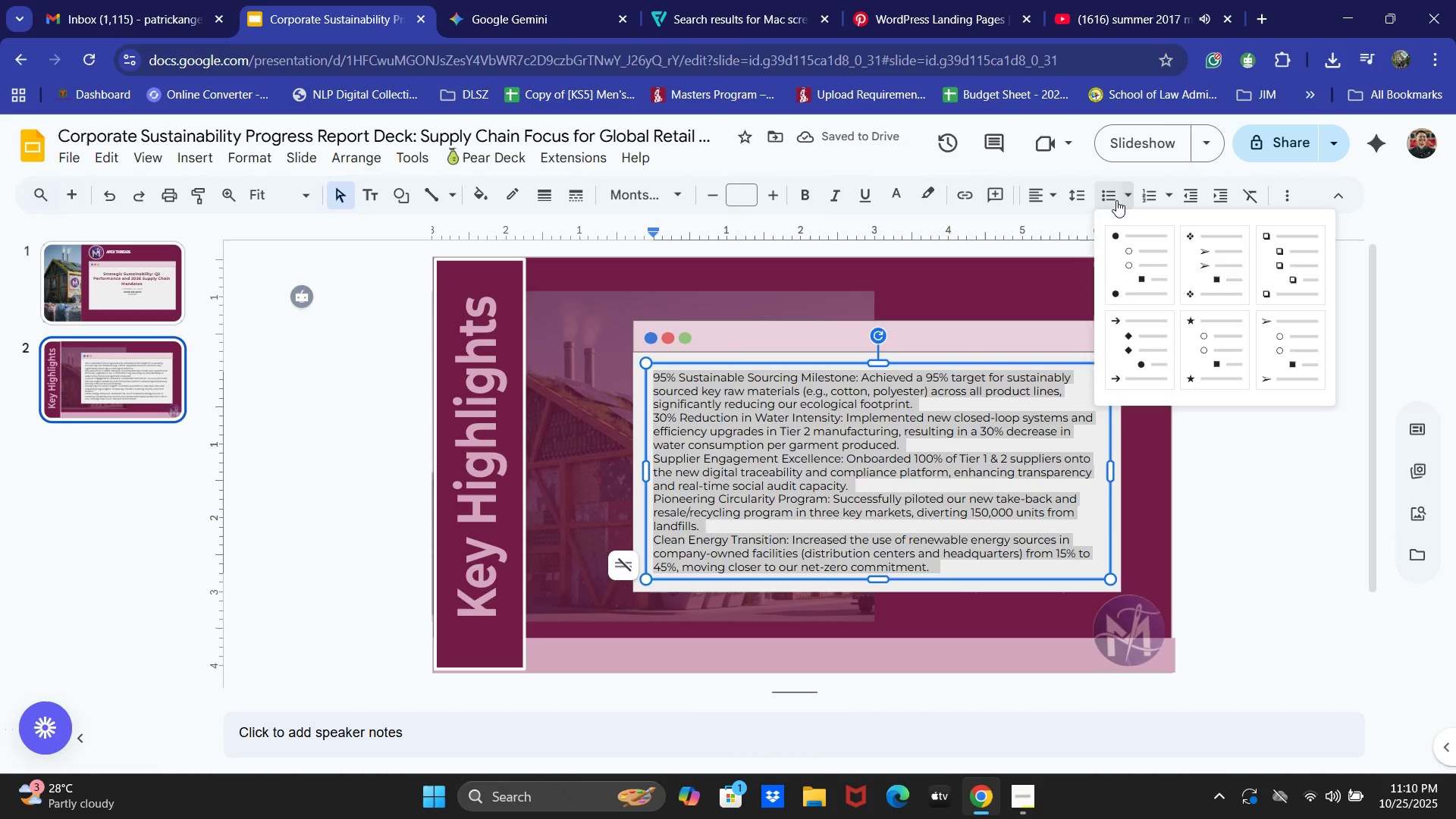 
left_click([1114, 196])
 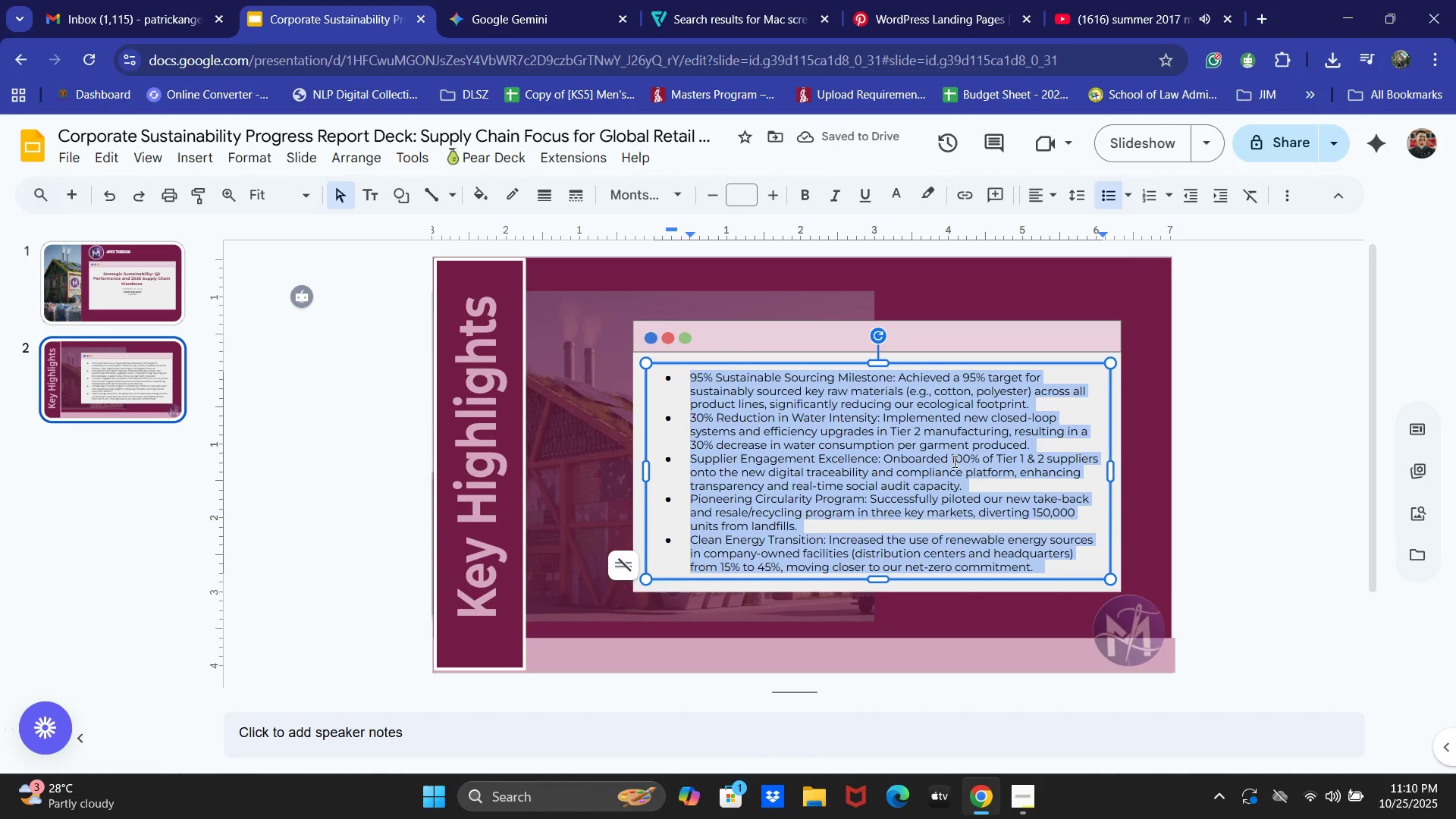 
wait(6.91)
 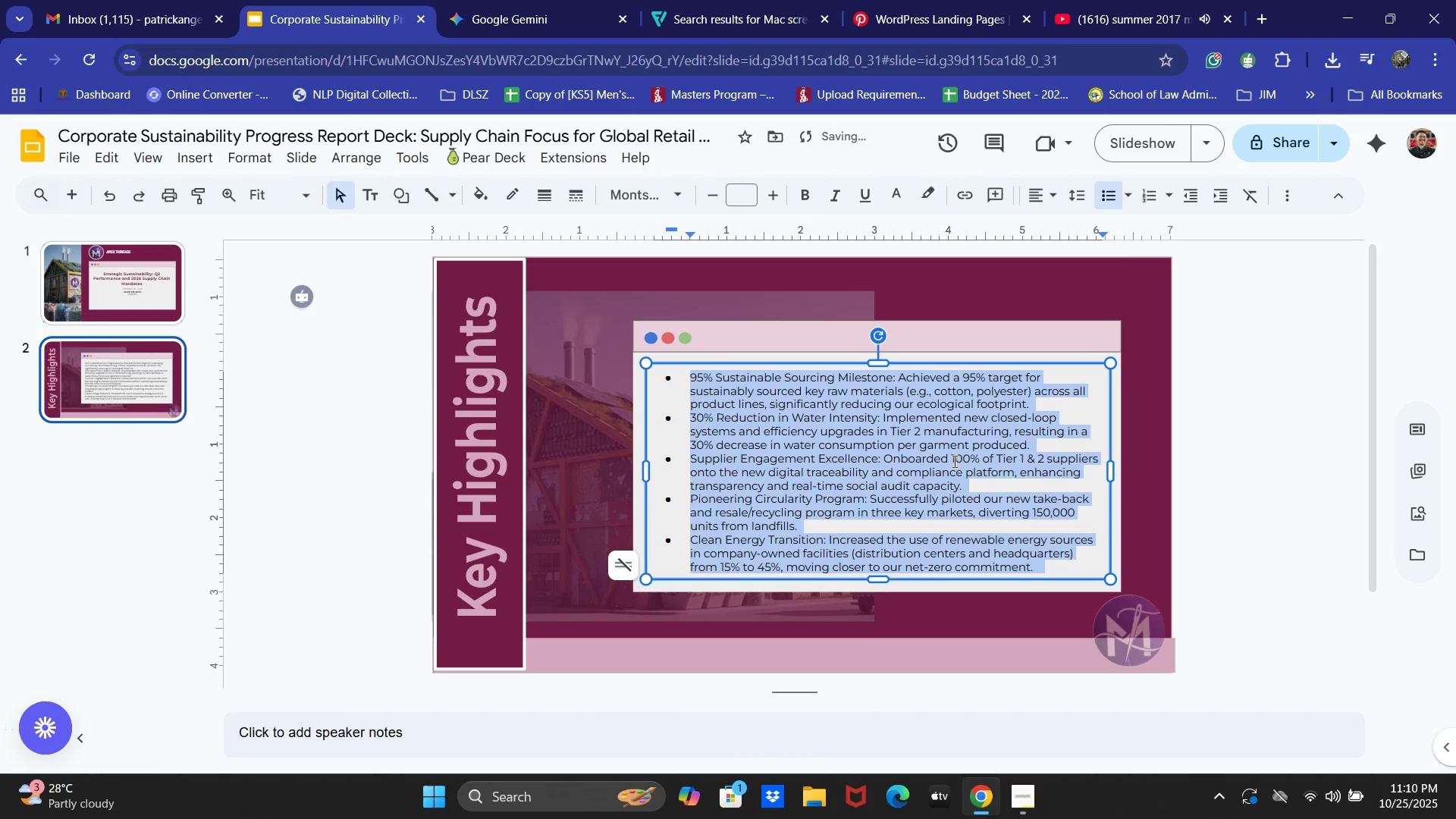 
left_click([883, 378])
 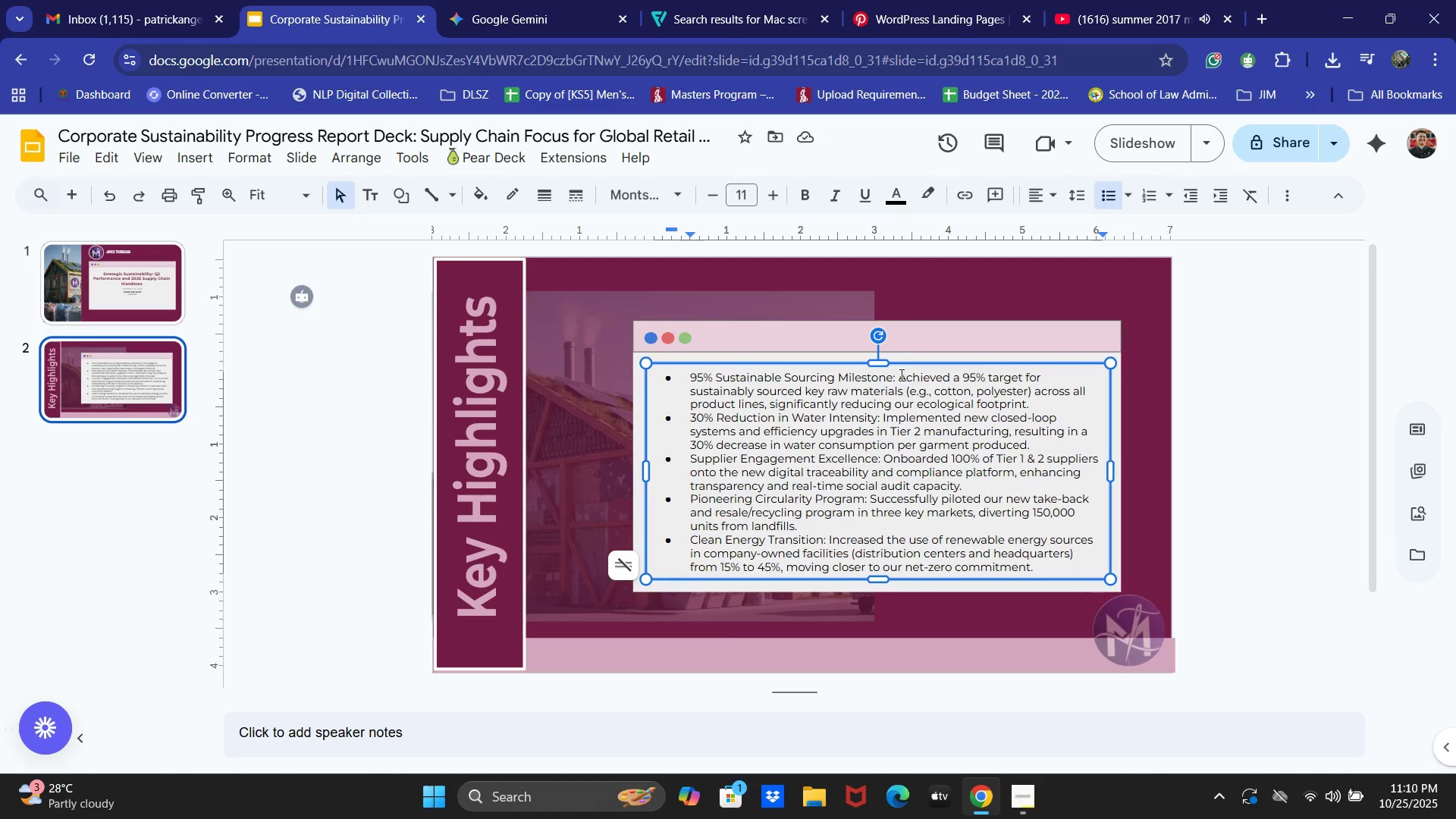 
wait(5.27)
 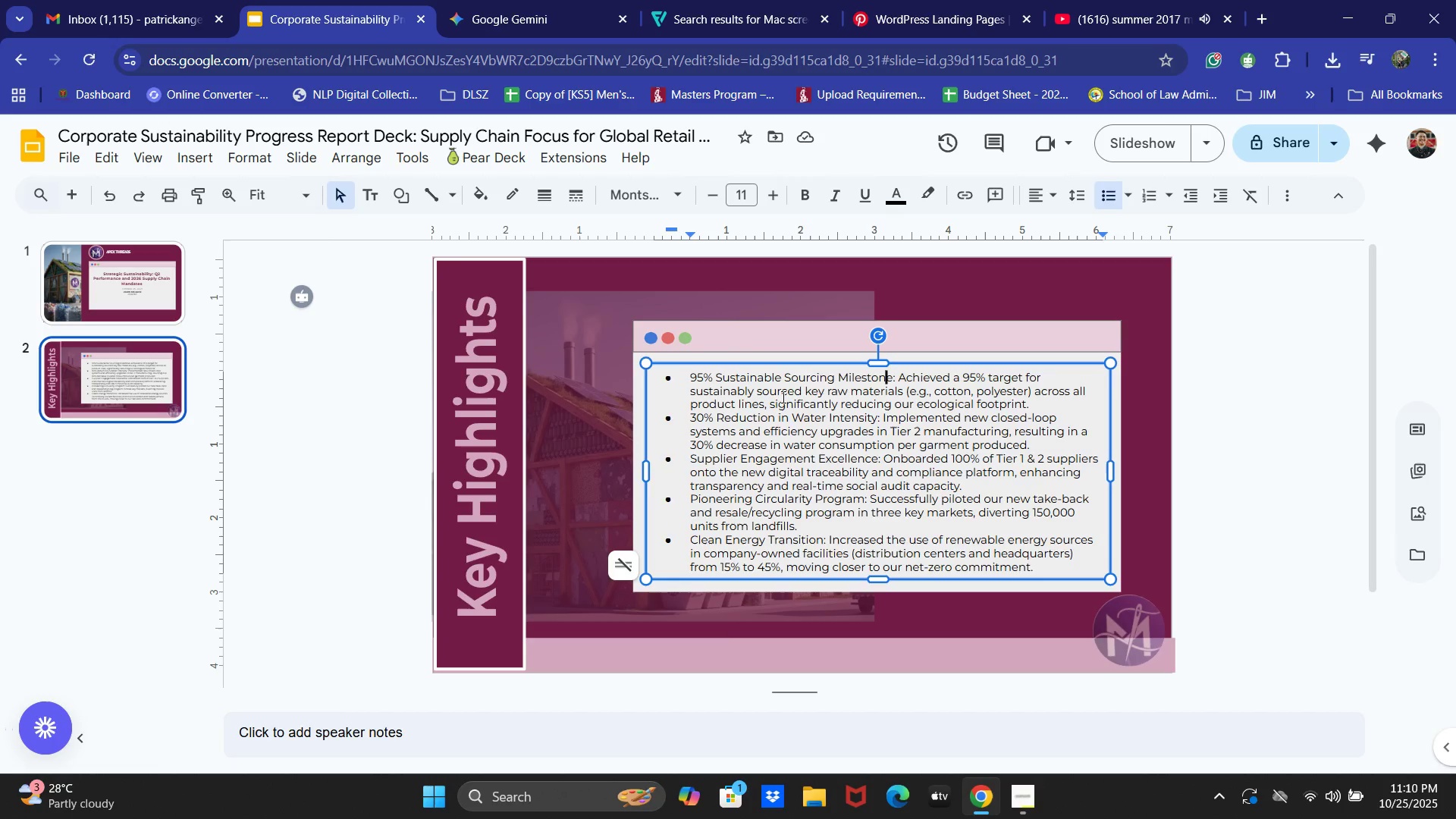 
left_click_drag(start_coordinate=[686, 379], to_coordinate=[896, 376])
 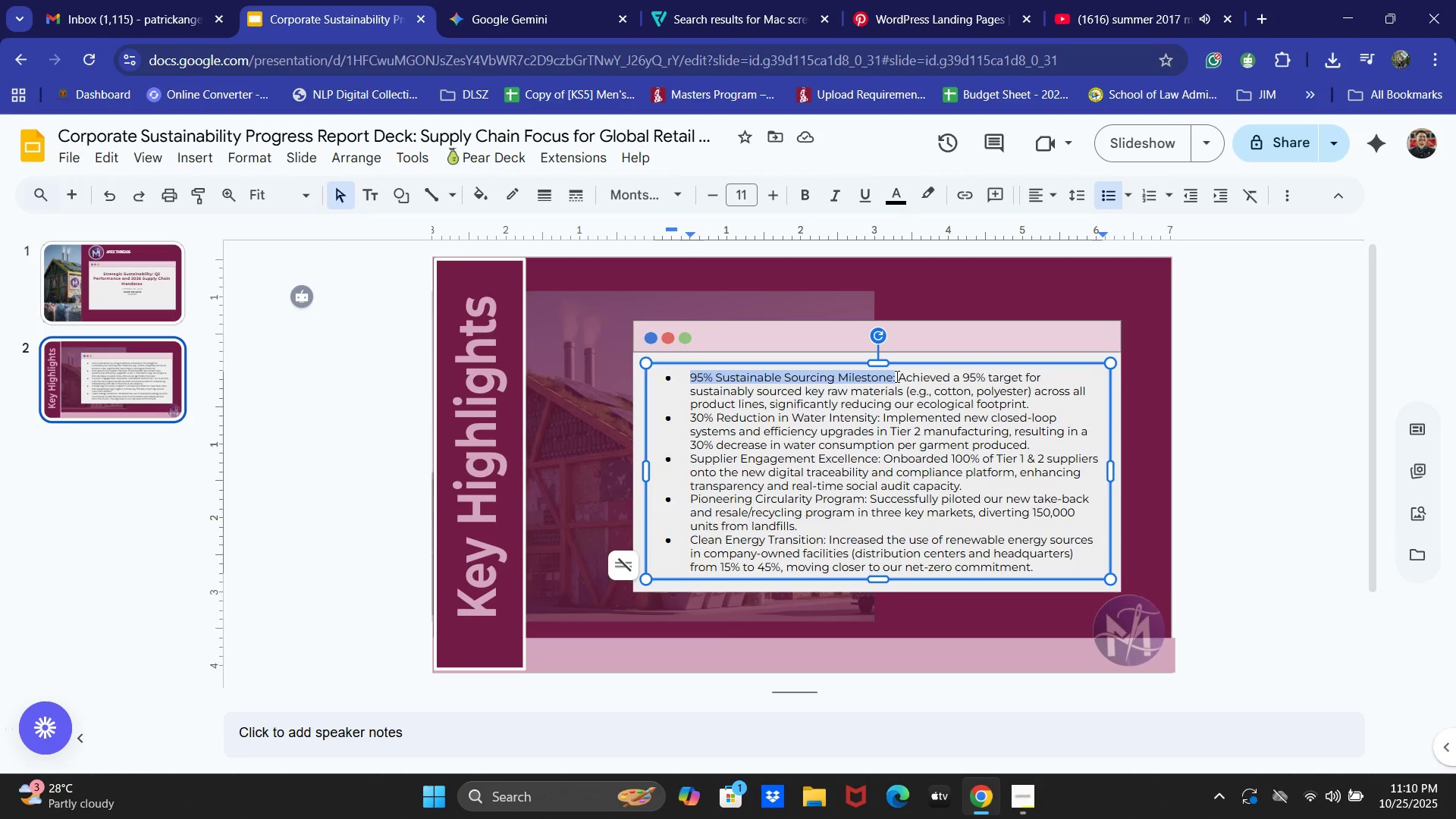 
key(Control+B)
 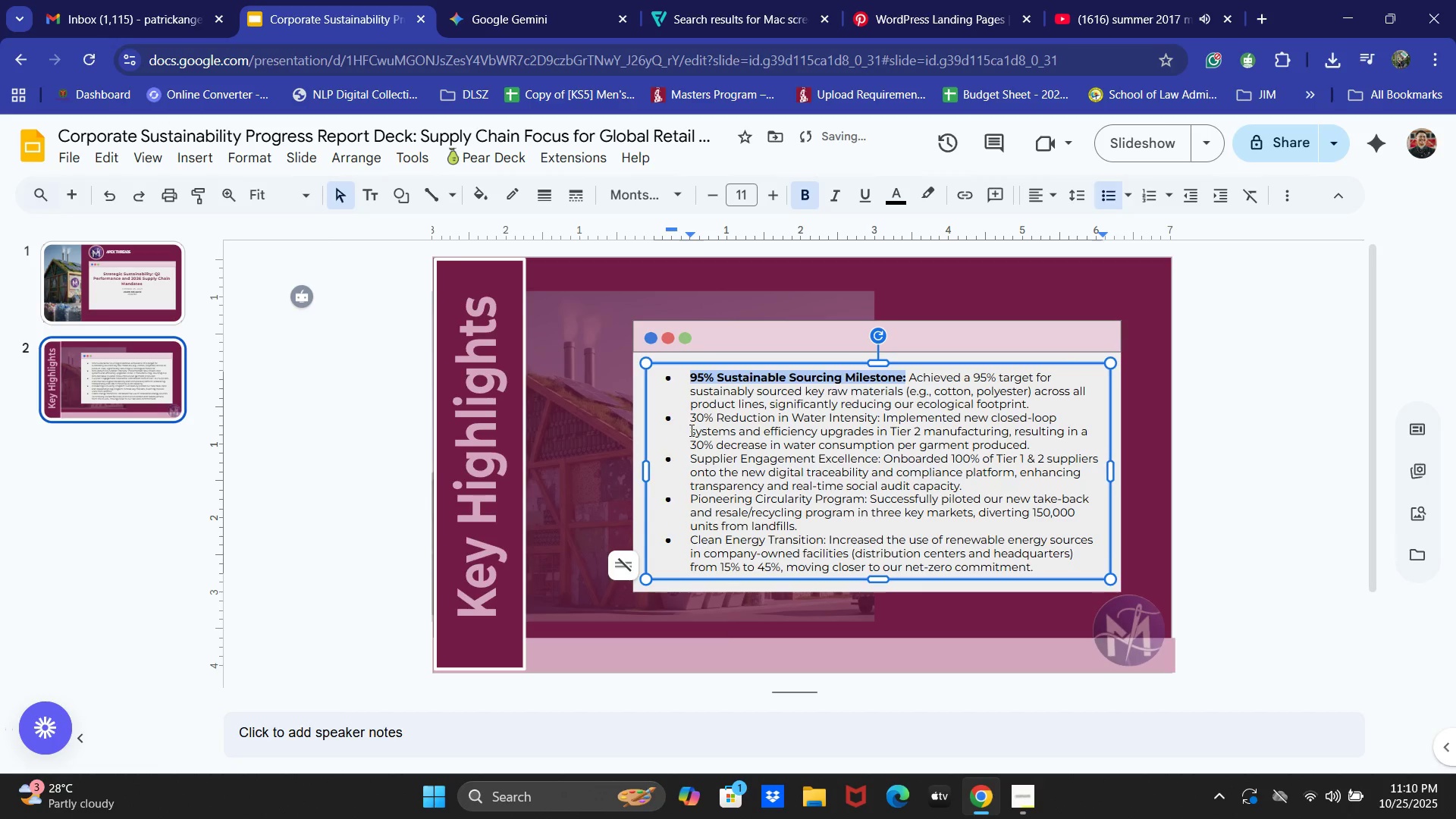 
left_click_drag(start_coordinate=[685, 422], to_coordinate=[879, 418])
 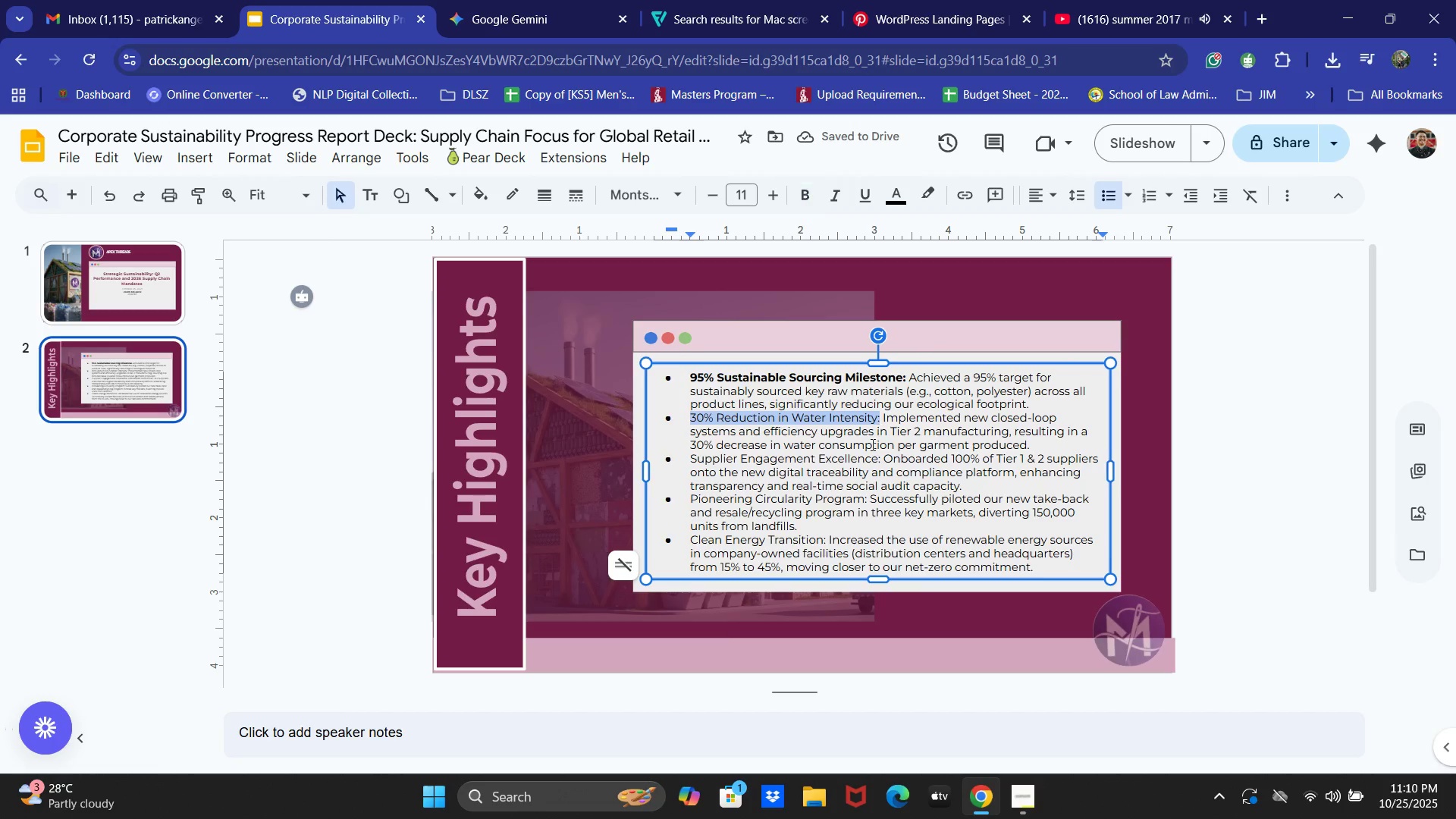 
key(Control+B)
 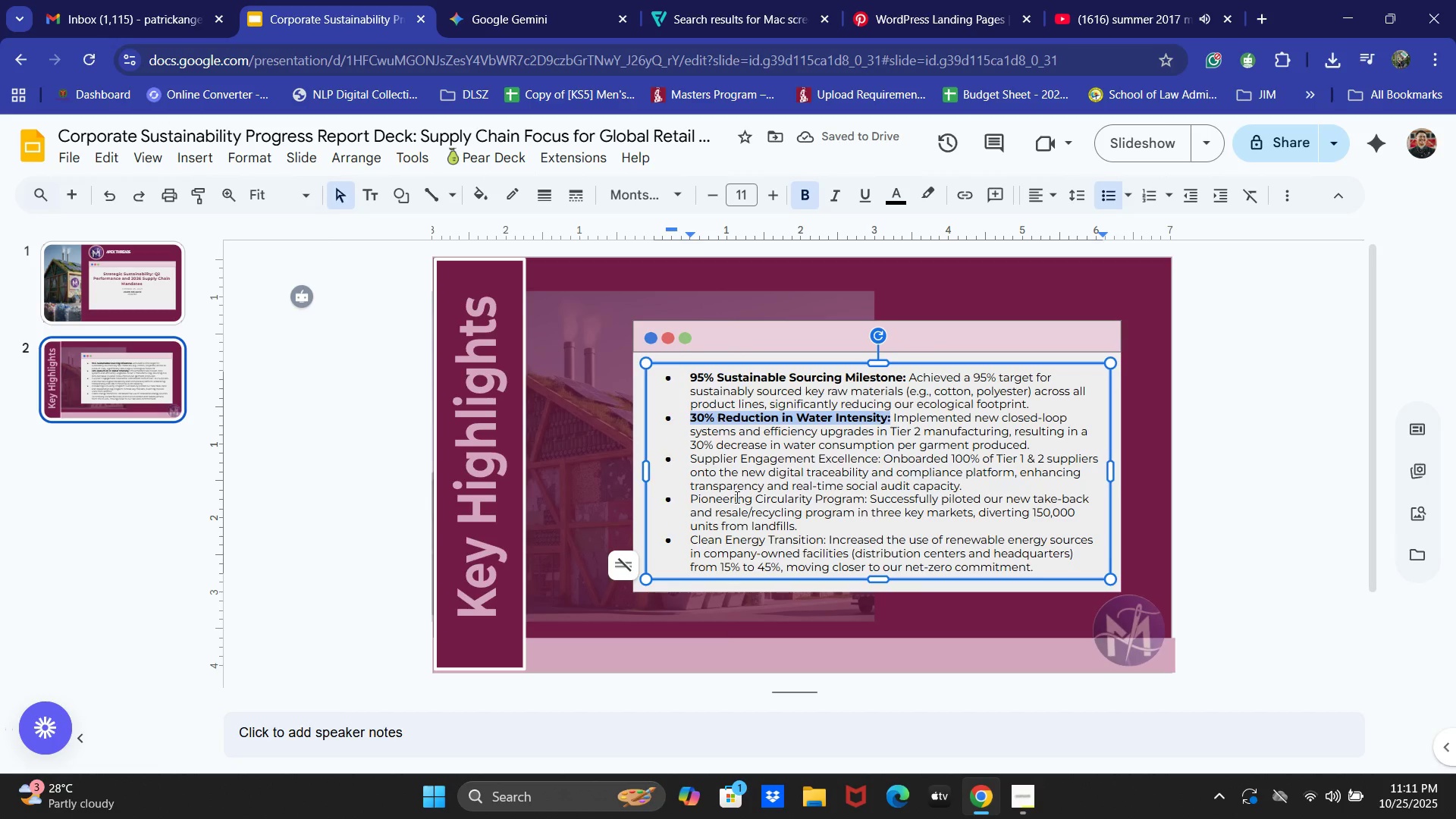 
wait(6.15)
 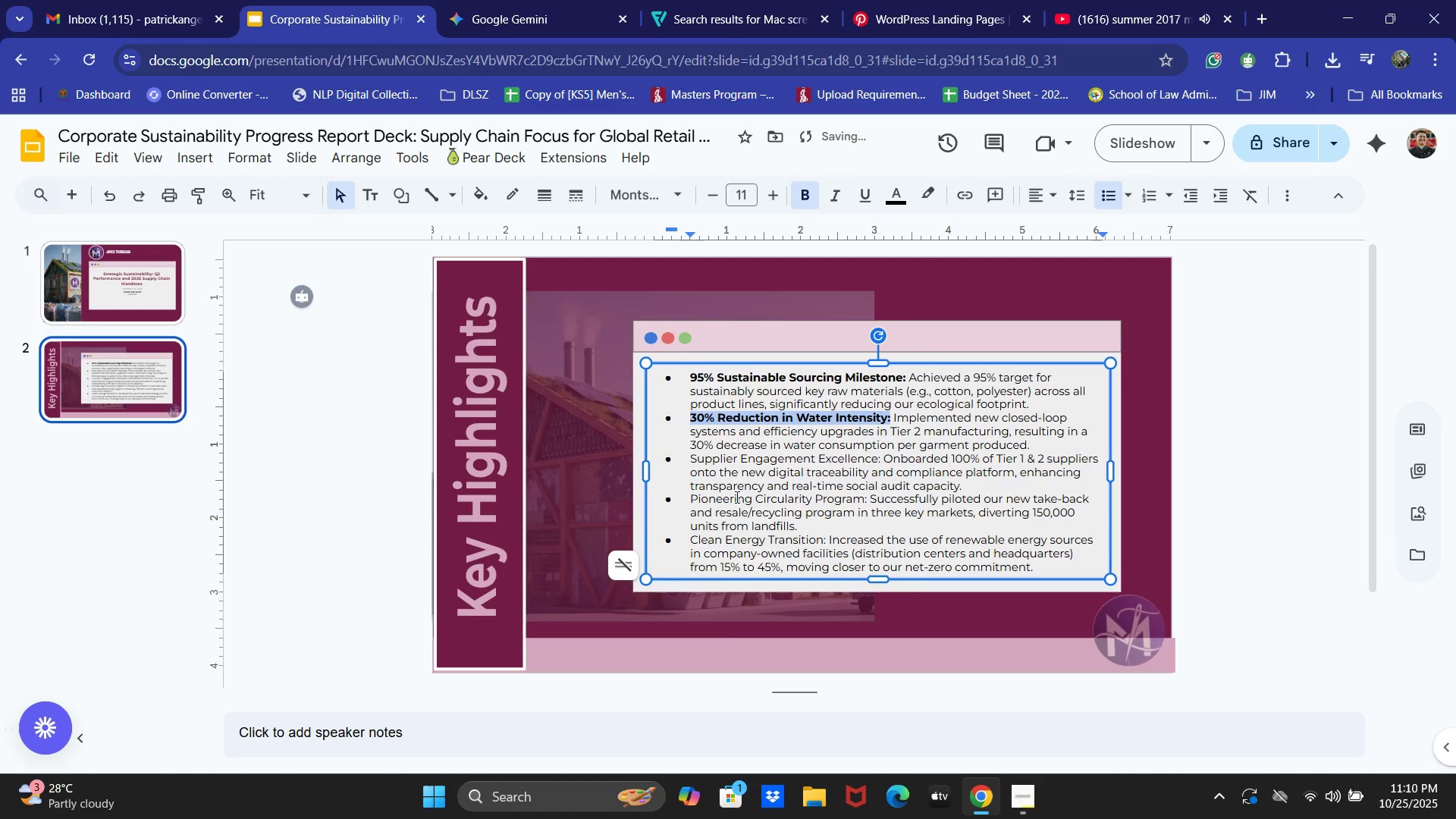 
left_click_drag(start_coordinate=[688, 459], to_coordinate=[880, 461])
 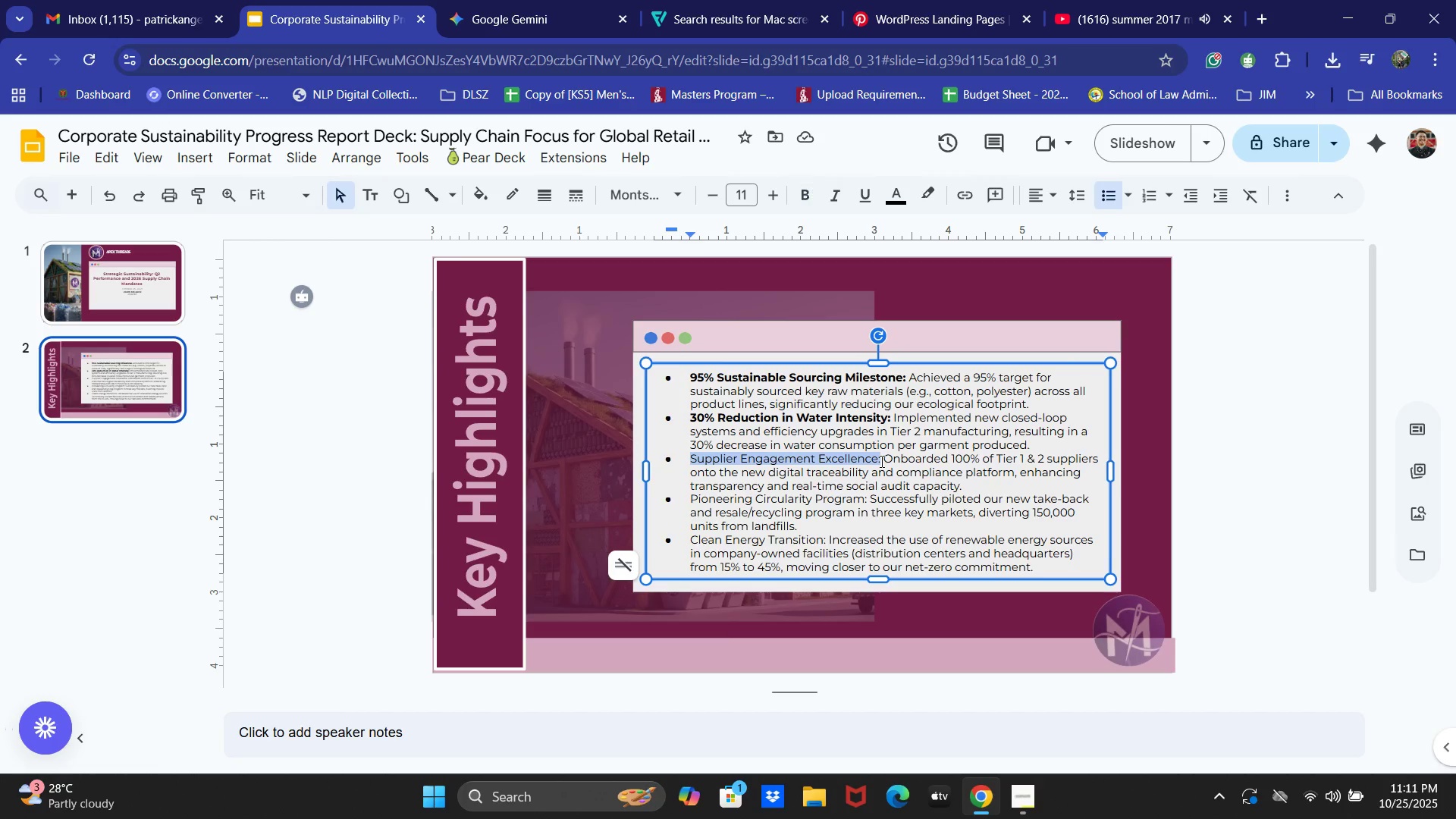 
key(Control+B)
 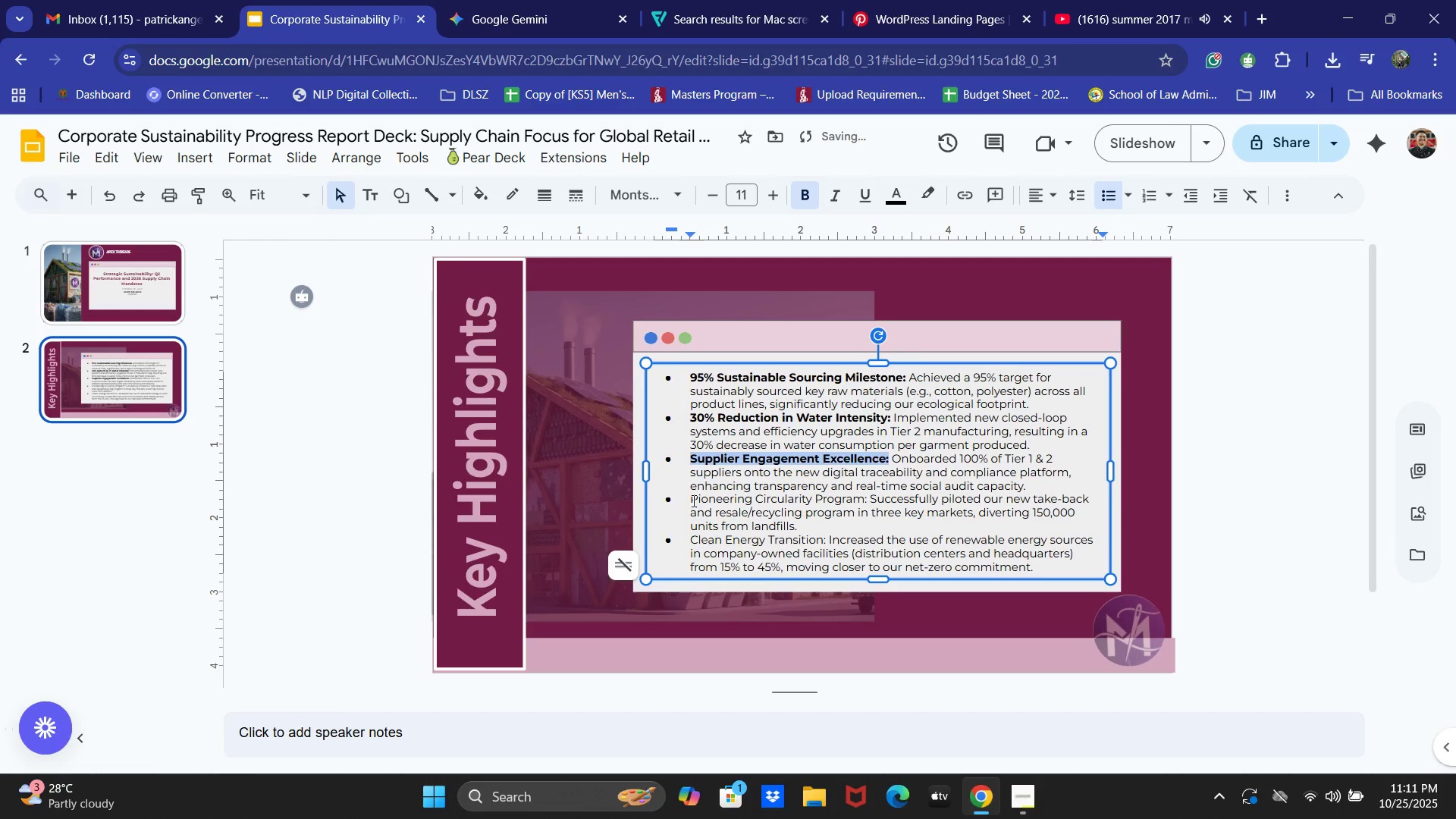 
left_click_drag(start_coordinate=[692, 499], to_coordinate=[867, 496])
 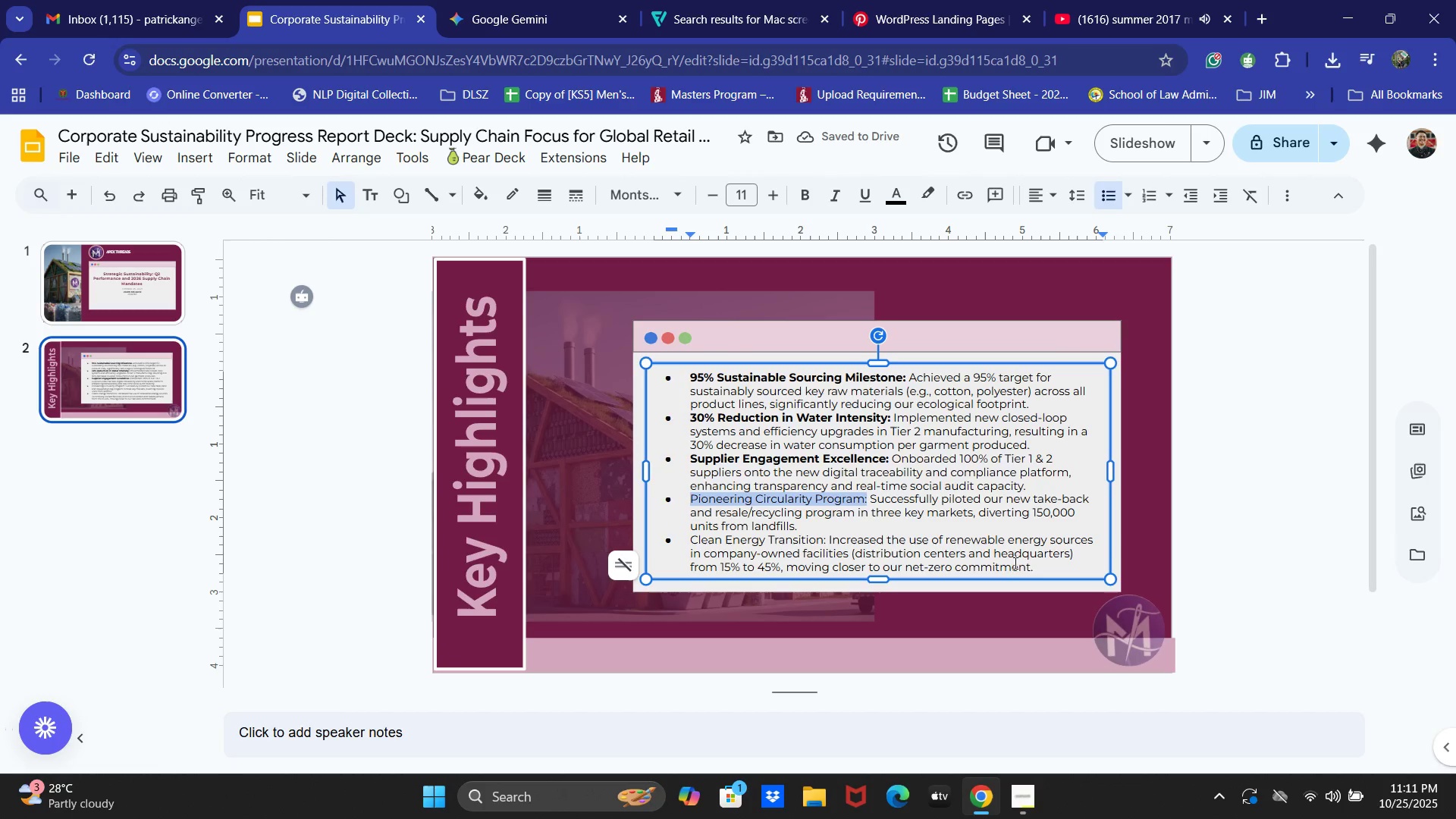 
key(Control+B)
 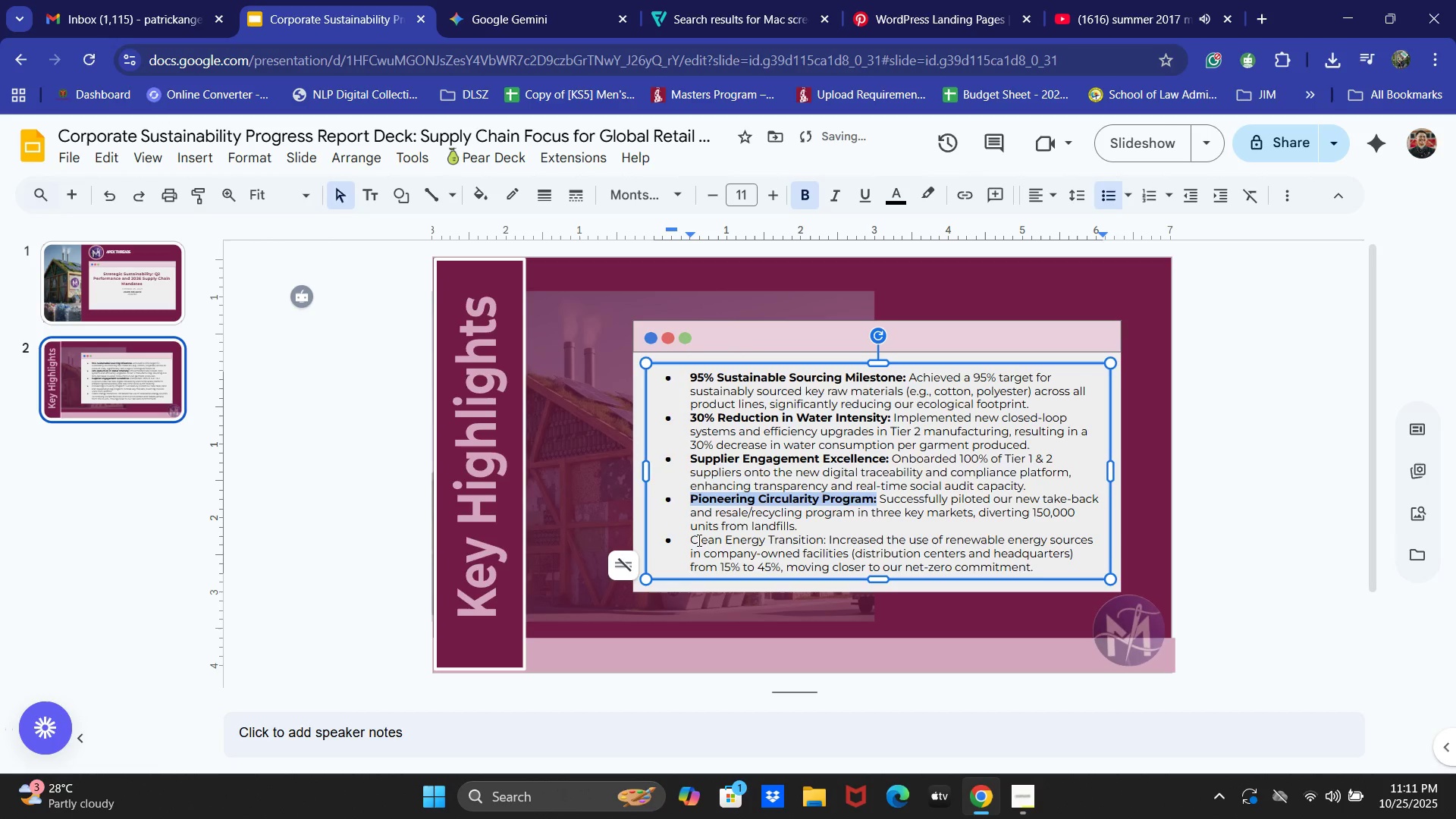 
left_click_drag(start_coordinate=[692, 539], to_coordinate=[826, 536])
 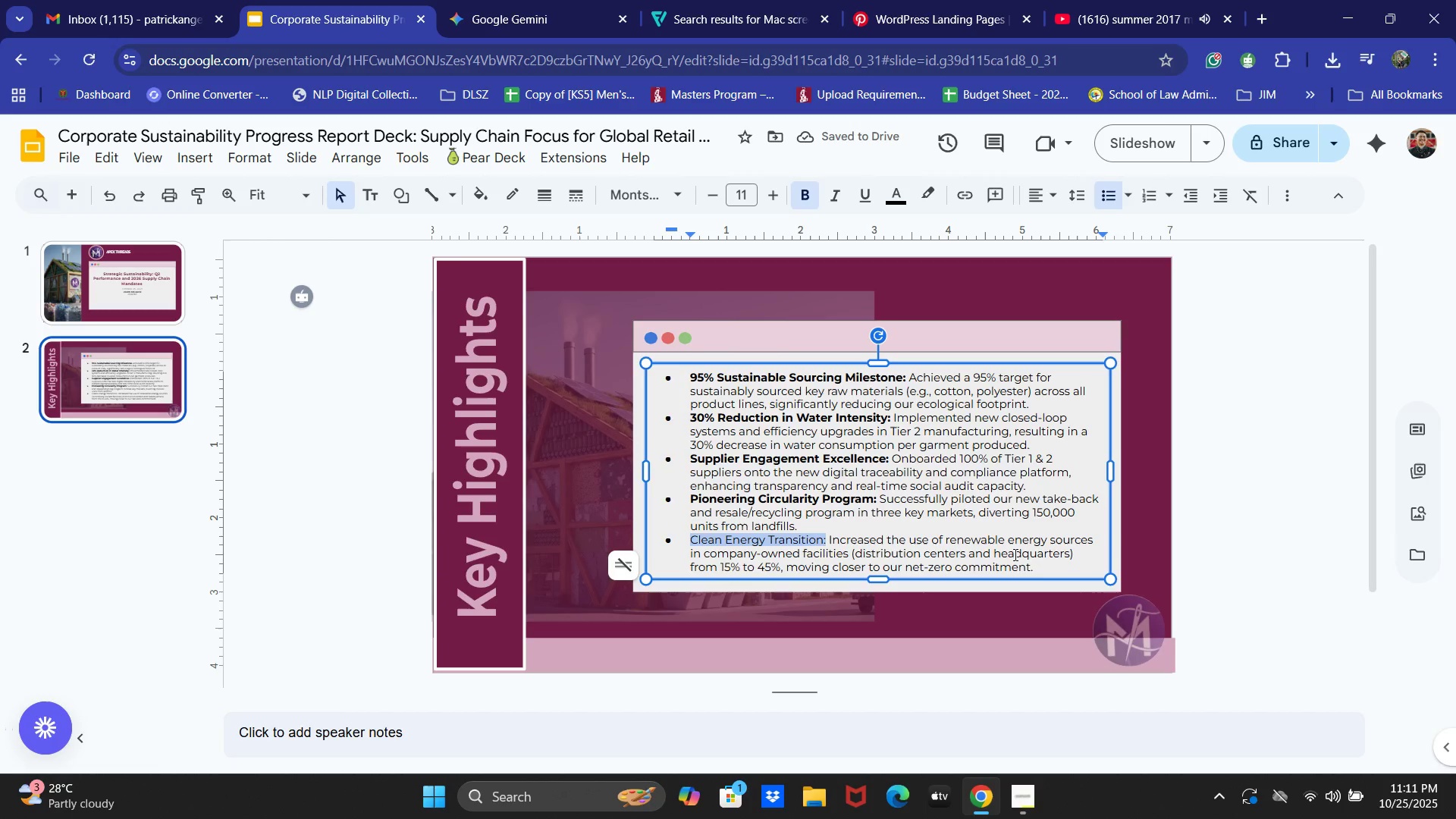 
key(Control+B)
 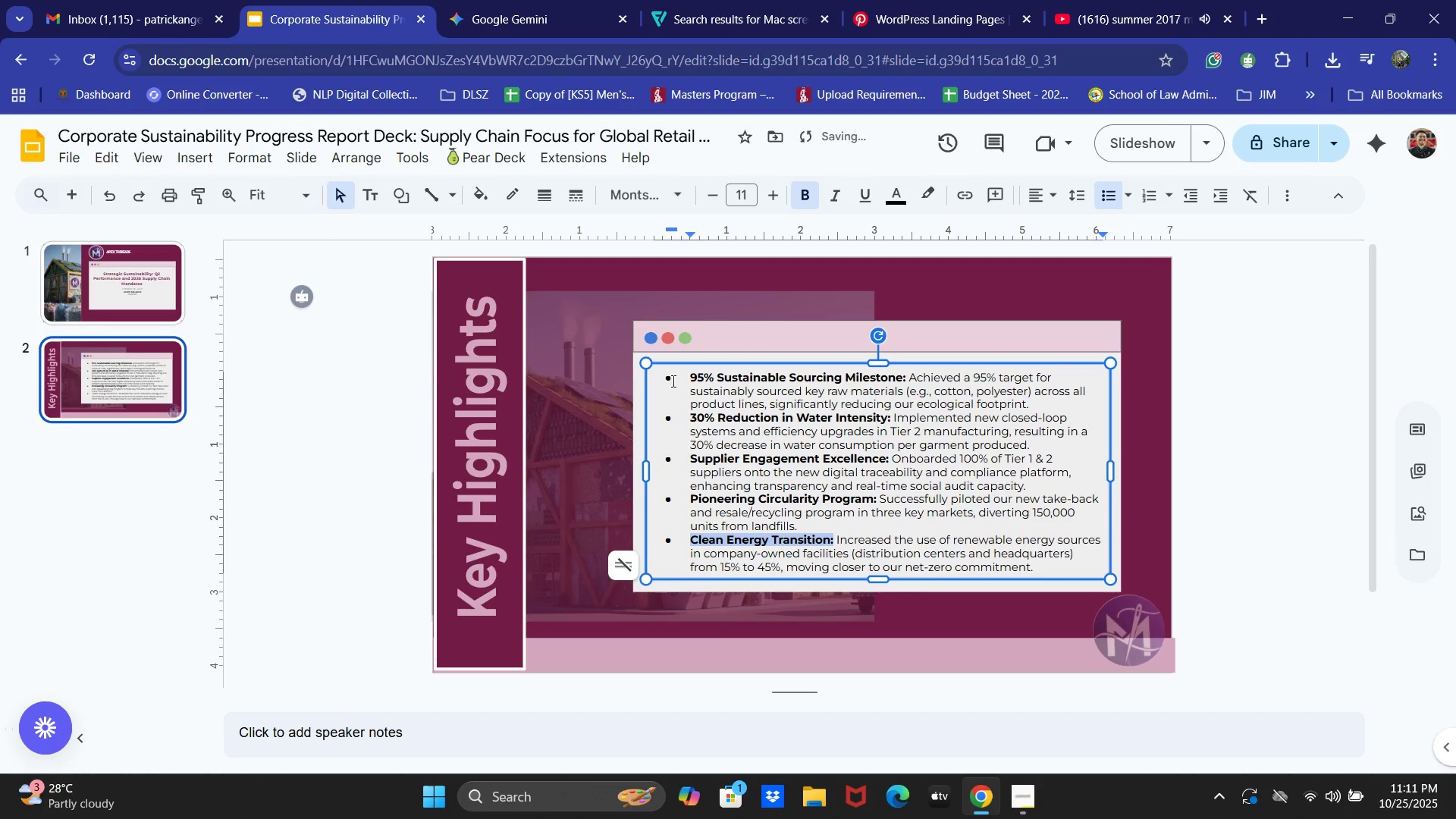 
left_click_drag(start_coordinate=[679, 378], to_coordinate=[905, 376])
 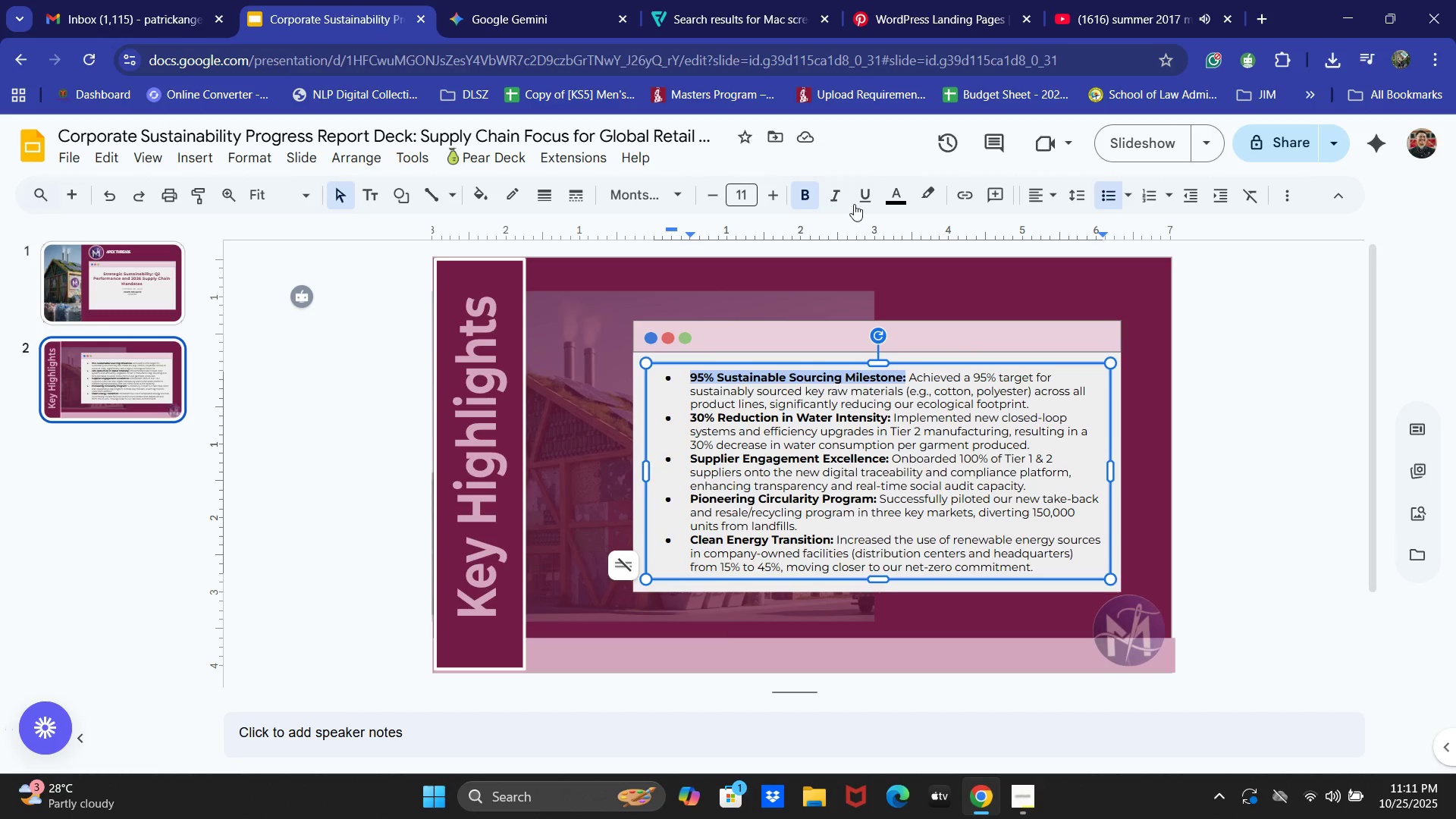 
left_click([896, 193])
 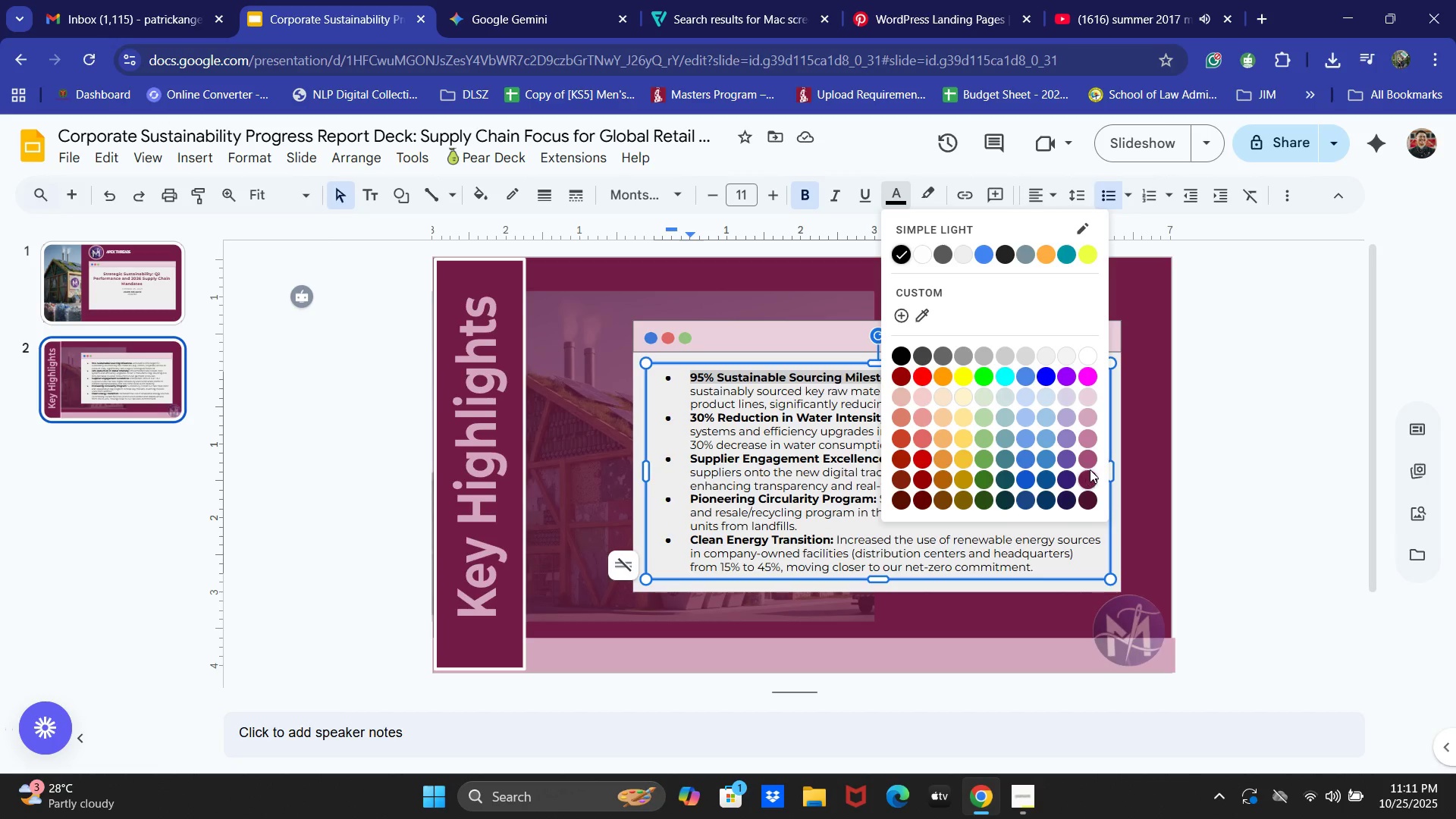 
left_click([1087, 457])
 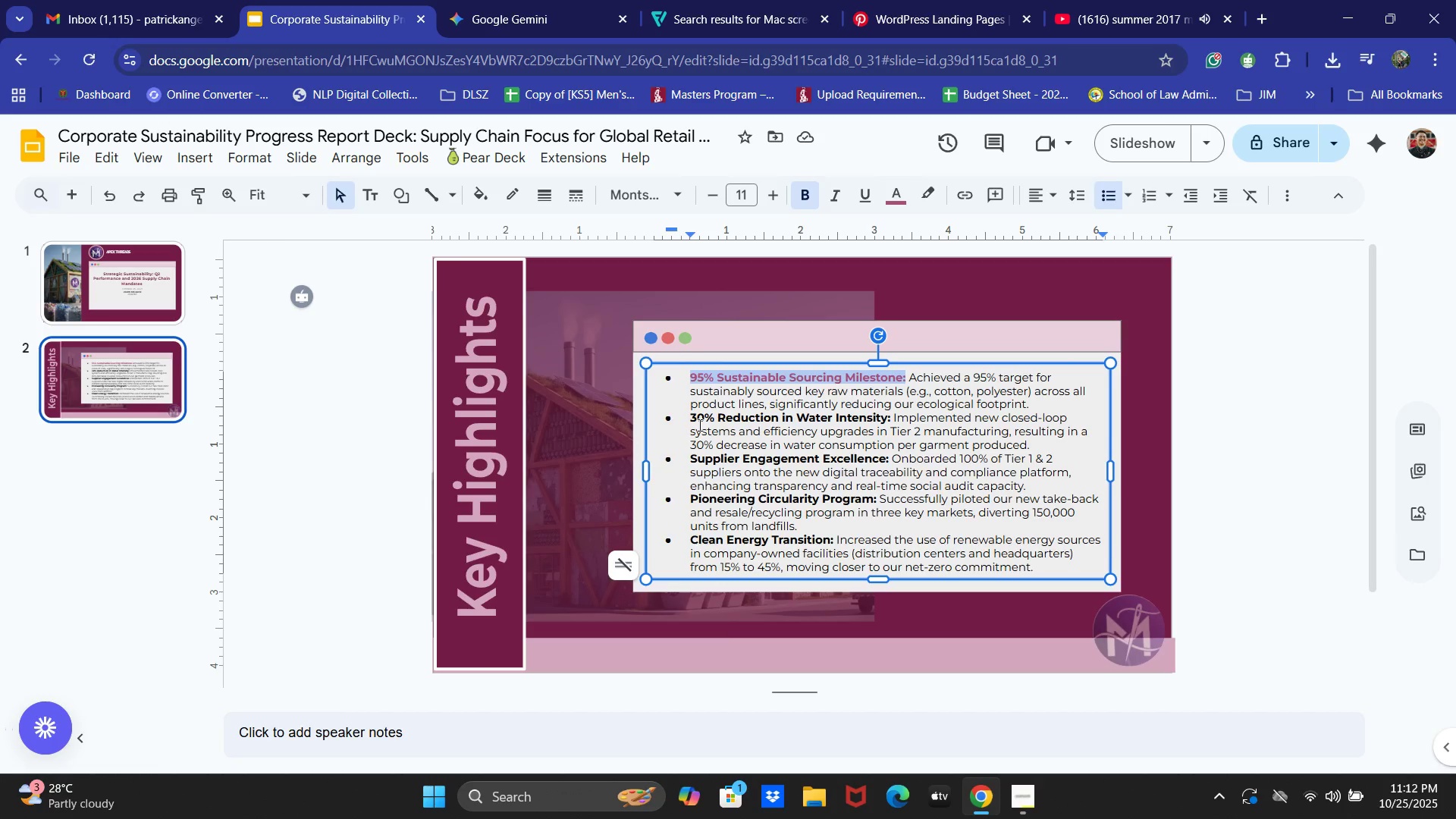 
wait(57.93)
 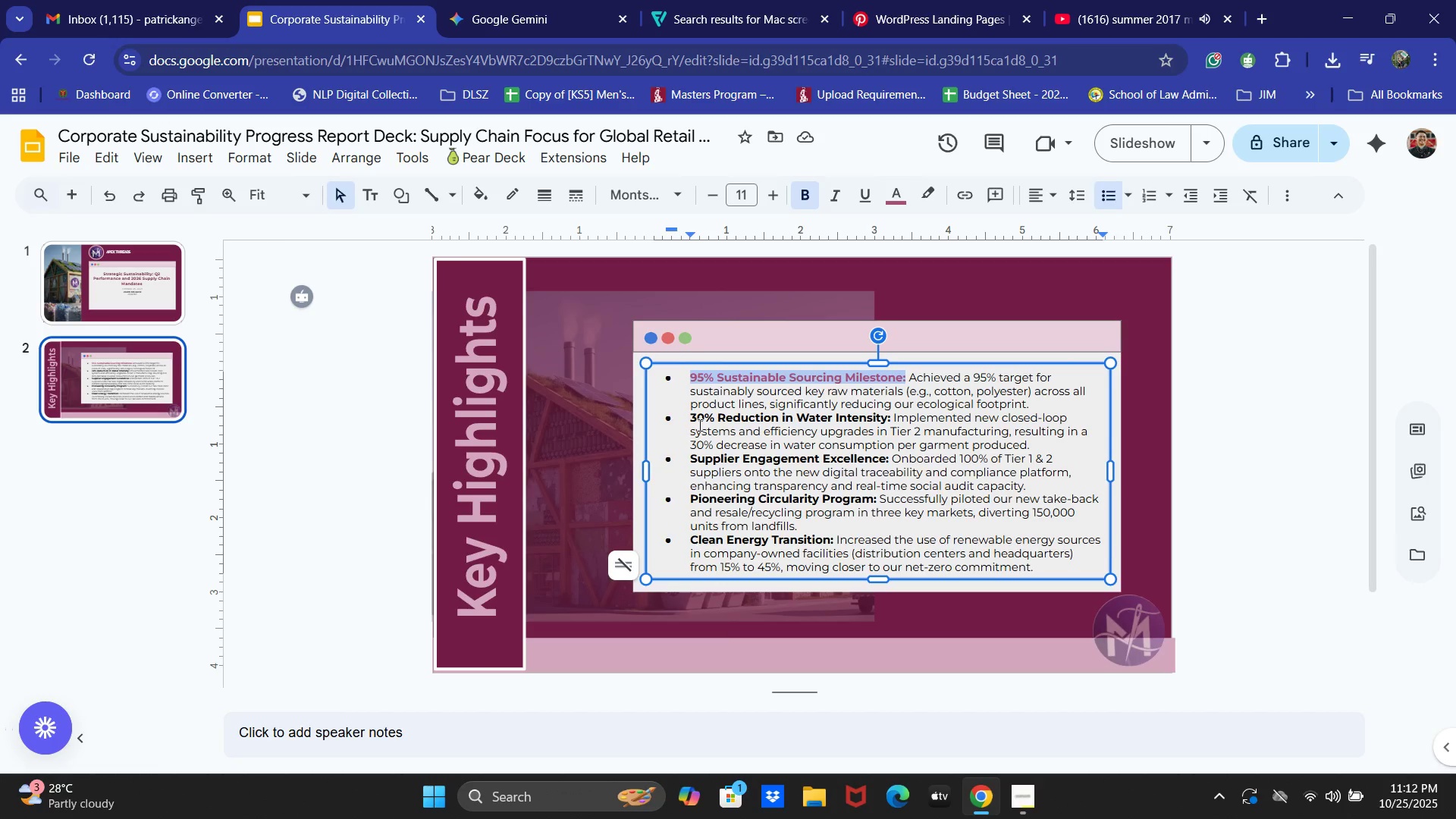 
left_click_drag(start_coordinate=[684, 422], to_coordinate=[891, 415])
 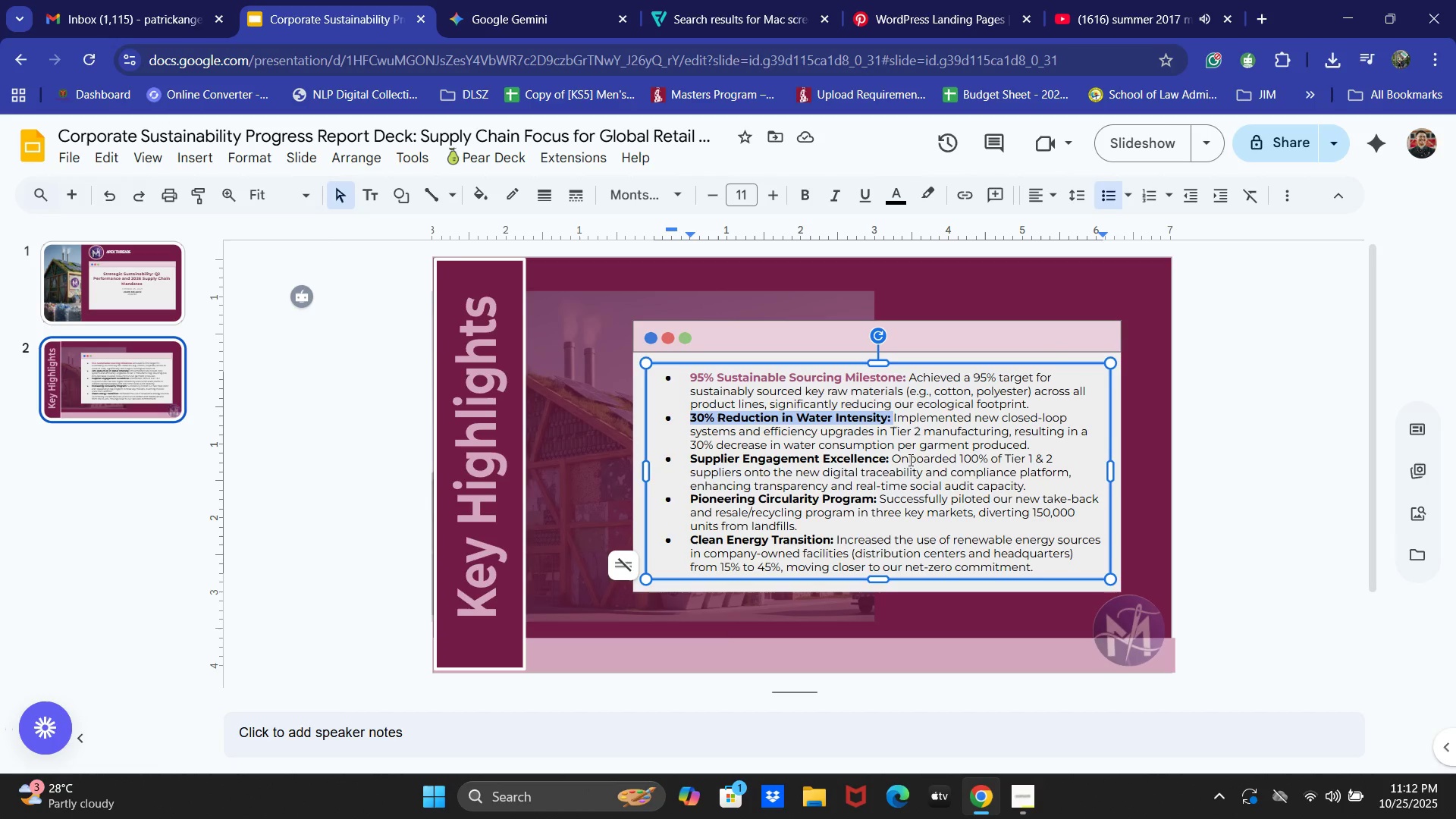 
left_click([768, 417])
 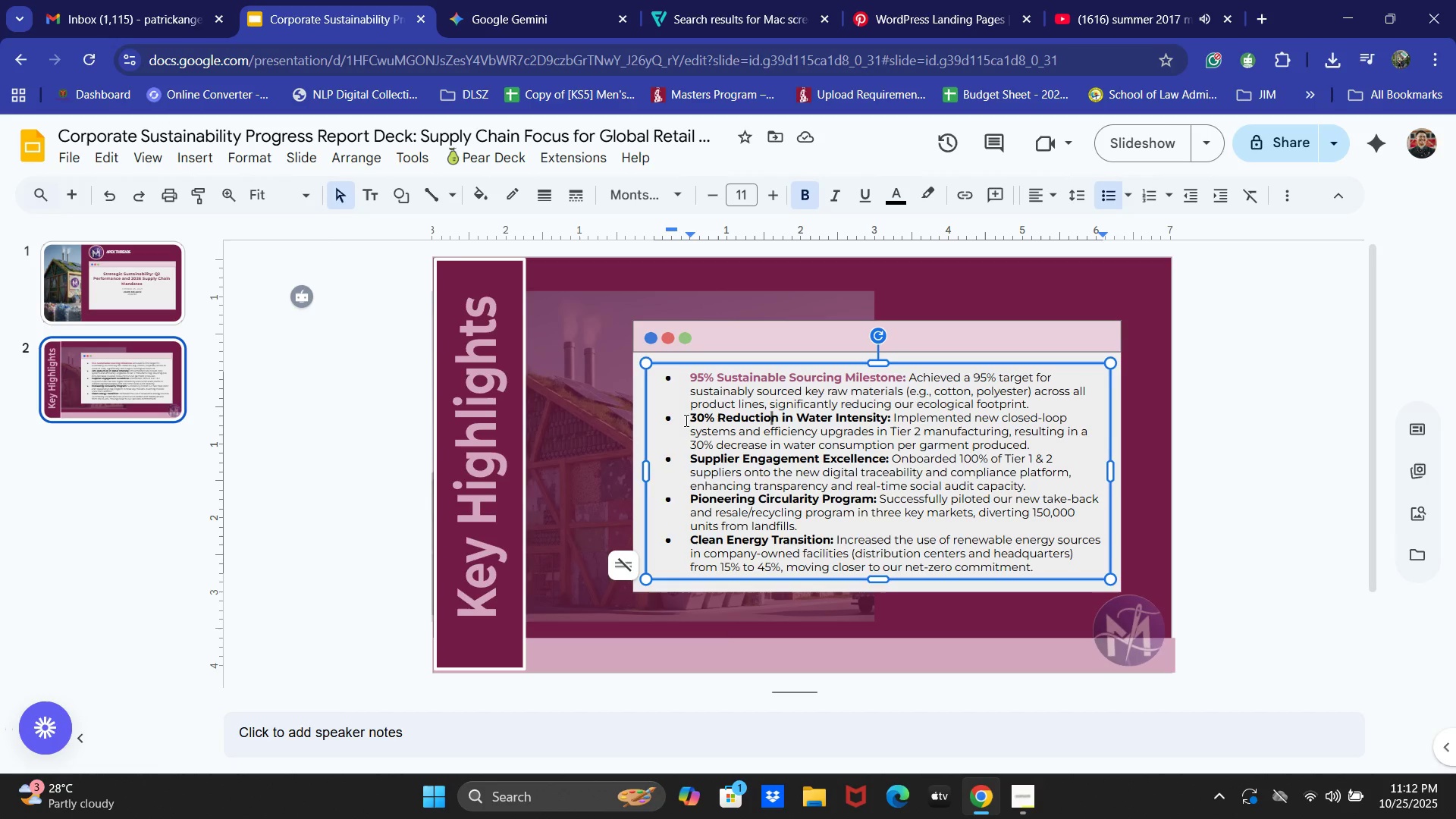 
left_click_drag(start_coordinate=[685, 420], to_coordinate=[890, 416])
 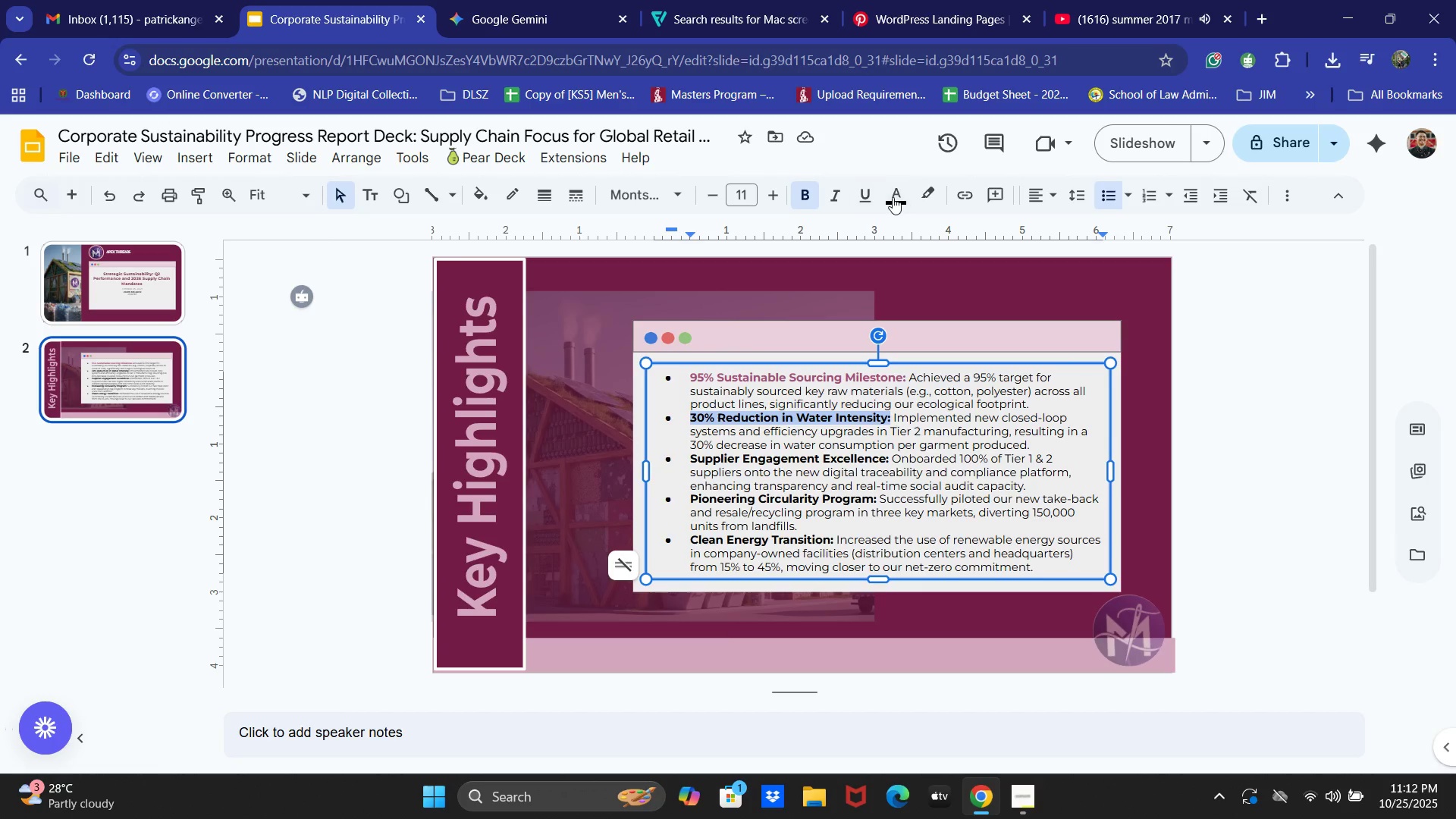 
left_click([893, 197])
 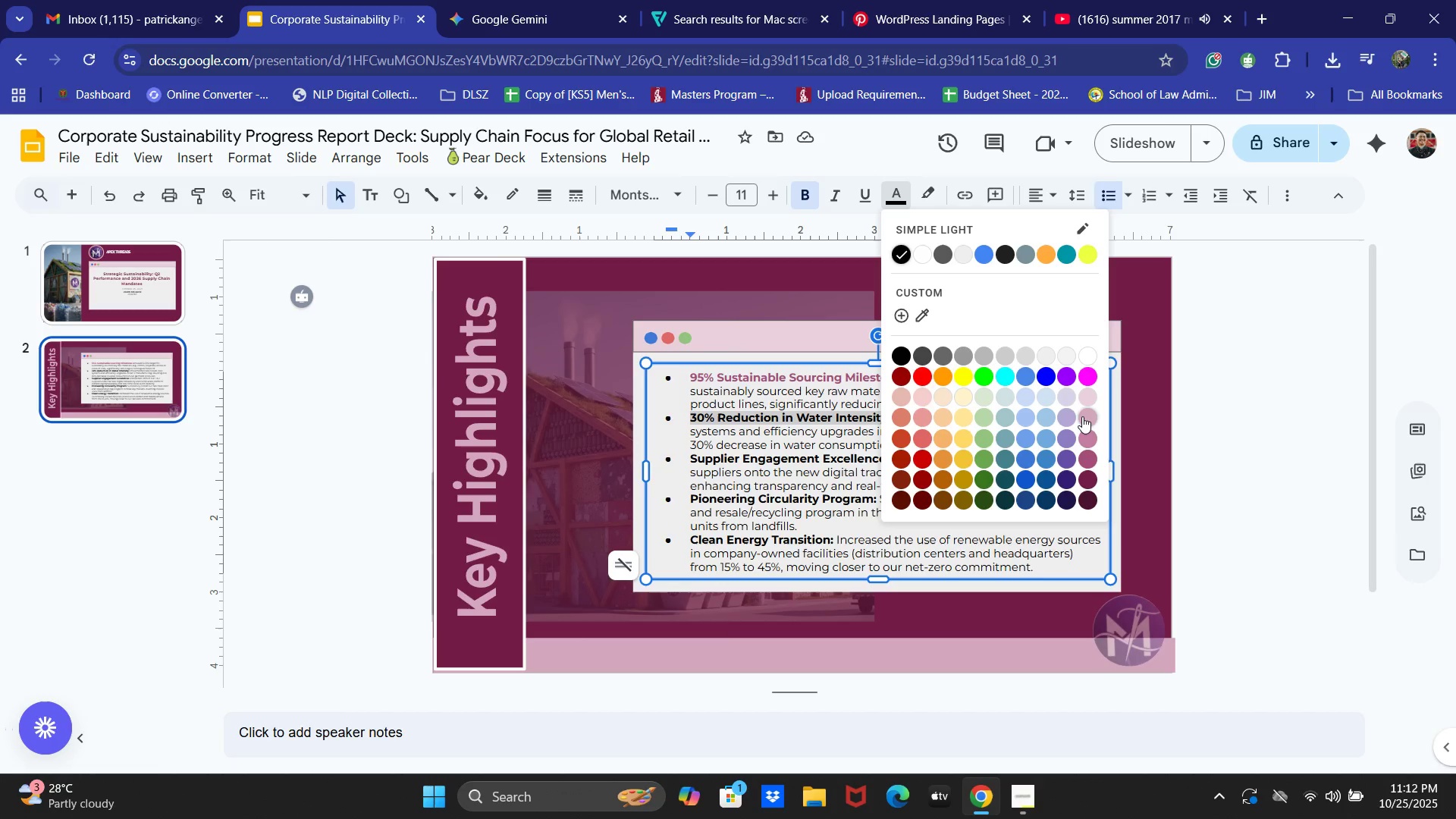 
left_click([1082, 416])
 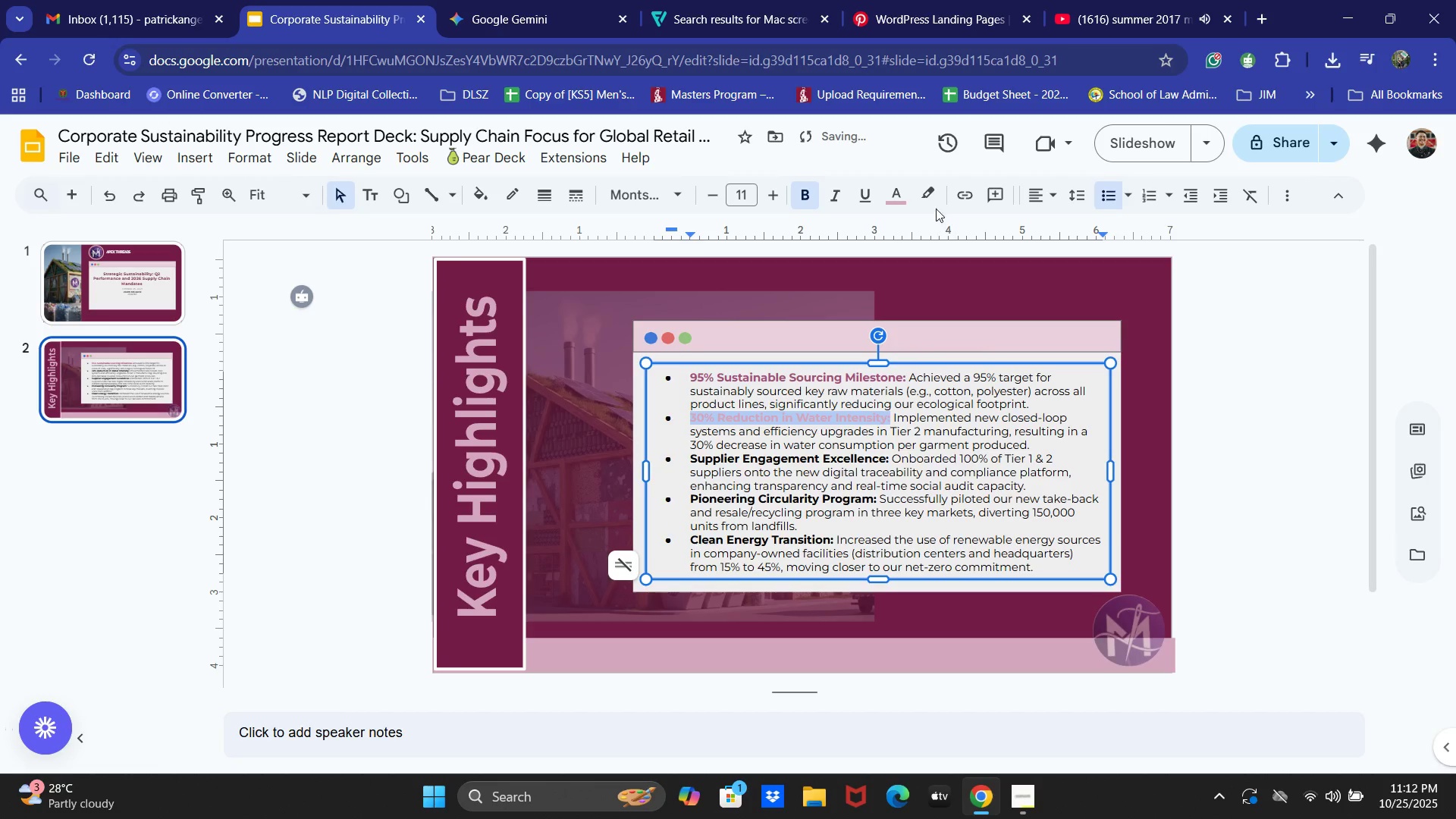 
left_click([904, 191])
 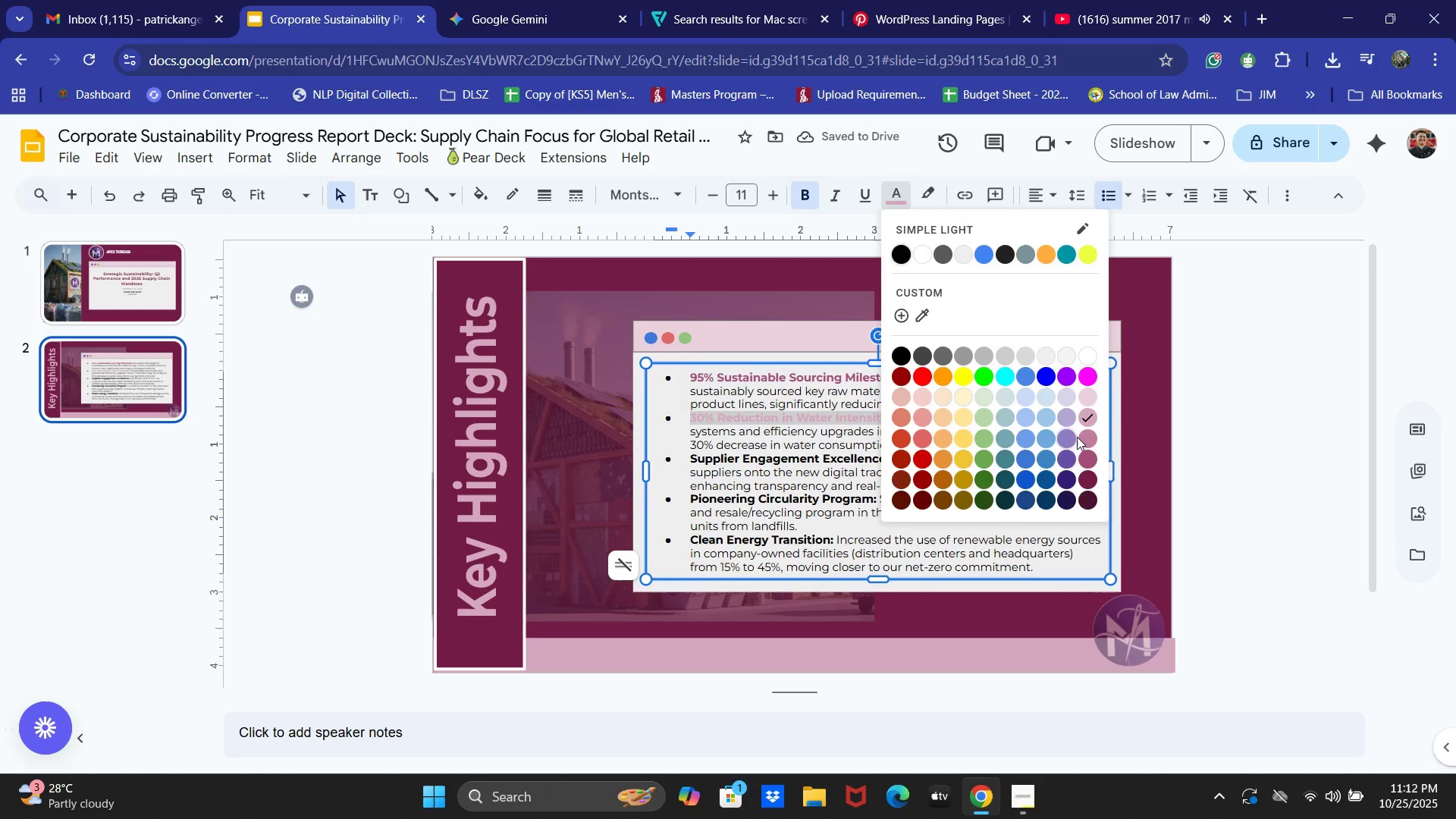 
double_click([1085, 442])
 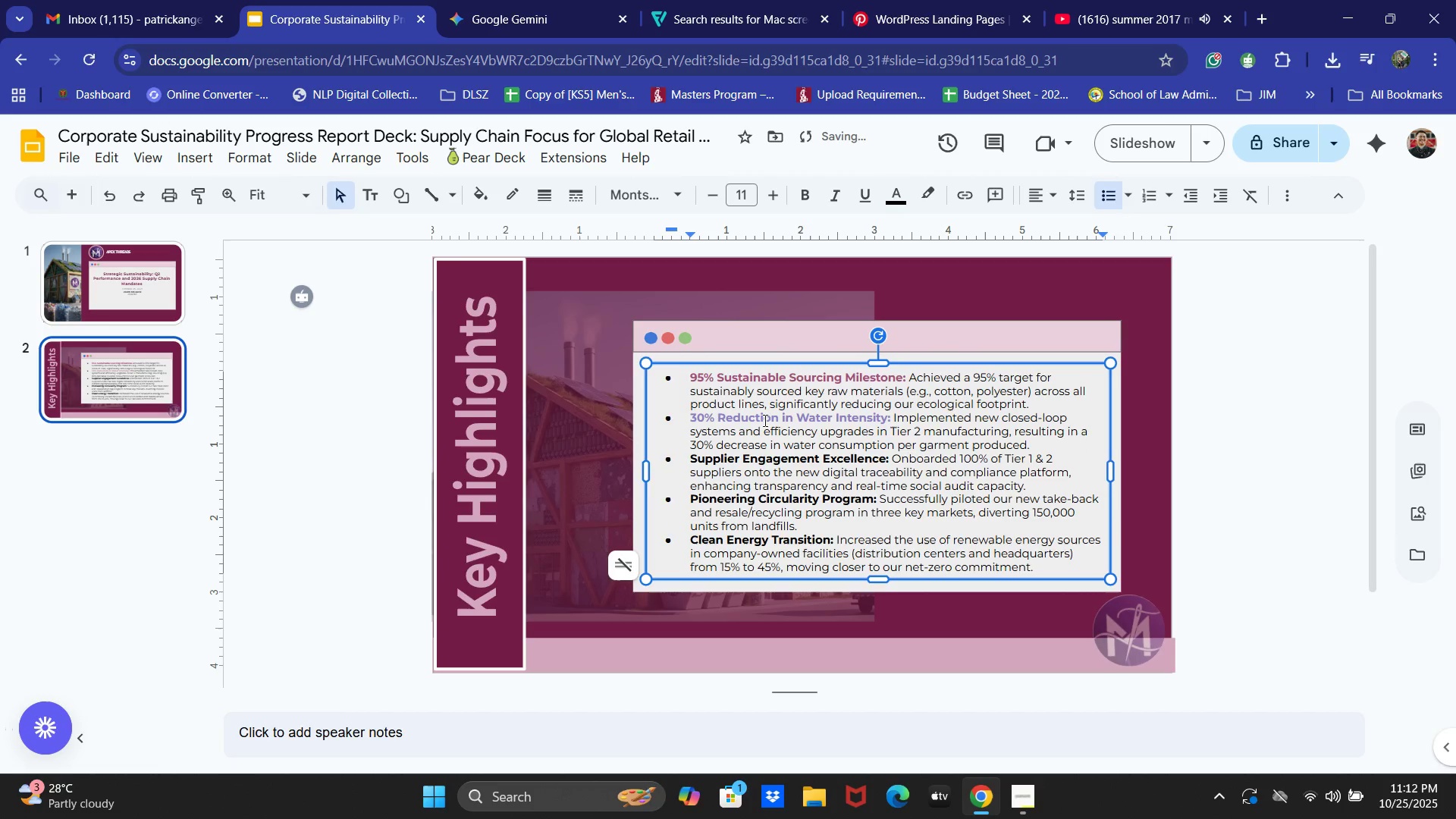 
left_click([761, 420])
 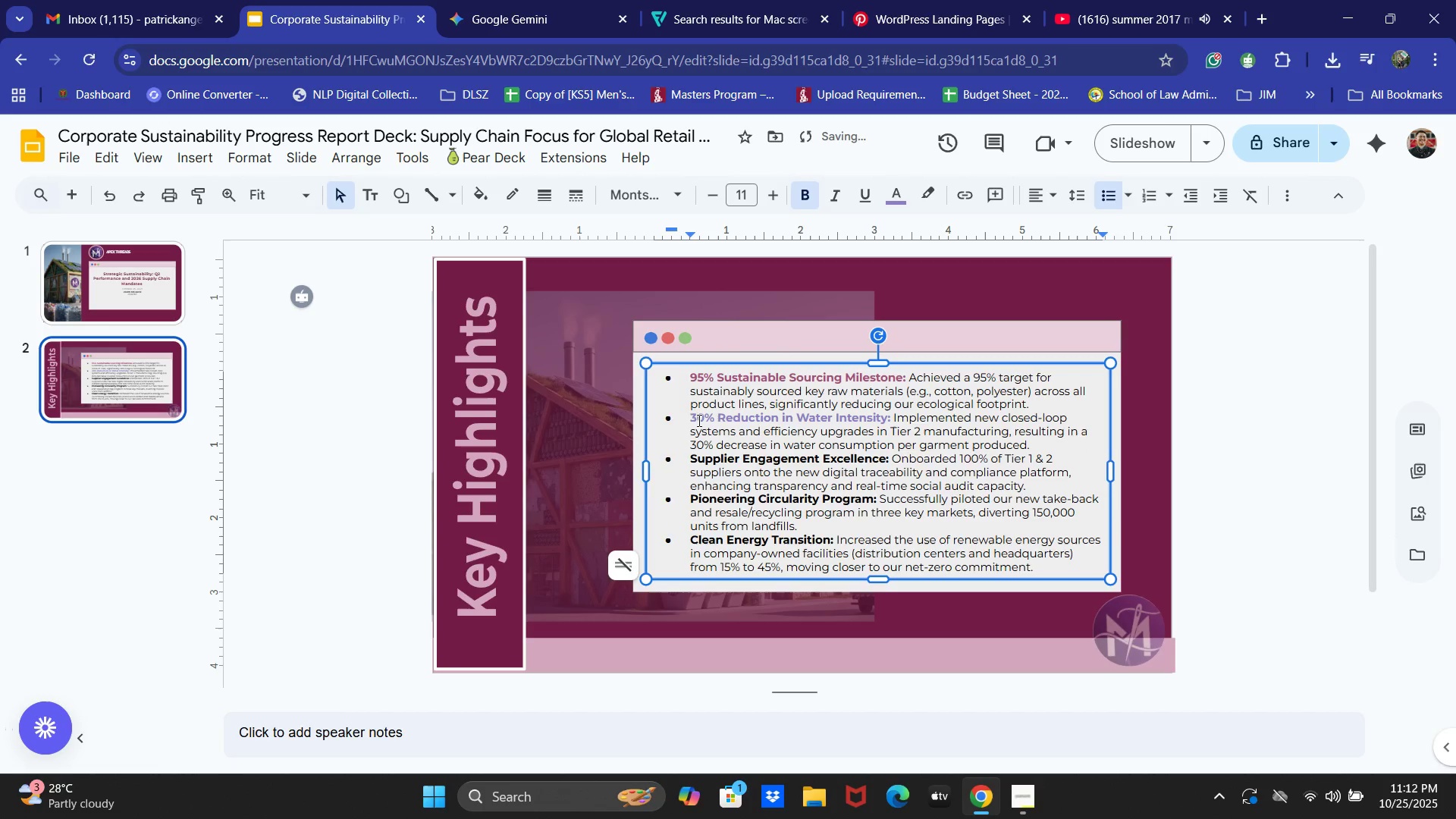 
left_click_drag(start_coordinate=[683, 419], to_coordinate=[889, 415])
 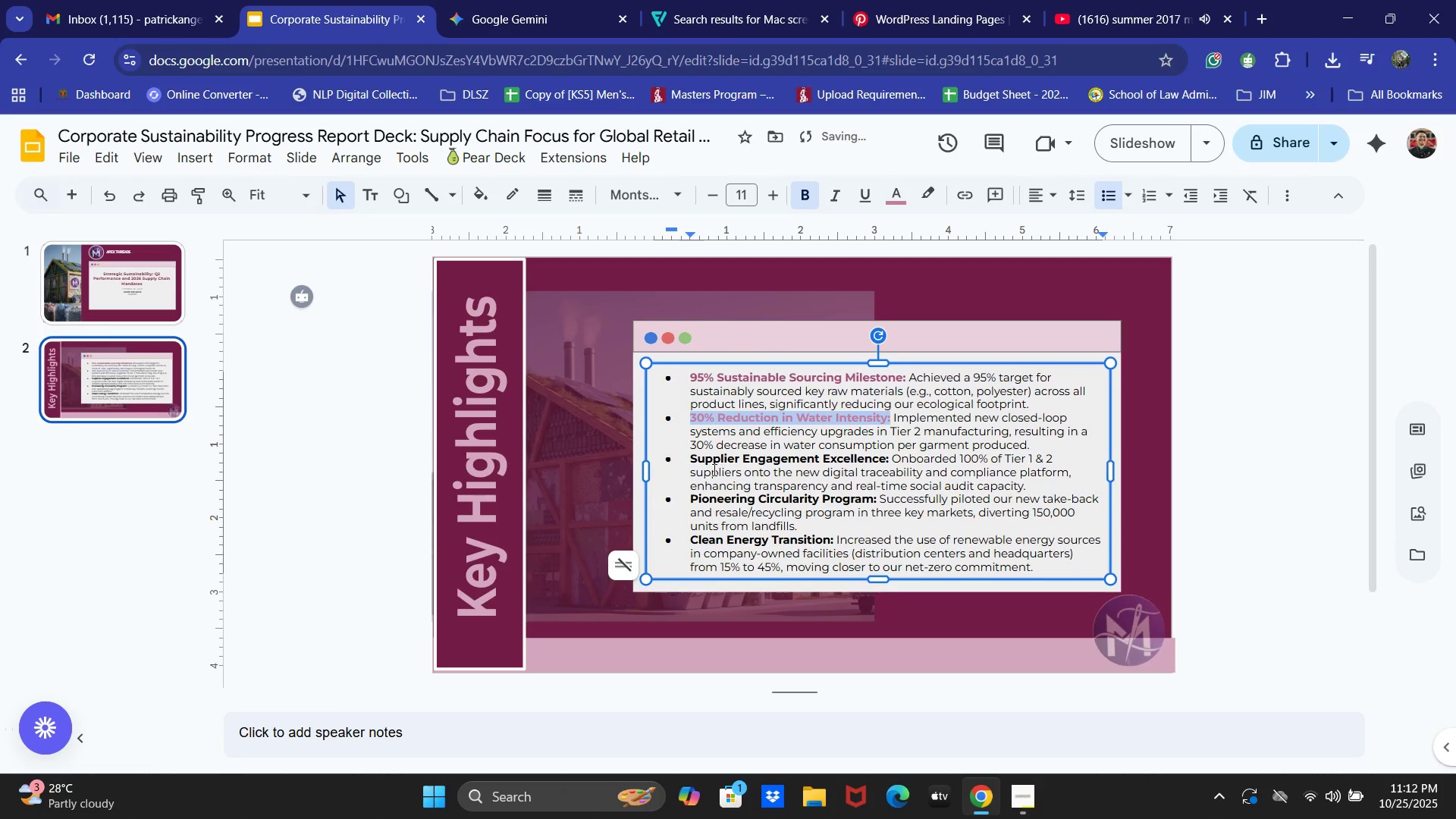 
left_click_drag(start_coordinate=[690, 461], to_coordinate=[886, 458])
 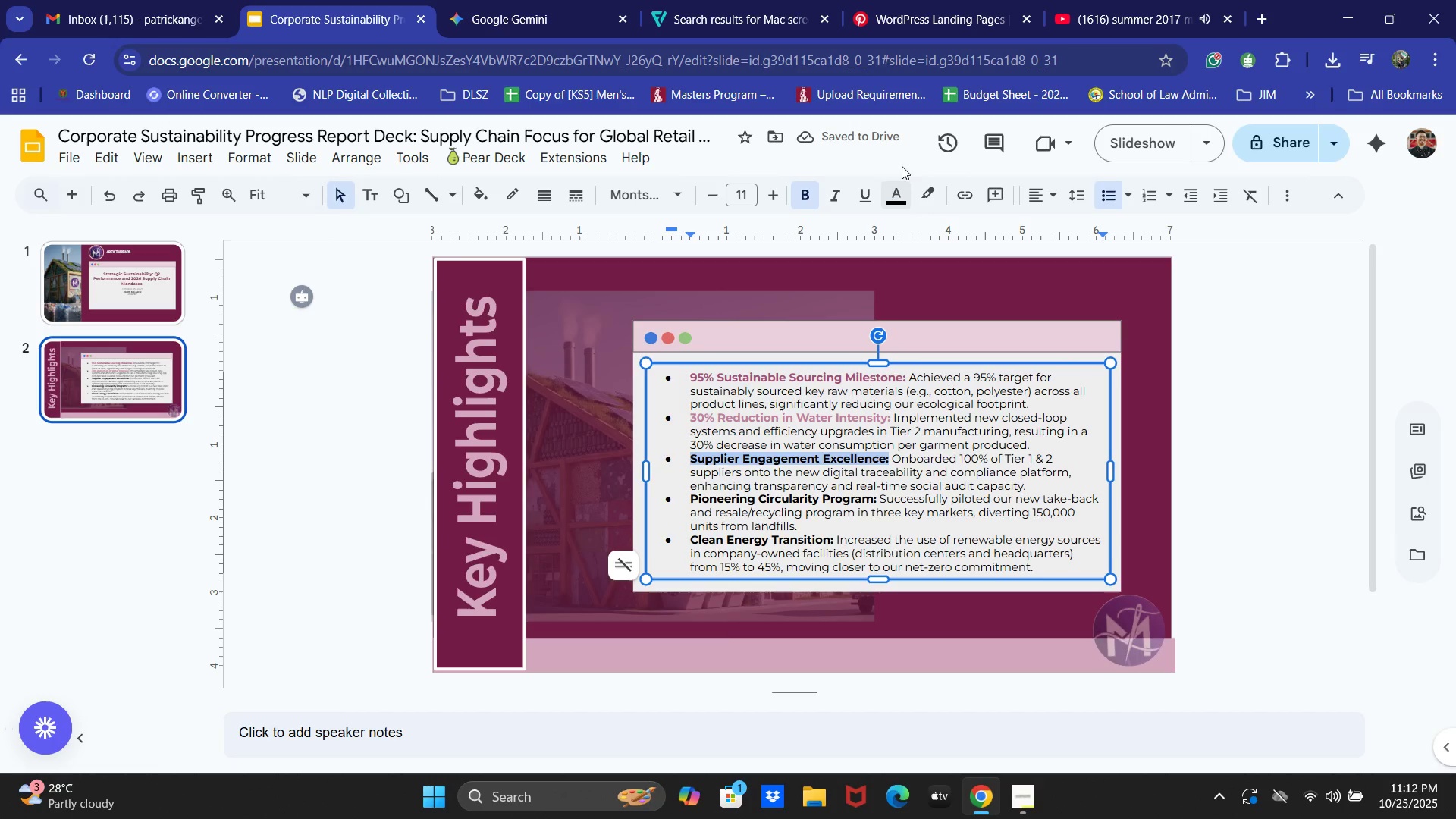 
left_click([891, 207])
 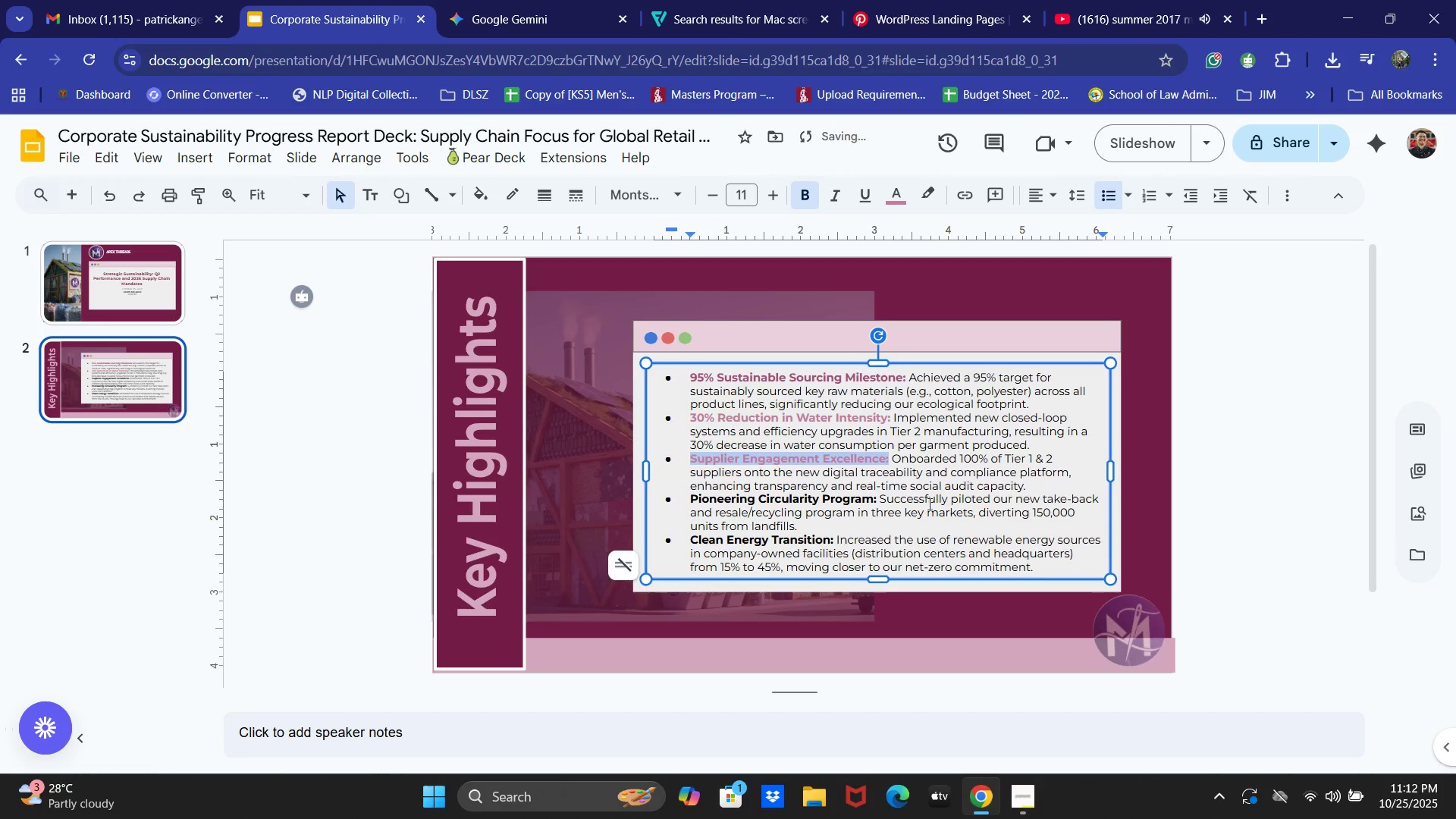 
scroll: coordinate [763, 491], scroll_direction: down, amount: 1.0
 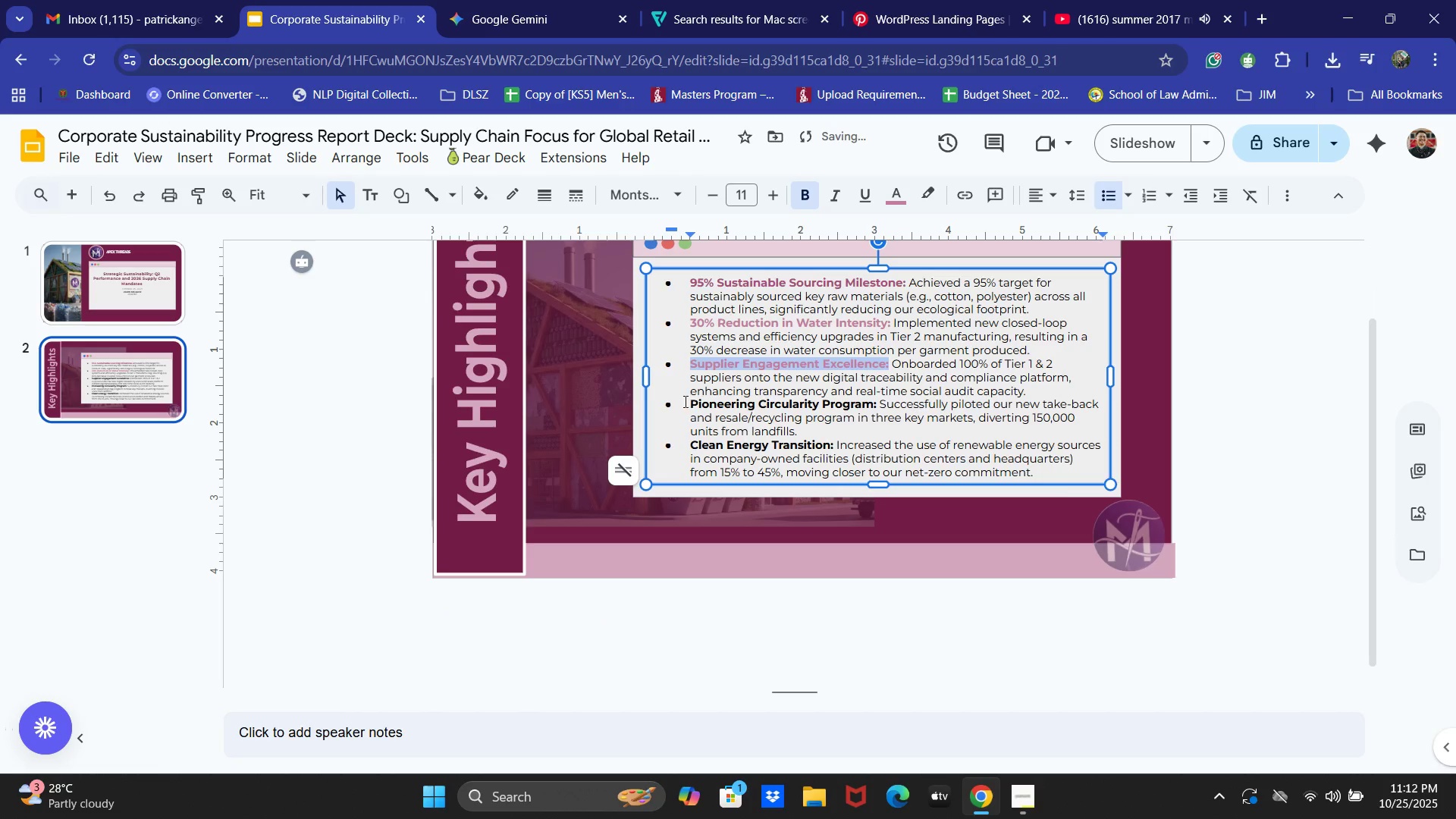 
left_click_drag(start_coordinate=[684, 401], to_coordinate=[877, 400])
 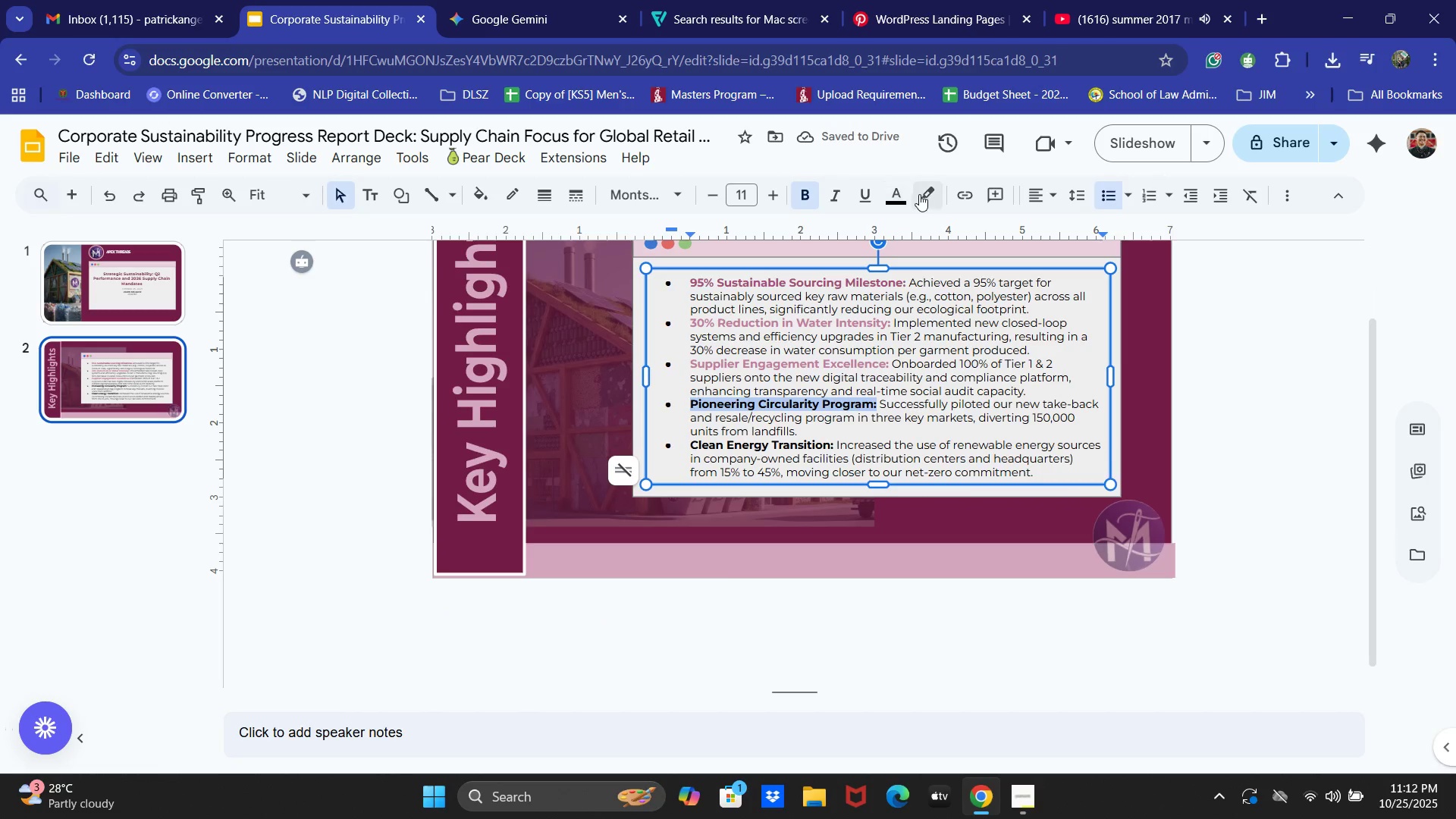 
left_click([902, 193])
 